 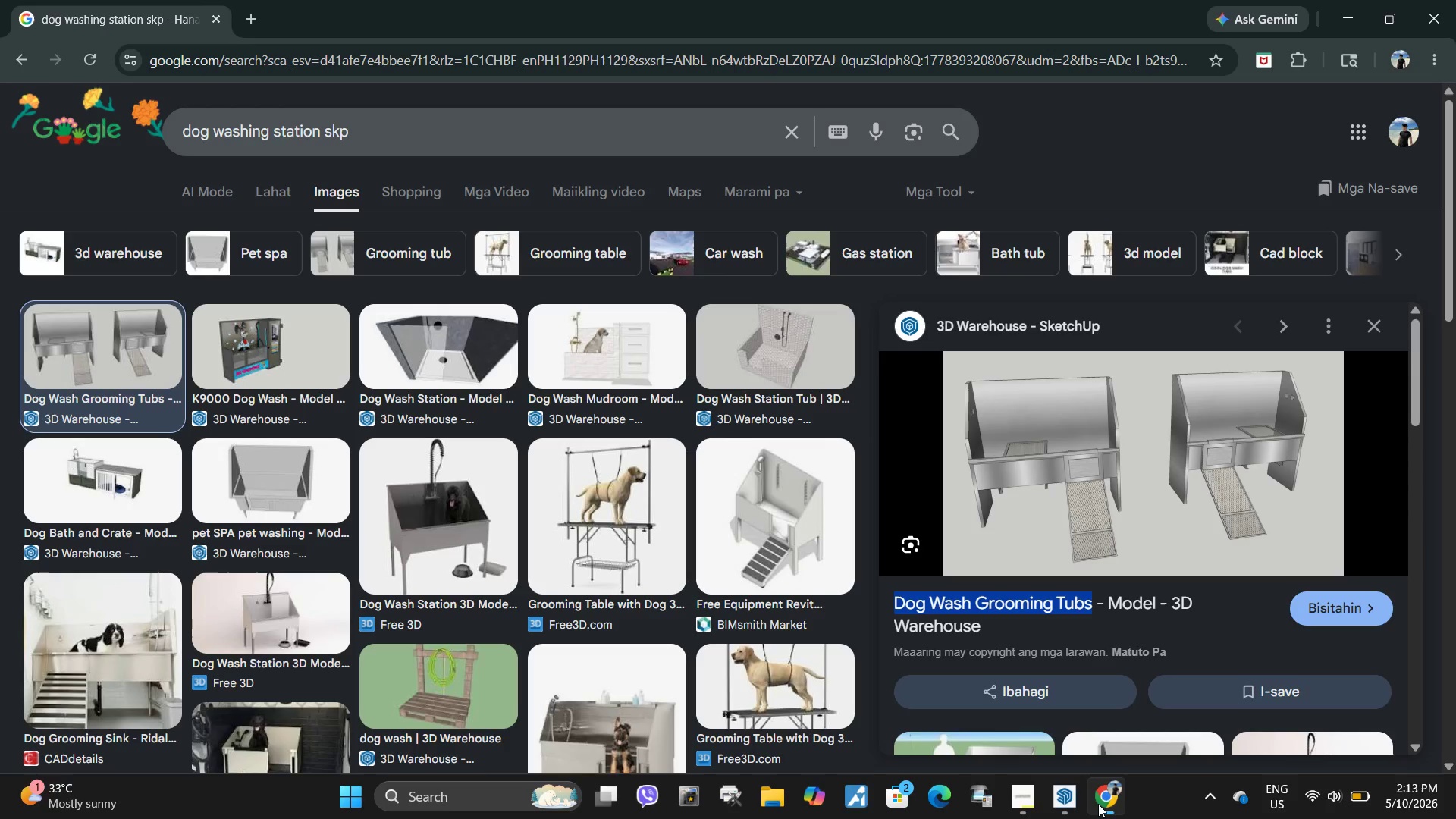 
left_click([1062, 722])
 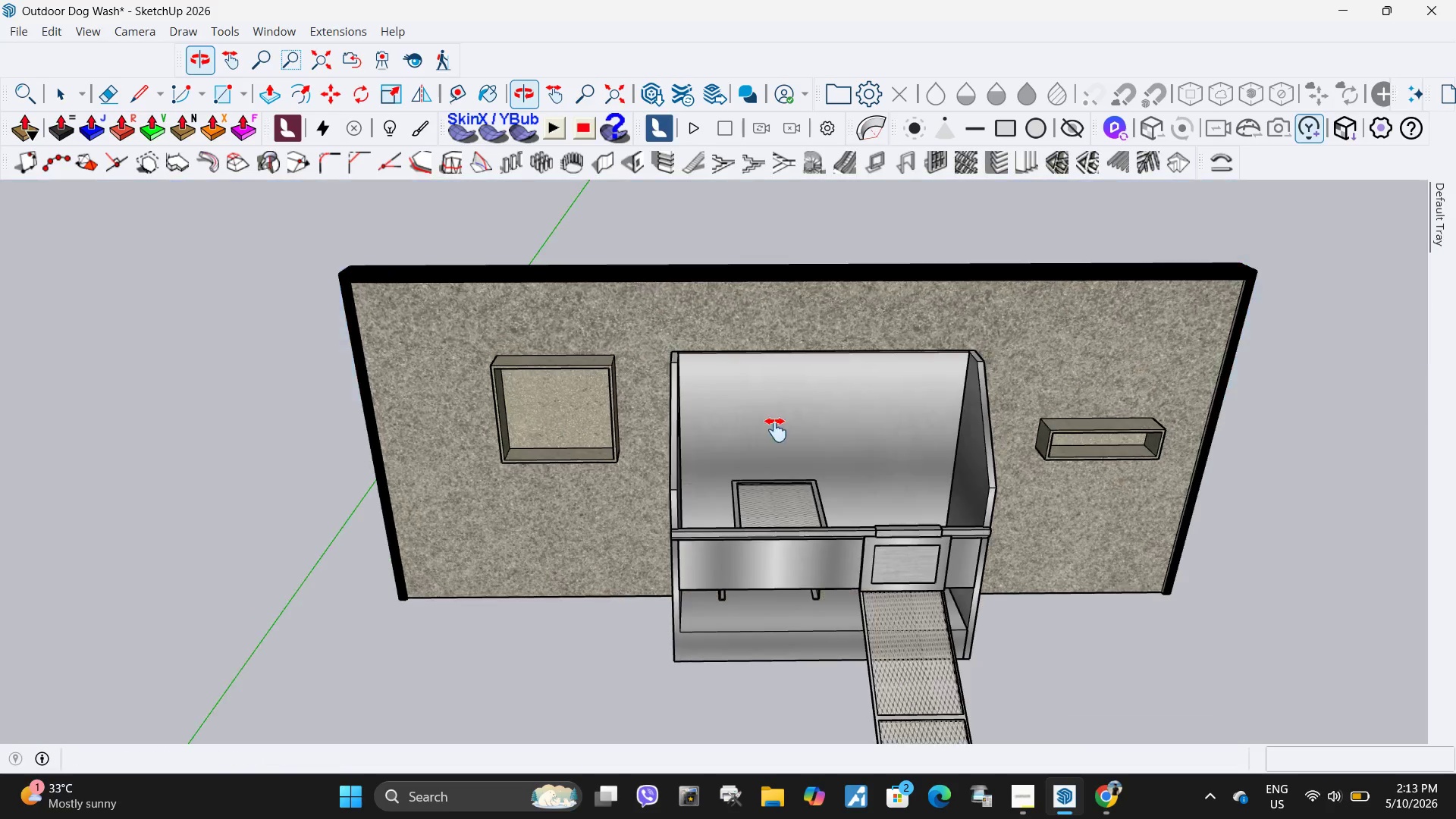 
scroll: coordinate [778, 414], scroll_direction: down, amount: 3.0
 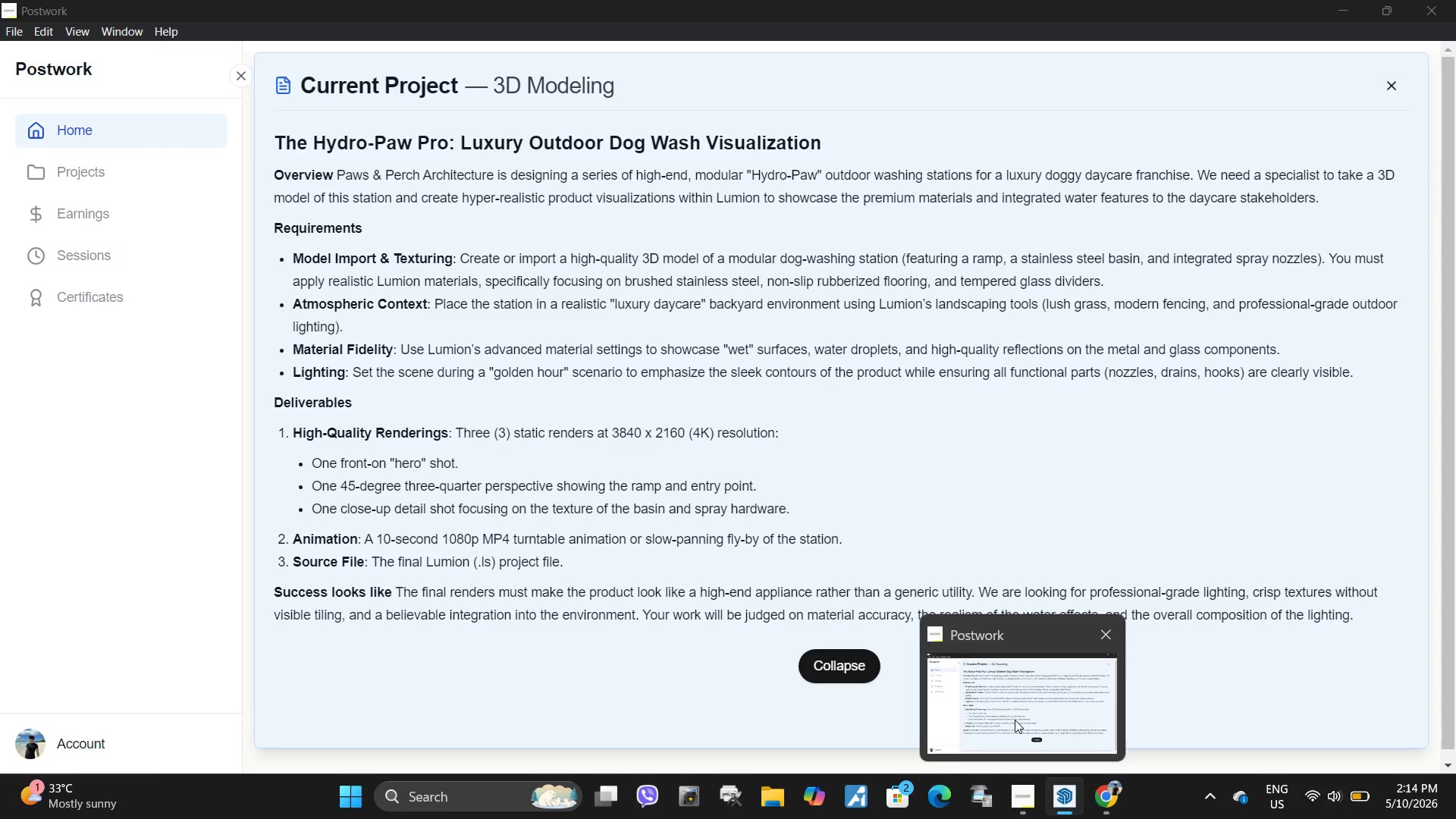 
wait(14.4)
 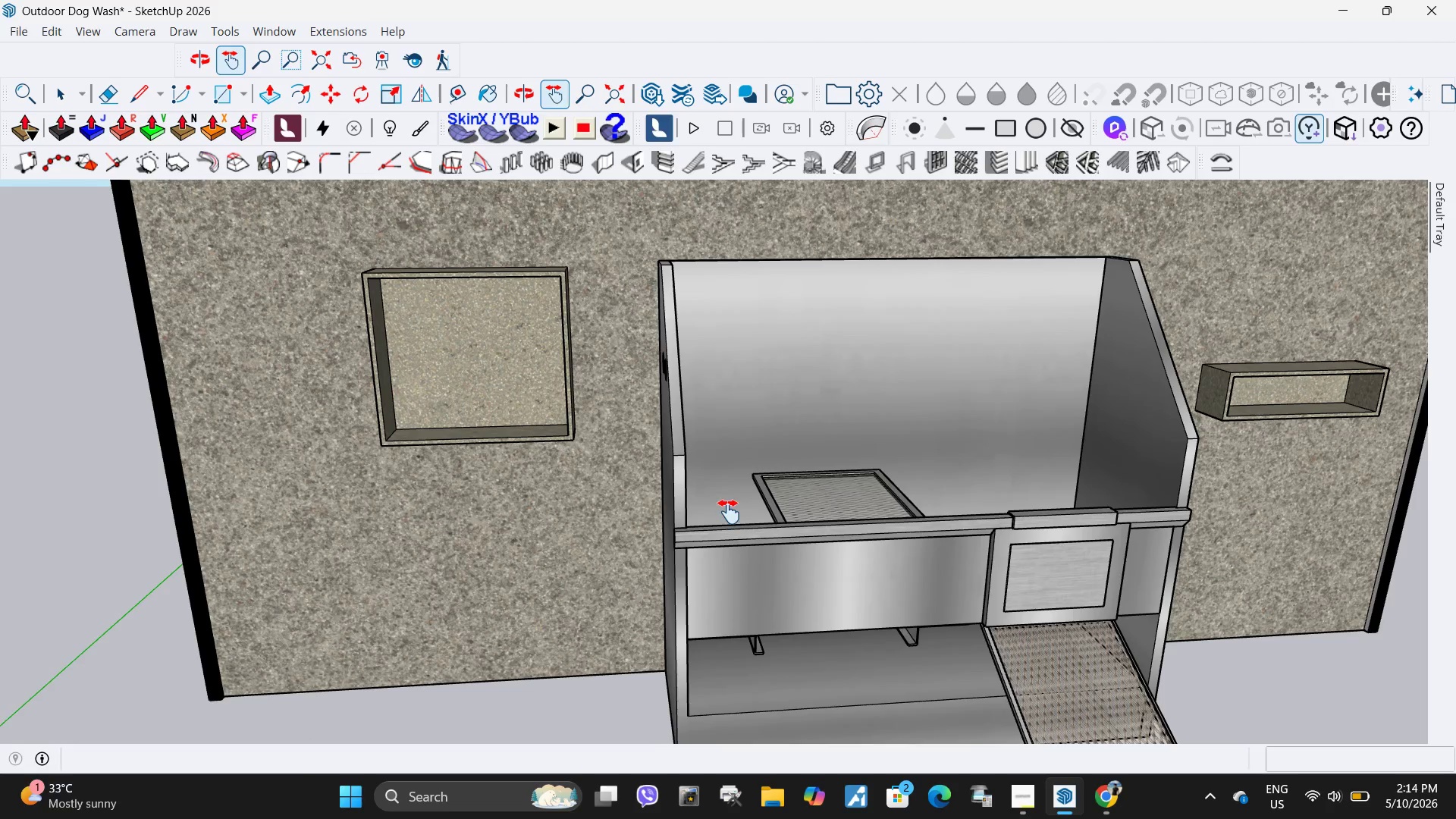 
key(Space)
 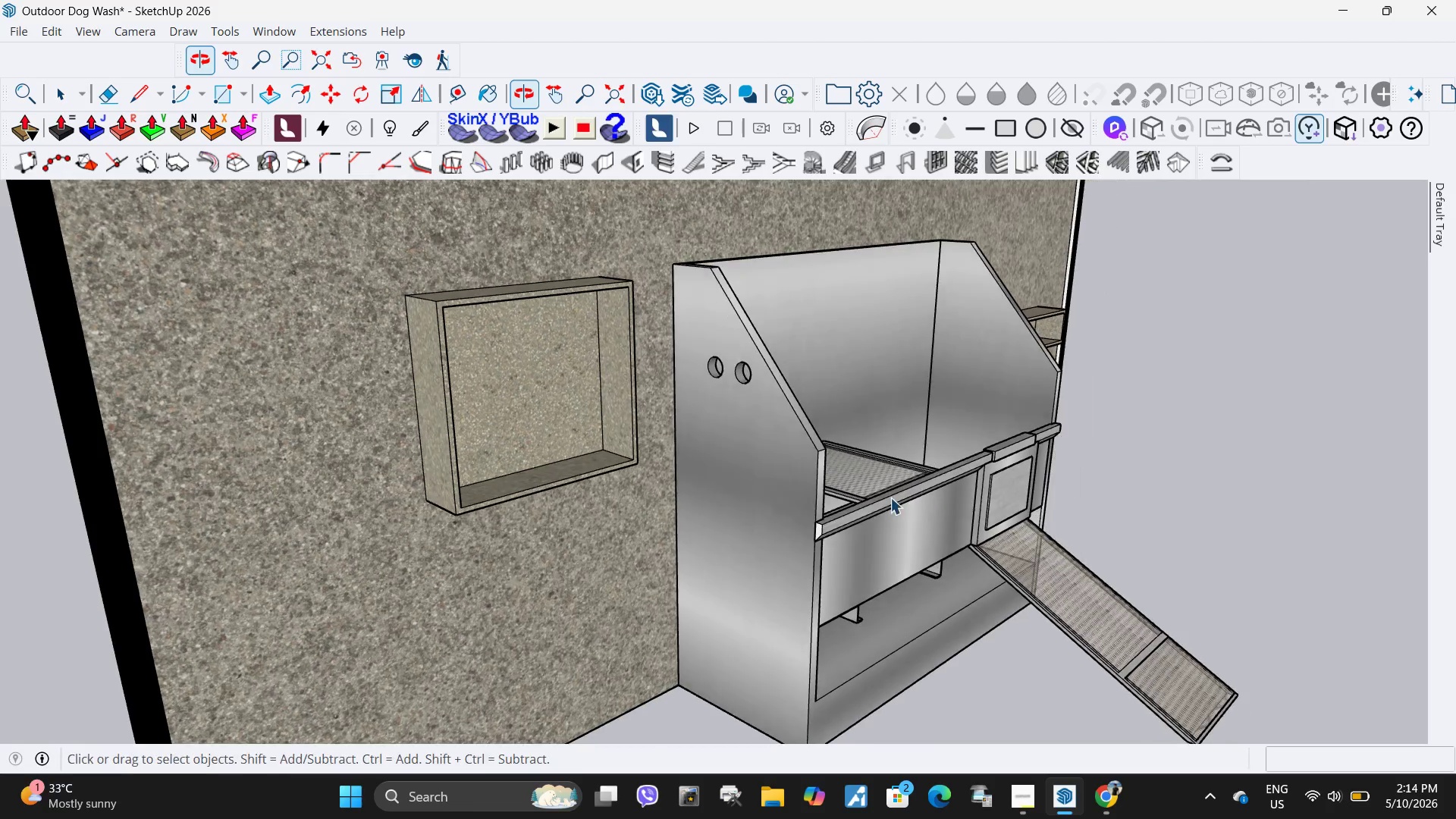 
scroll: coordinate [767, 466], scroll_direction: up, amount: 18.0
 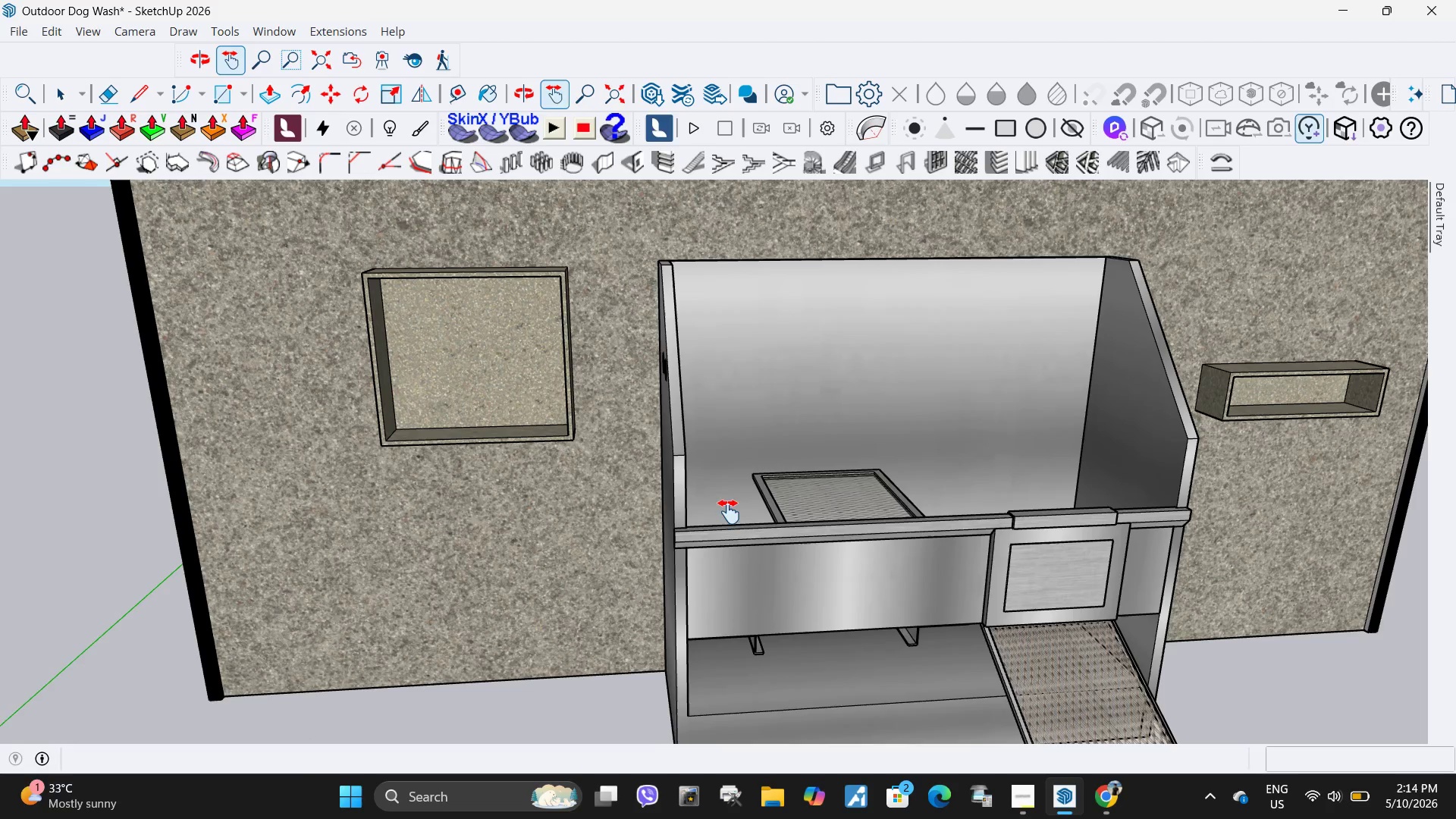 
double_click([770, 414])
 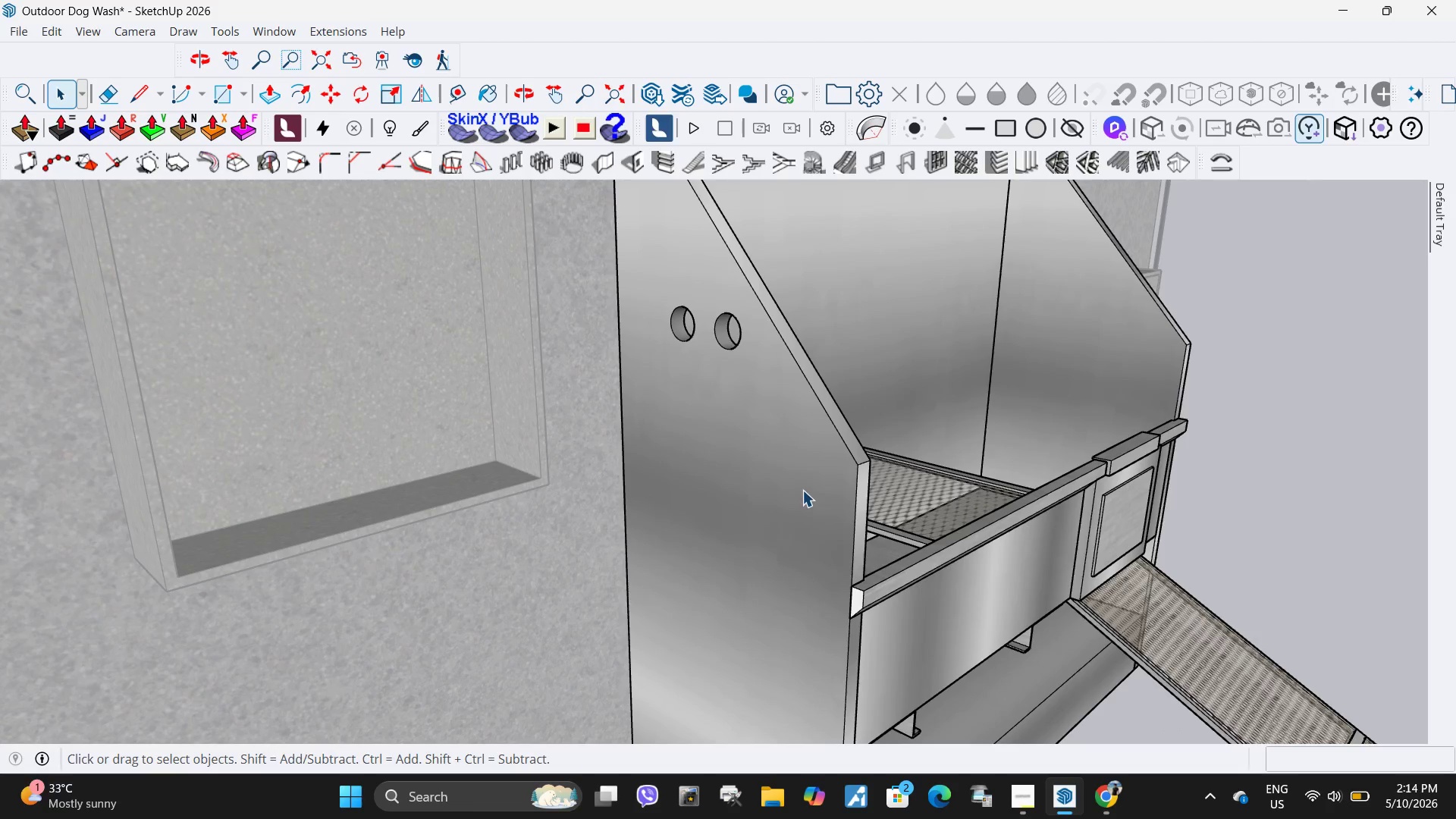 
scroll: coordinate [770, 425], scroll_direction: up, amount: 5.0
 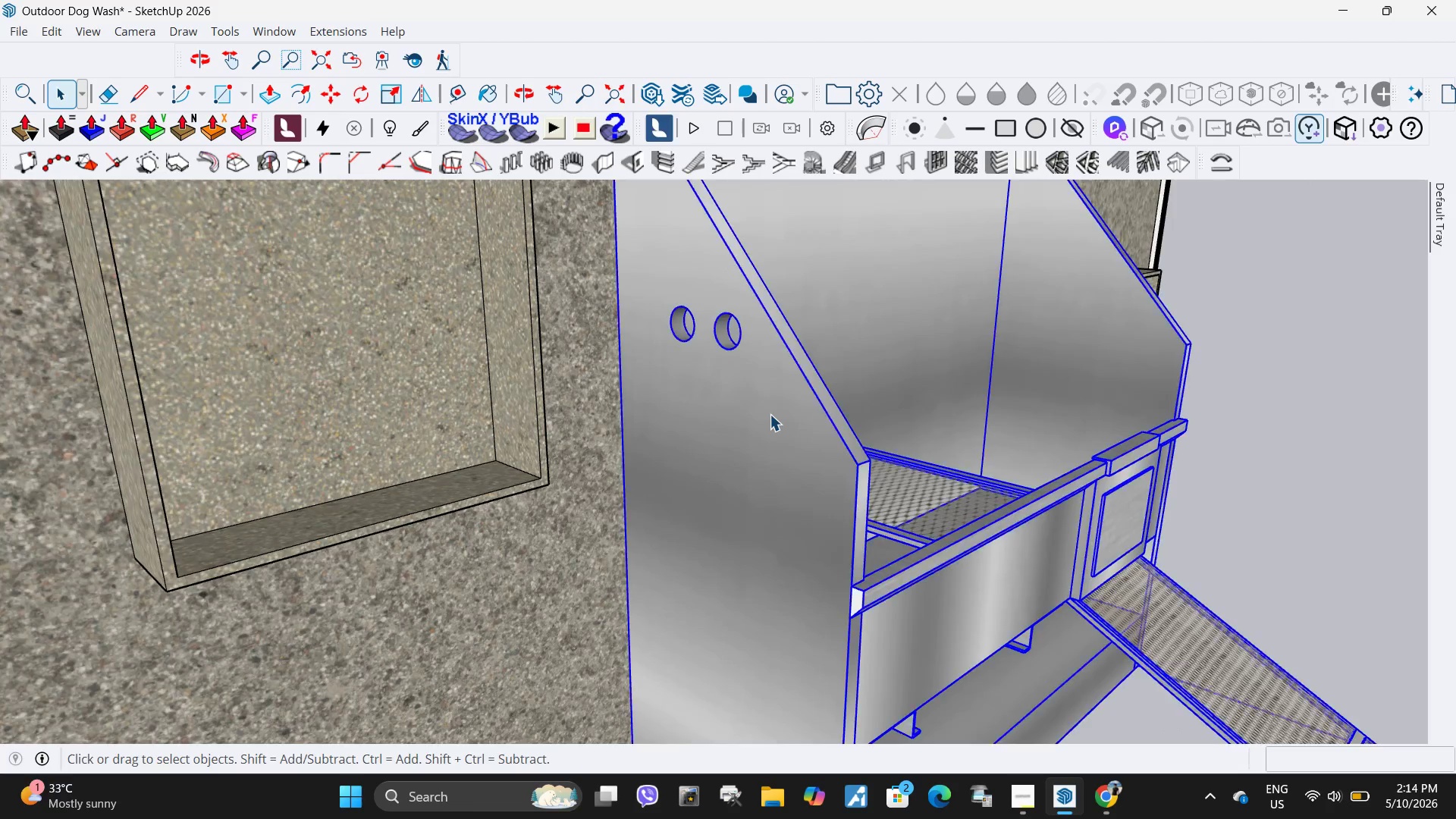 
triple_click([802, 490])
 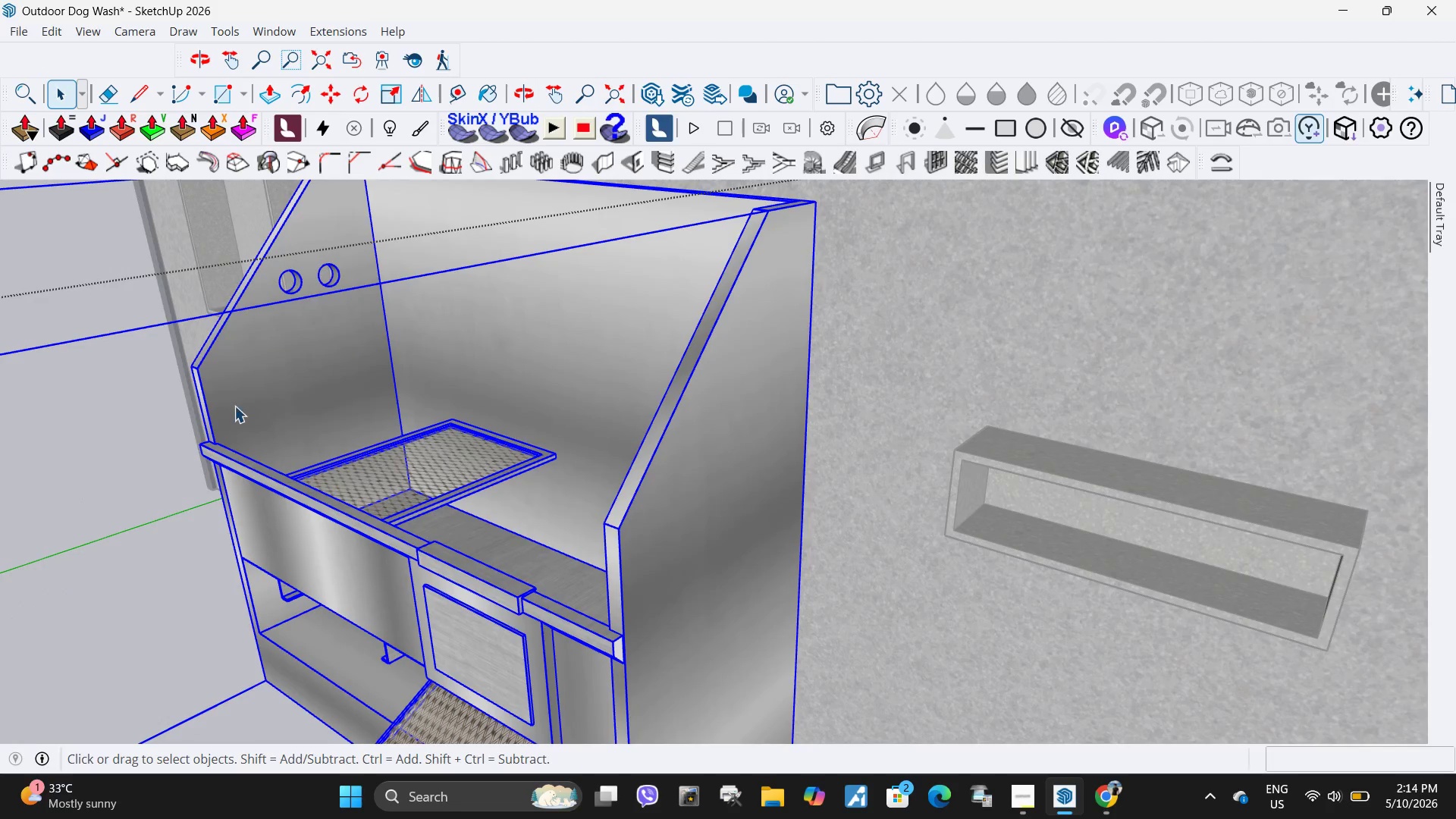 
double_click([234, 405])
 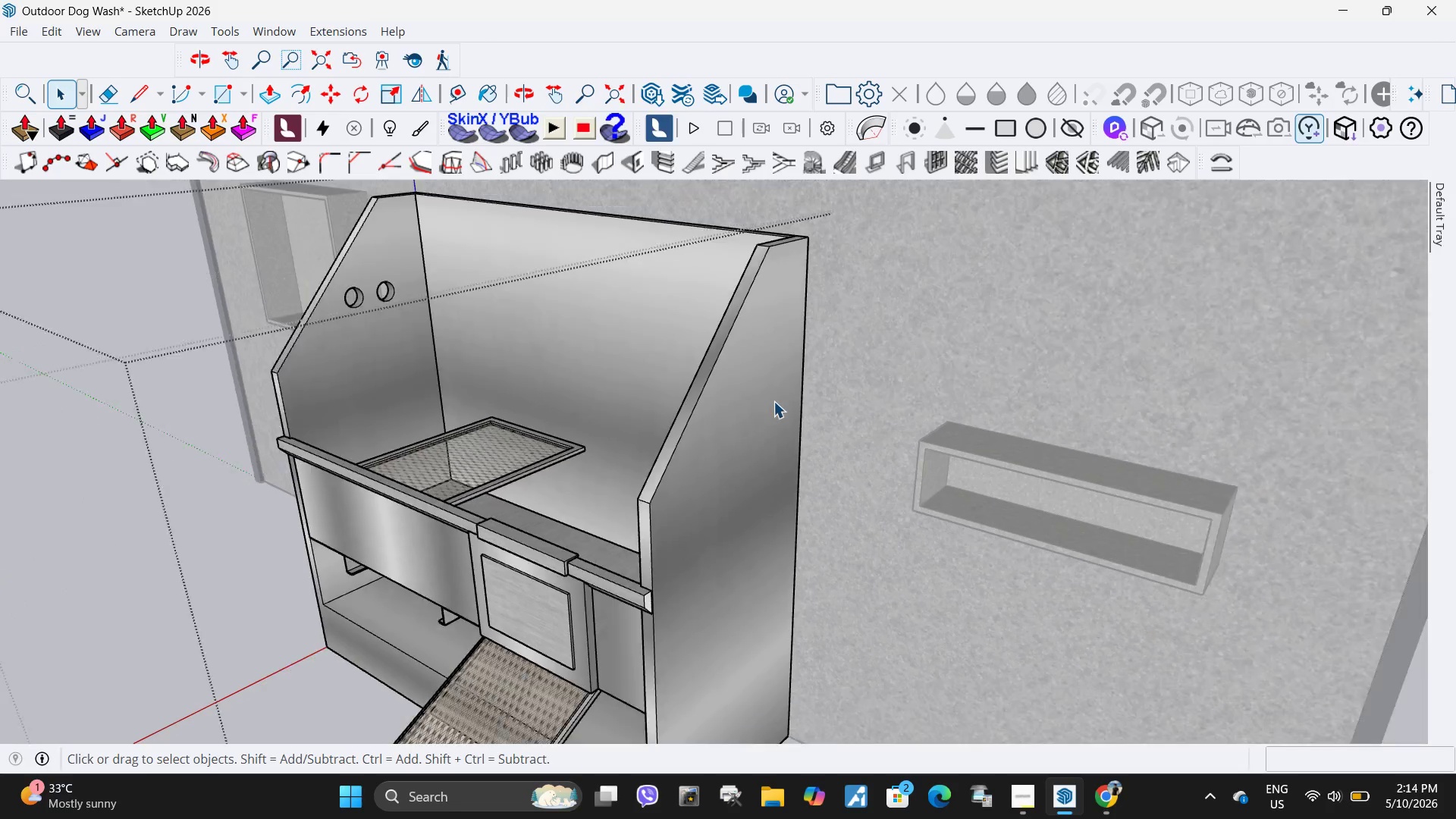 
scroll: coordinate [323, 378], scroll_direction: up, amount: 6.0
 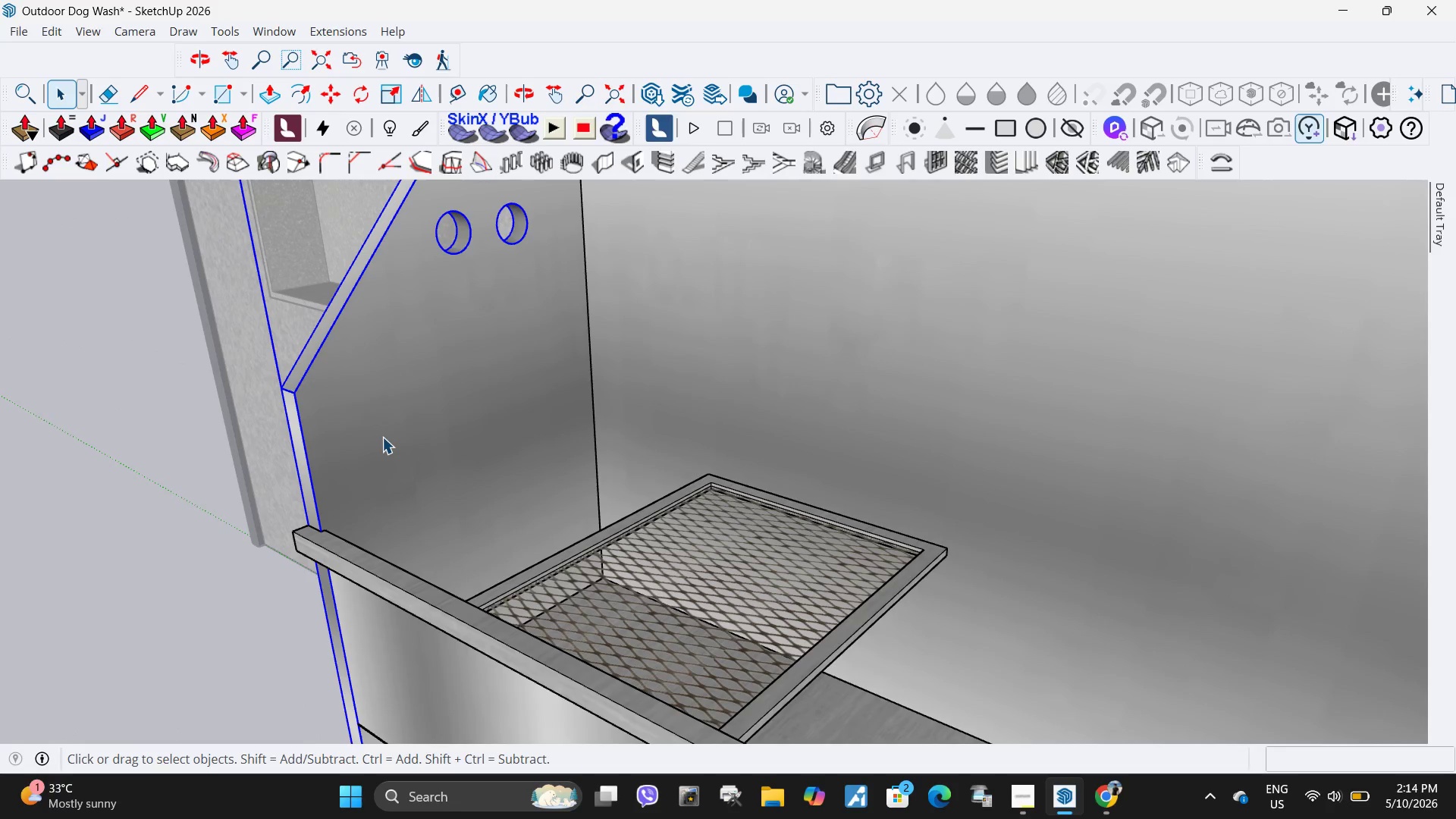 
double_click([382, 437])
 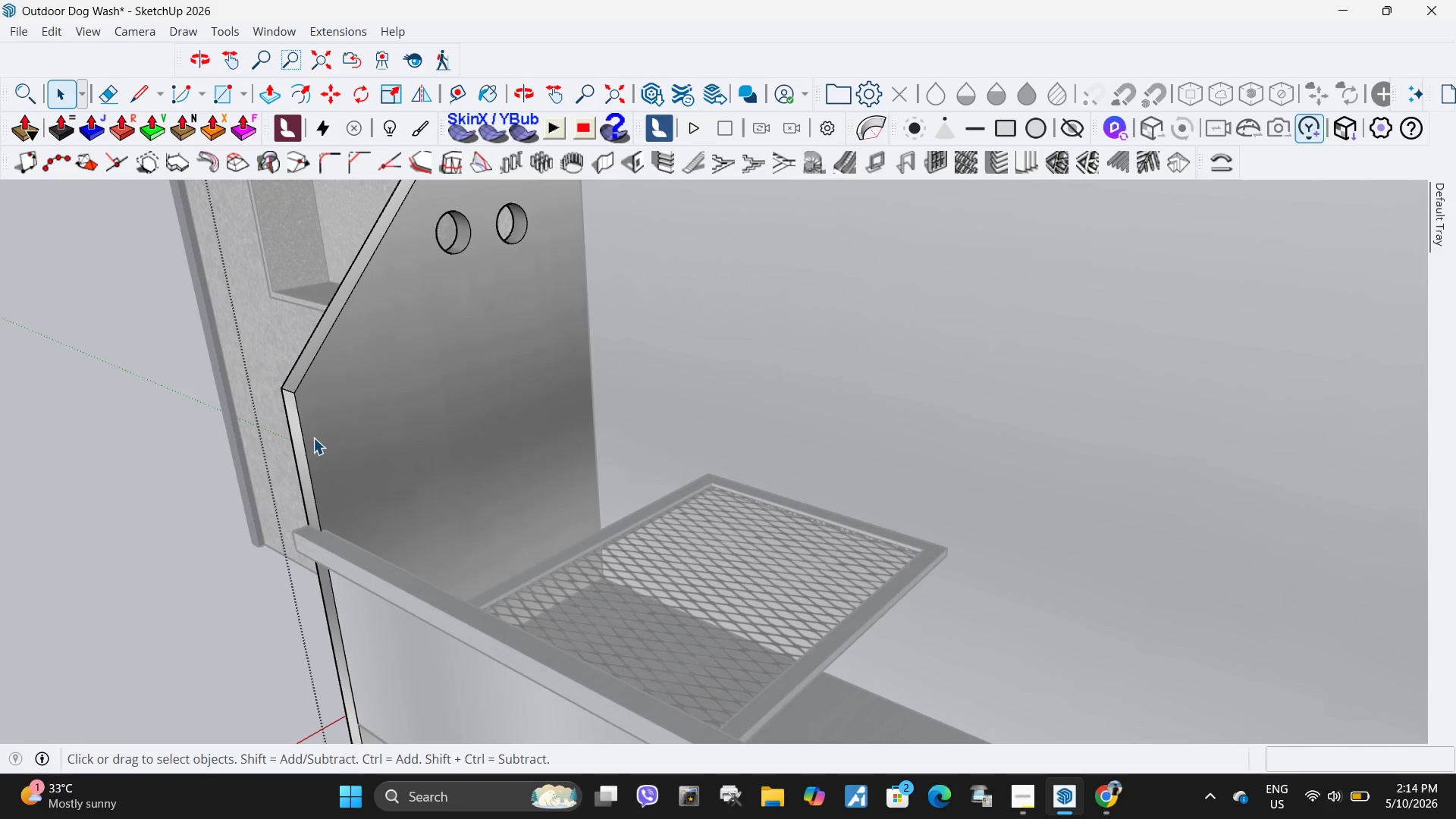 
triple_click([313, 438])
 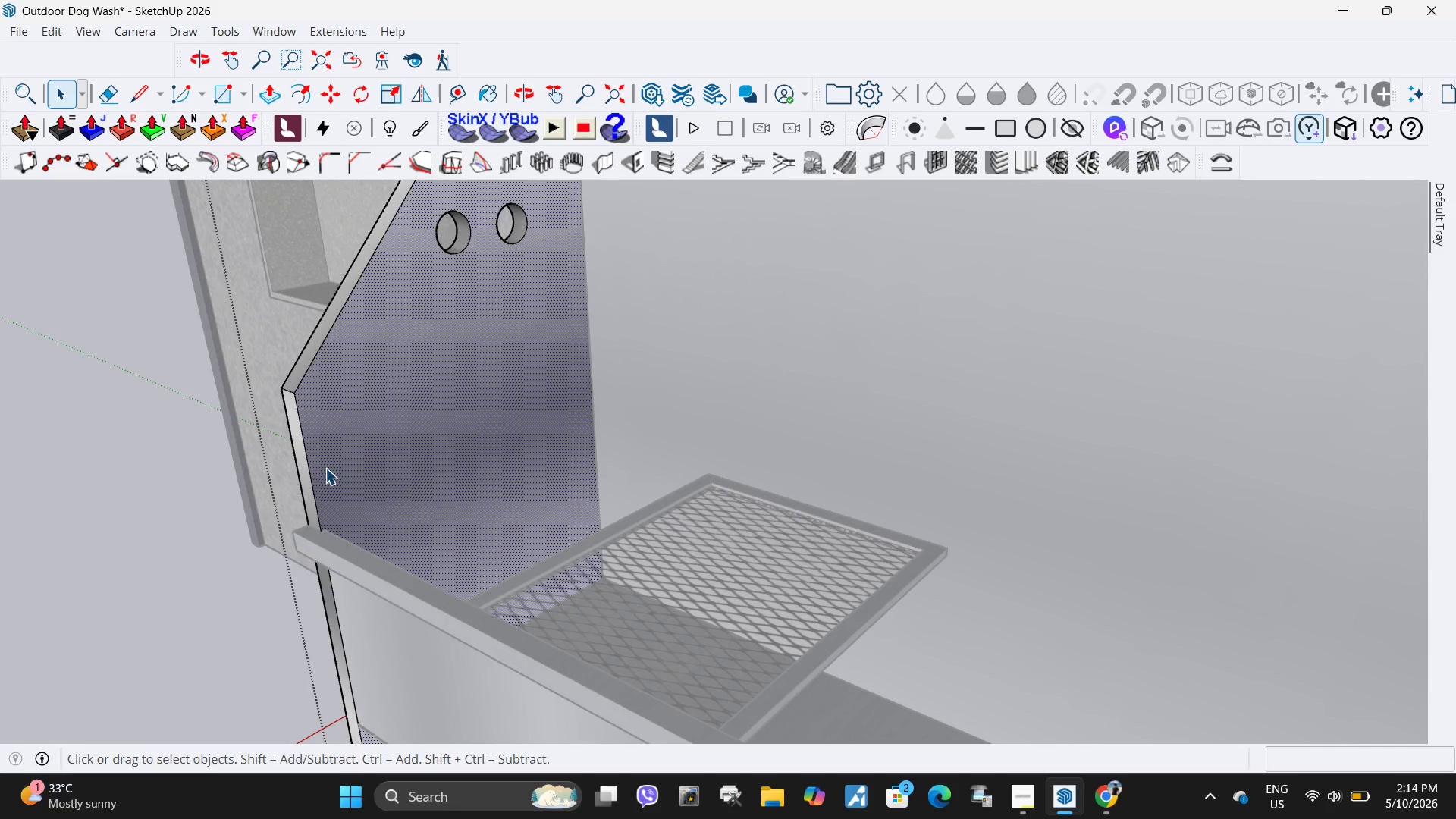 
key(L)
 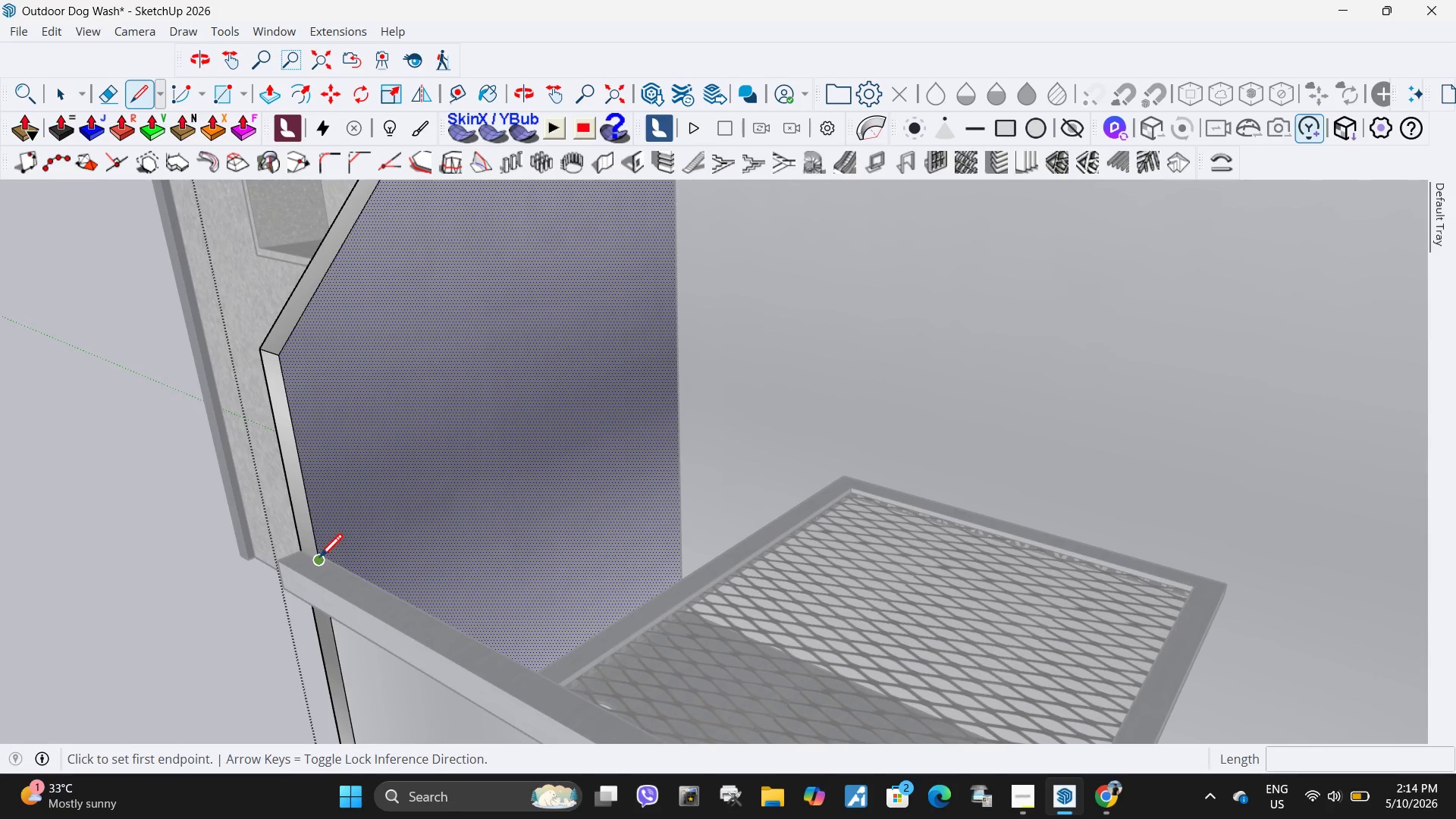 
scroll: coordinate [325, 468], scroll_direction: up, amount: 4.0
 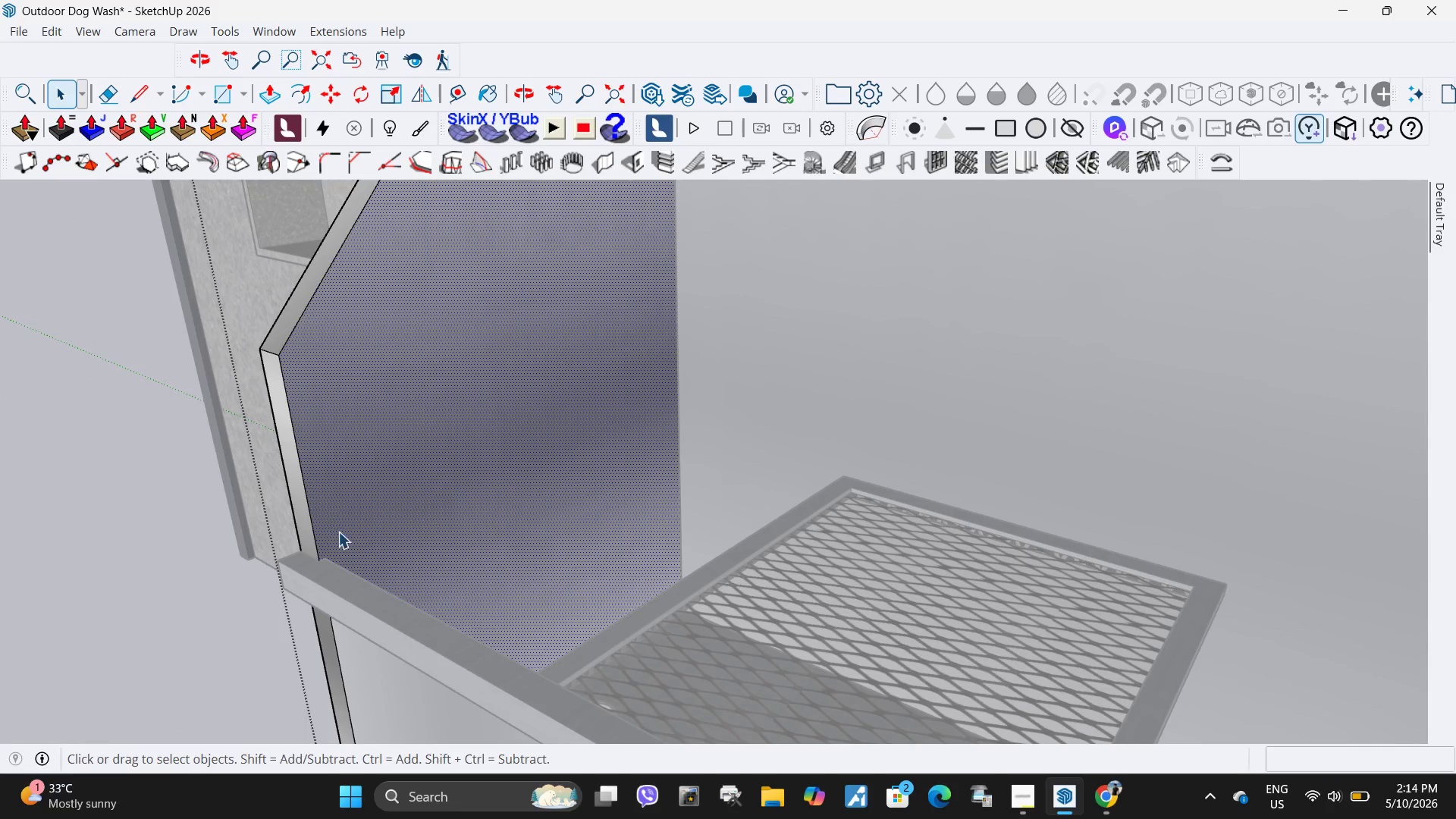 
left_click([319, 560])
 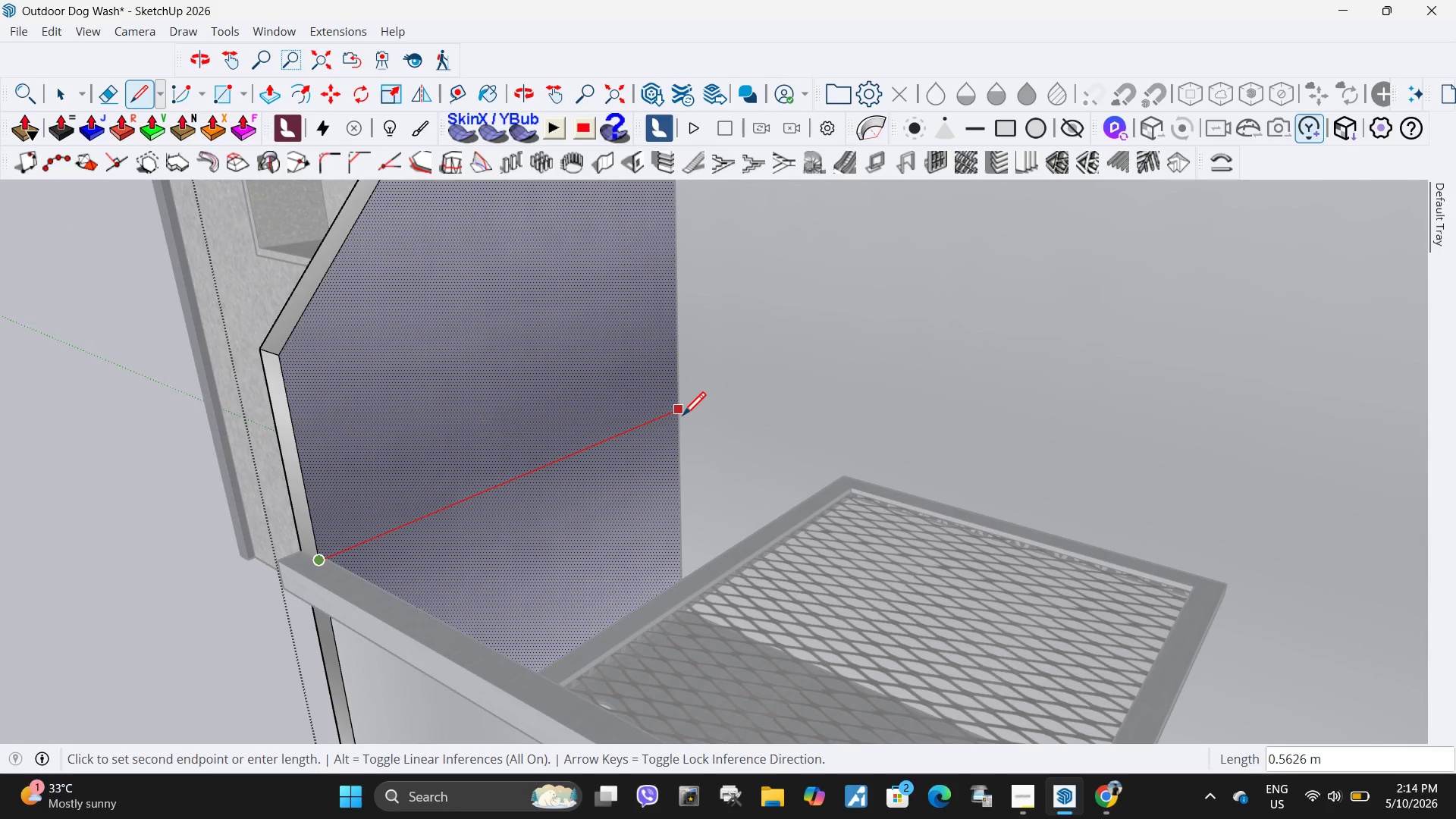 
left_click([681, 414])
 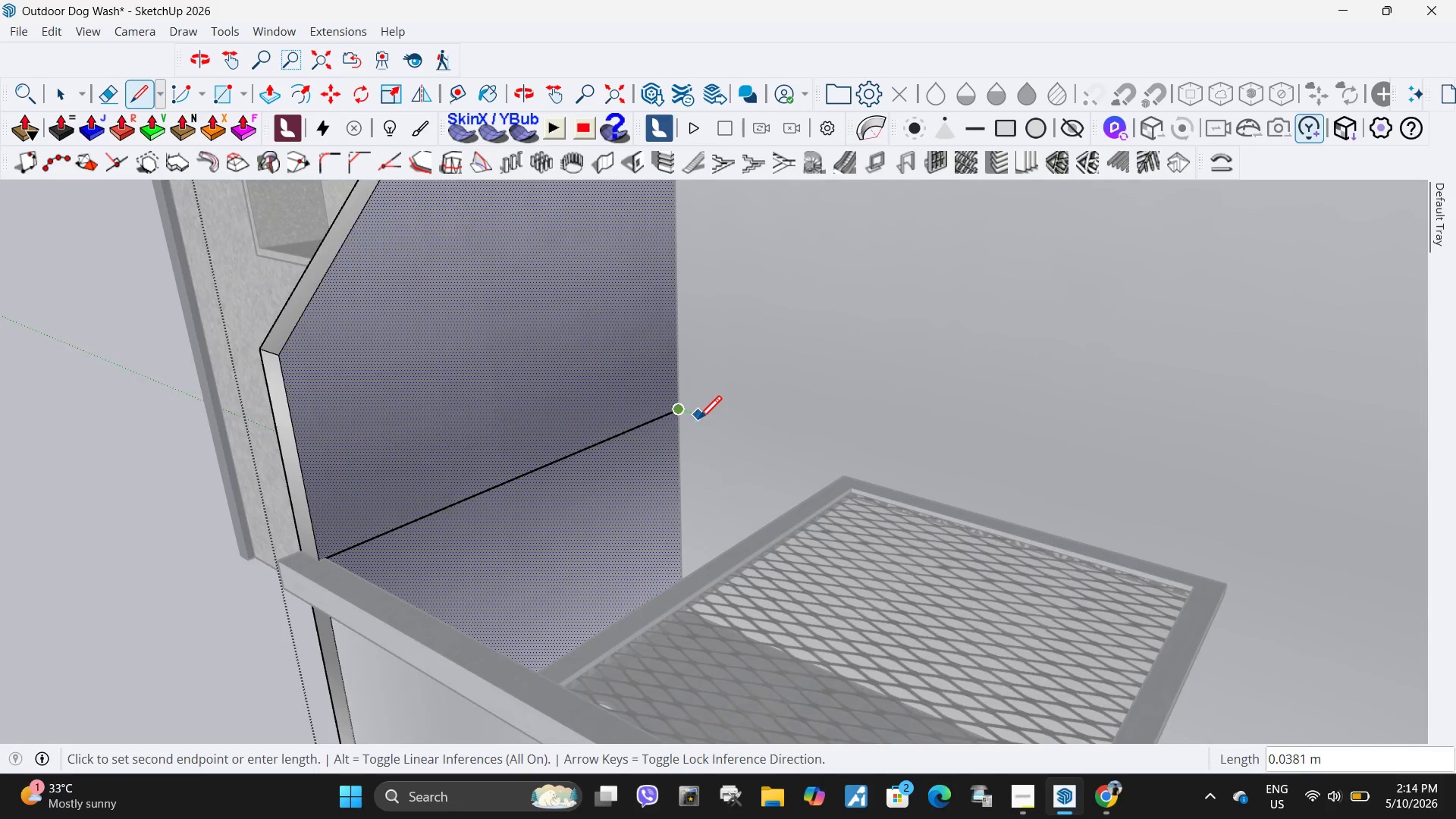 
scroll: coordinate [698, 444], scroll_direction: down, amount: 11.0
 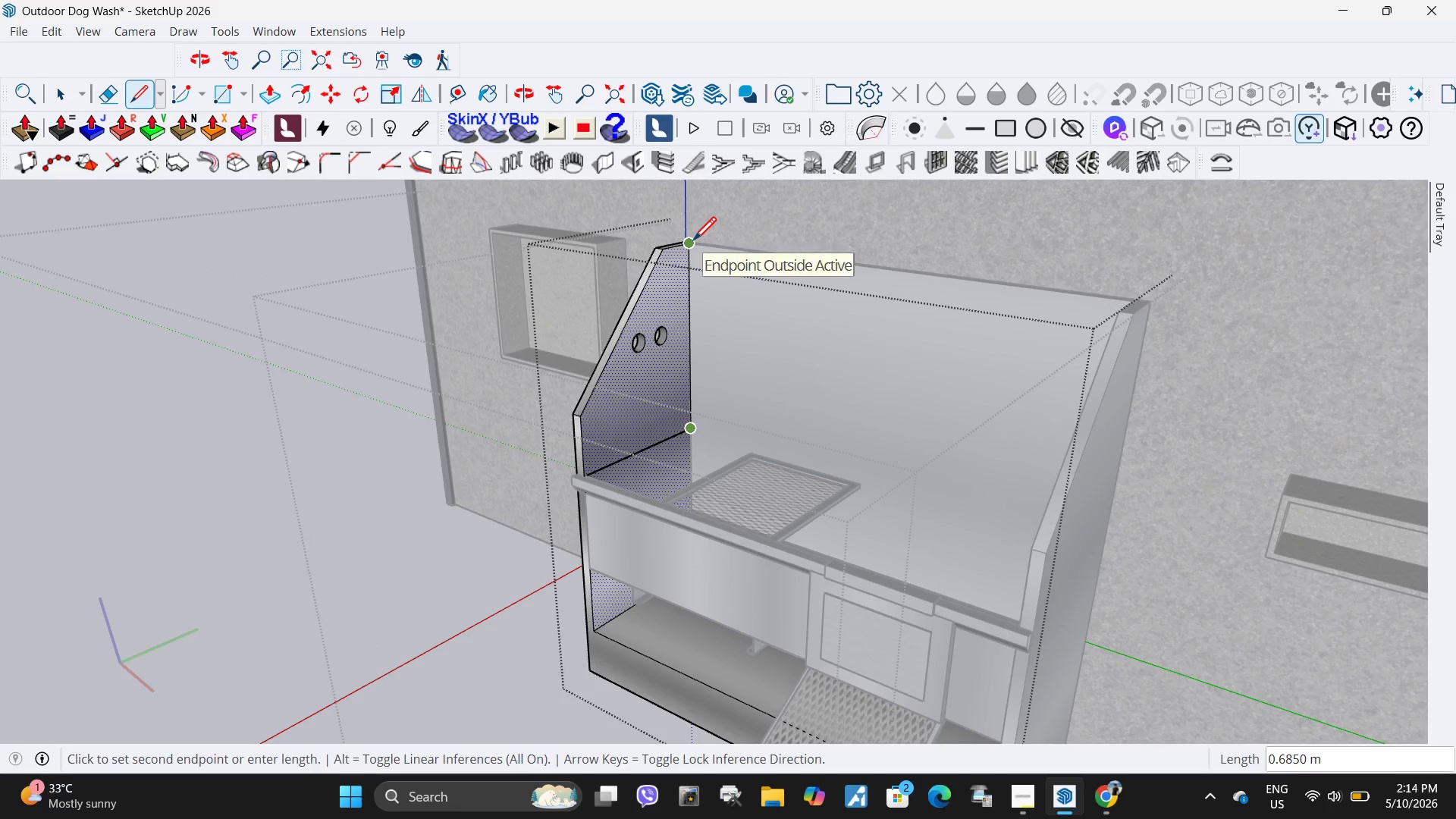 
left_click([693, 243])
 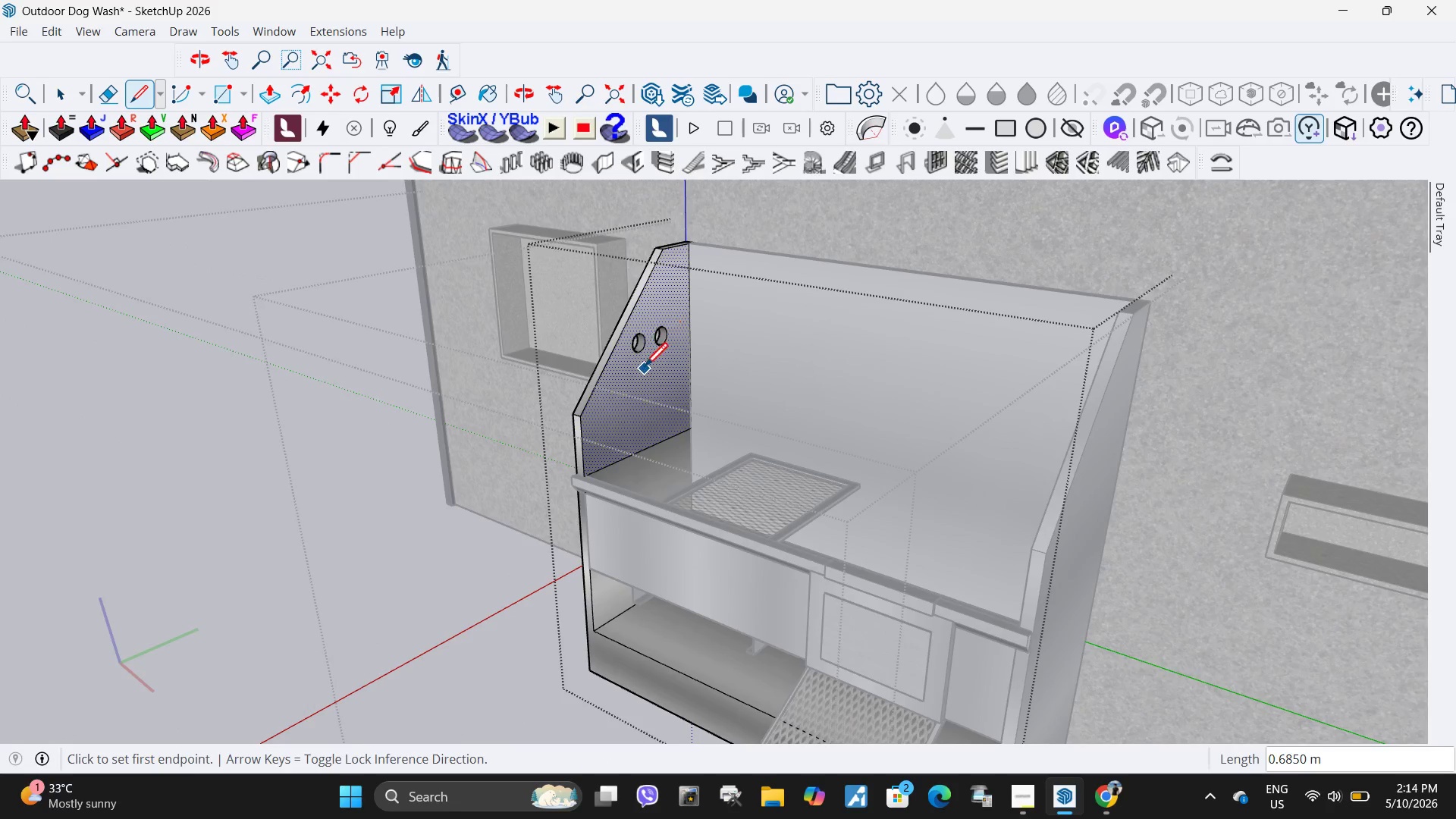 
scroll: coordinate [871, 539], scroll_direction: up, amount: 10.0
 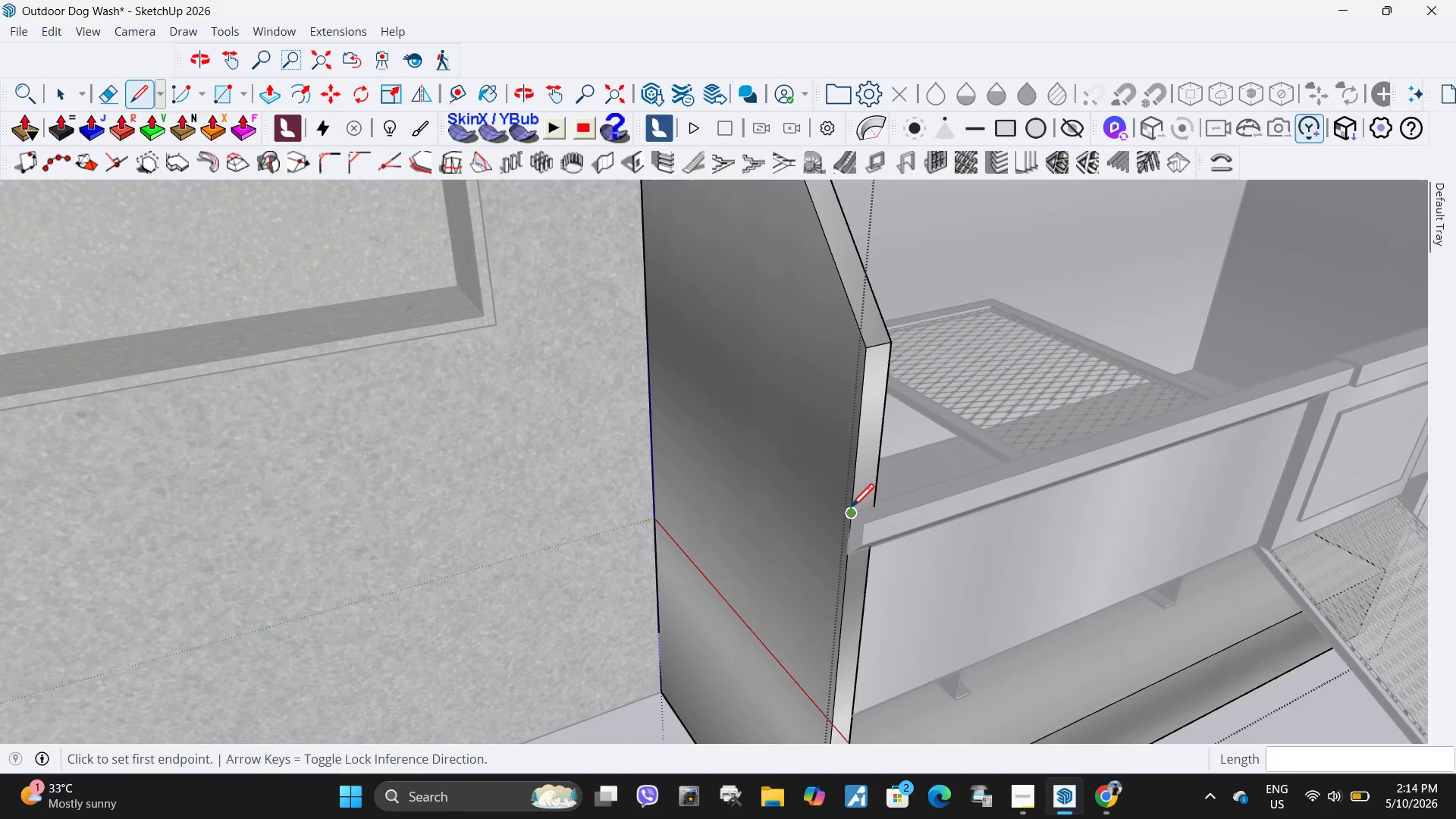 
left_click([851, 510])
 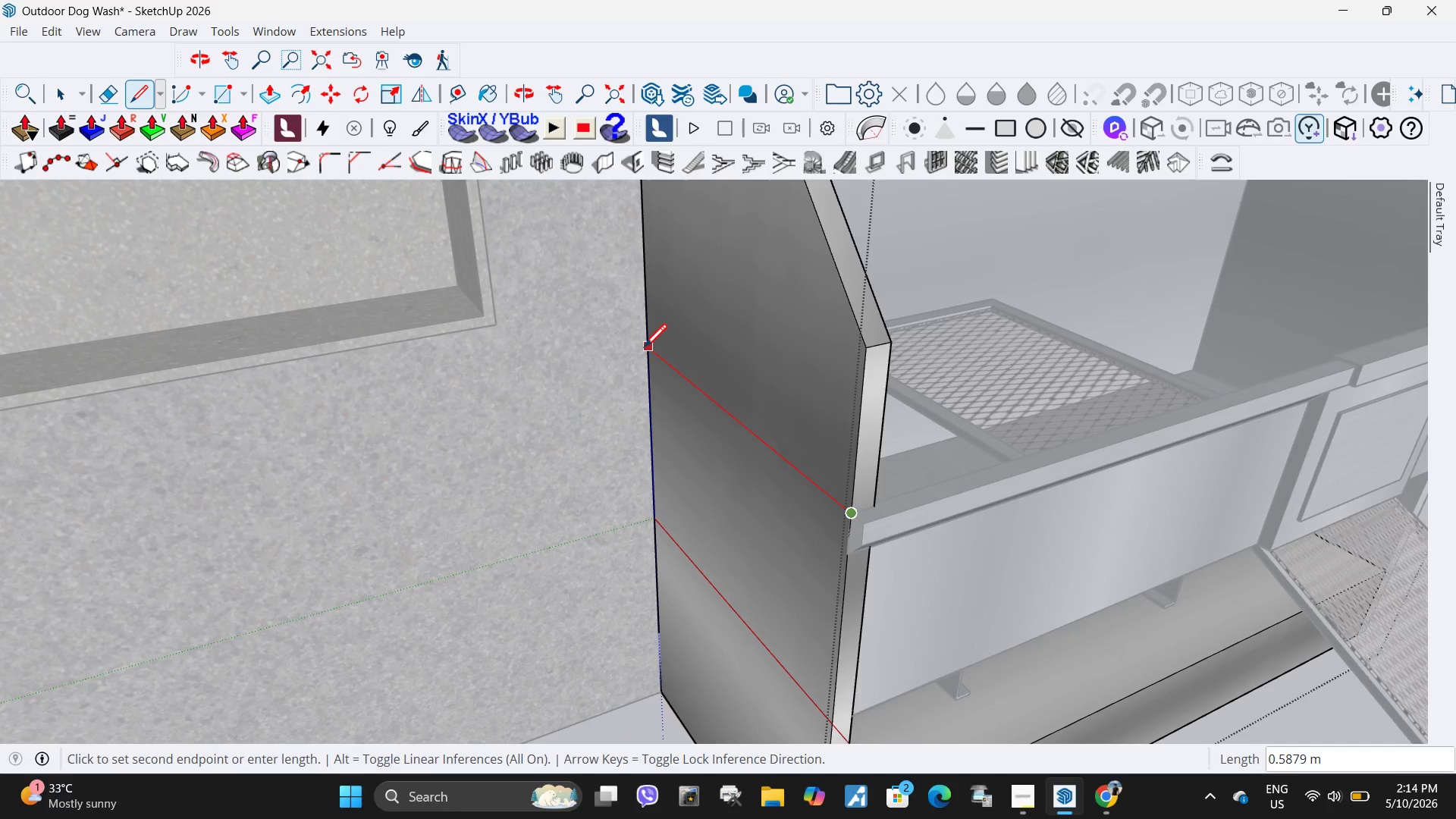 
left_click([644, 350])
 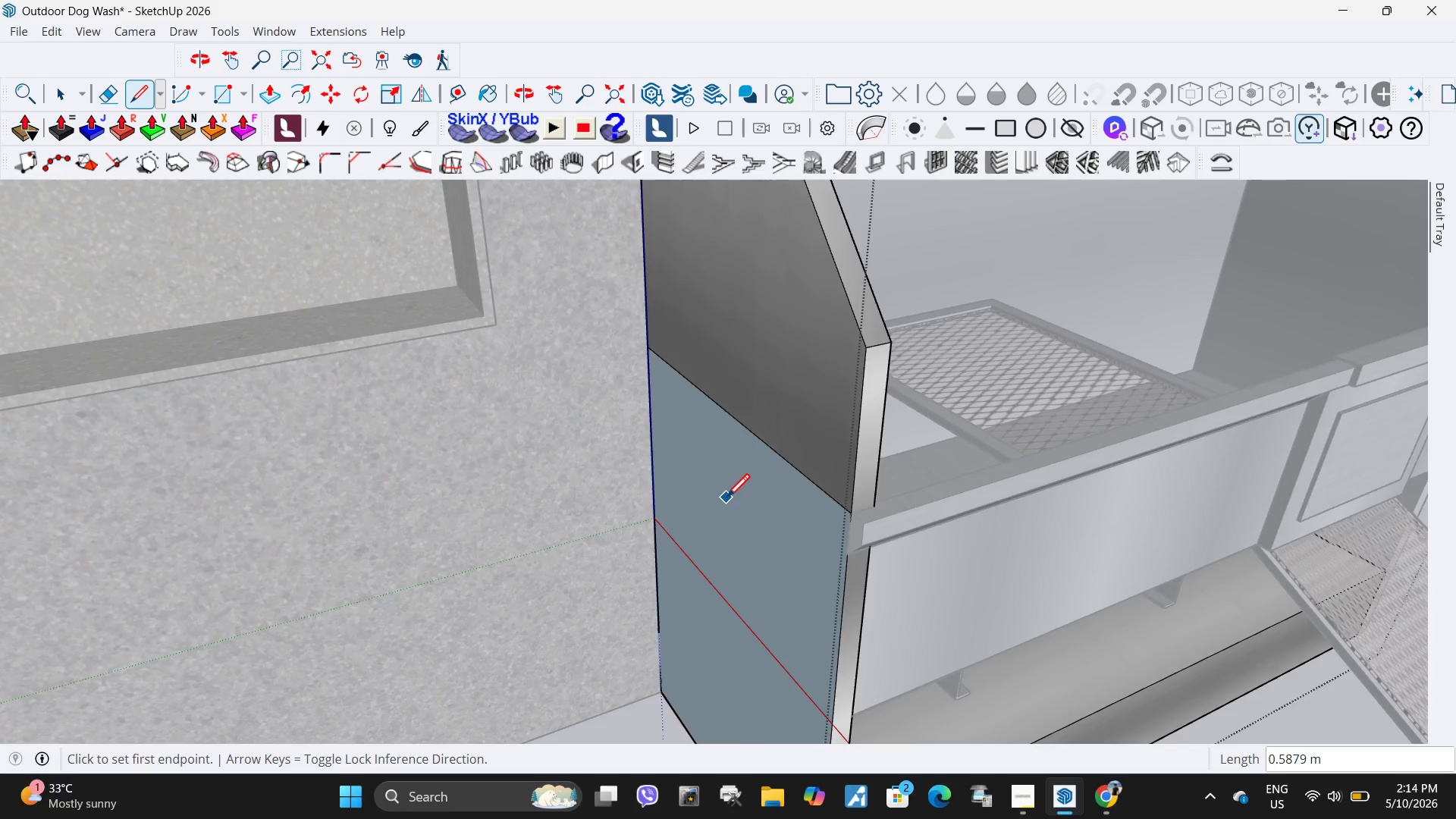 
scroll: coordinate [702, 305], scroll_direction: down, amount: 7.0
 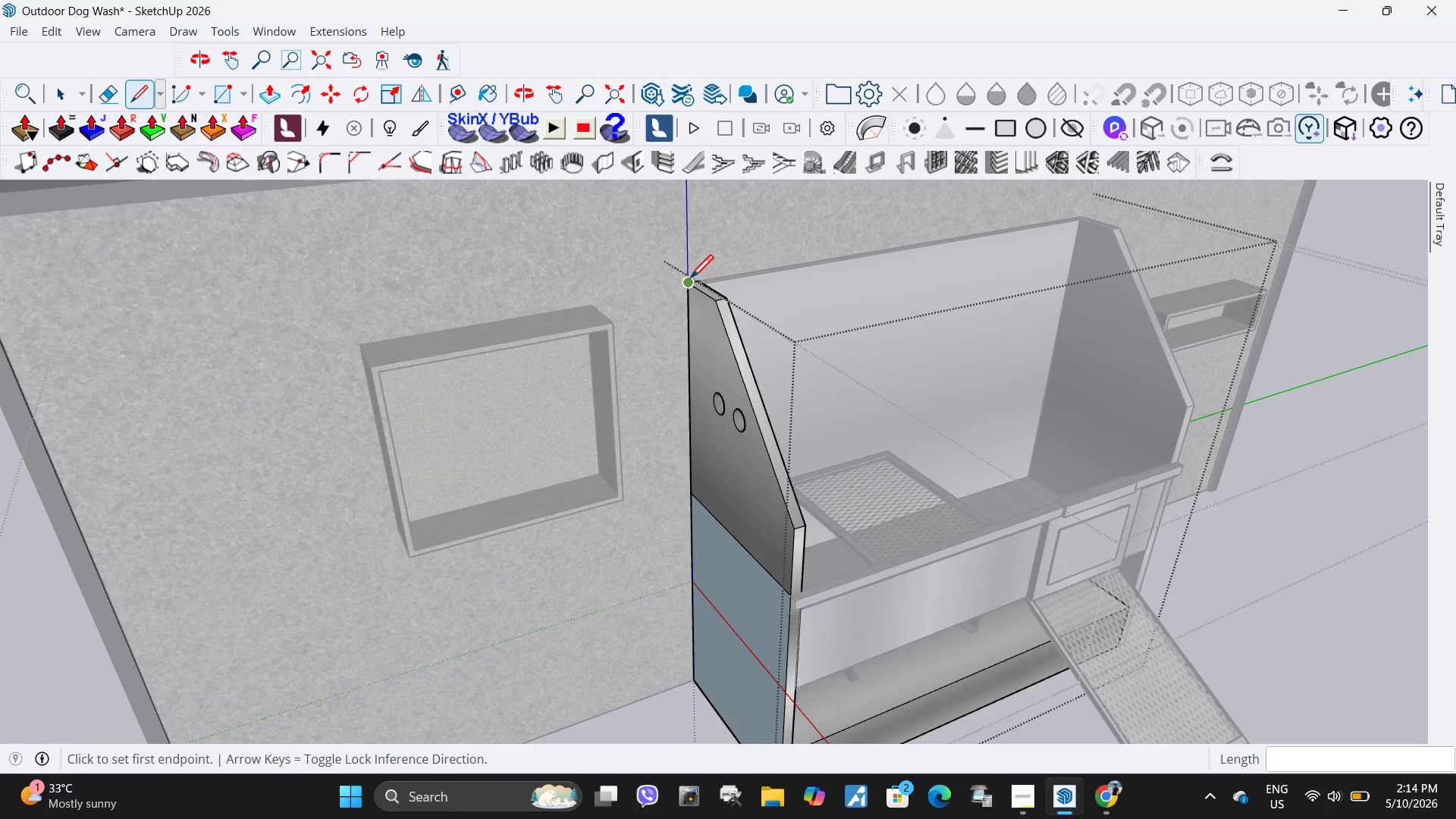 
left_click([690, 281])
 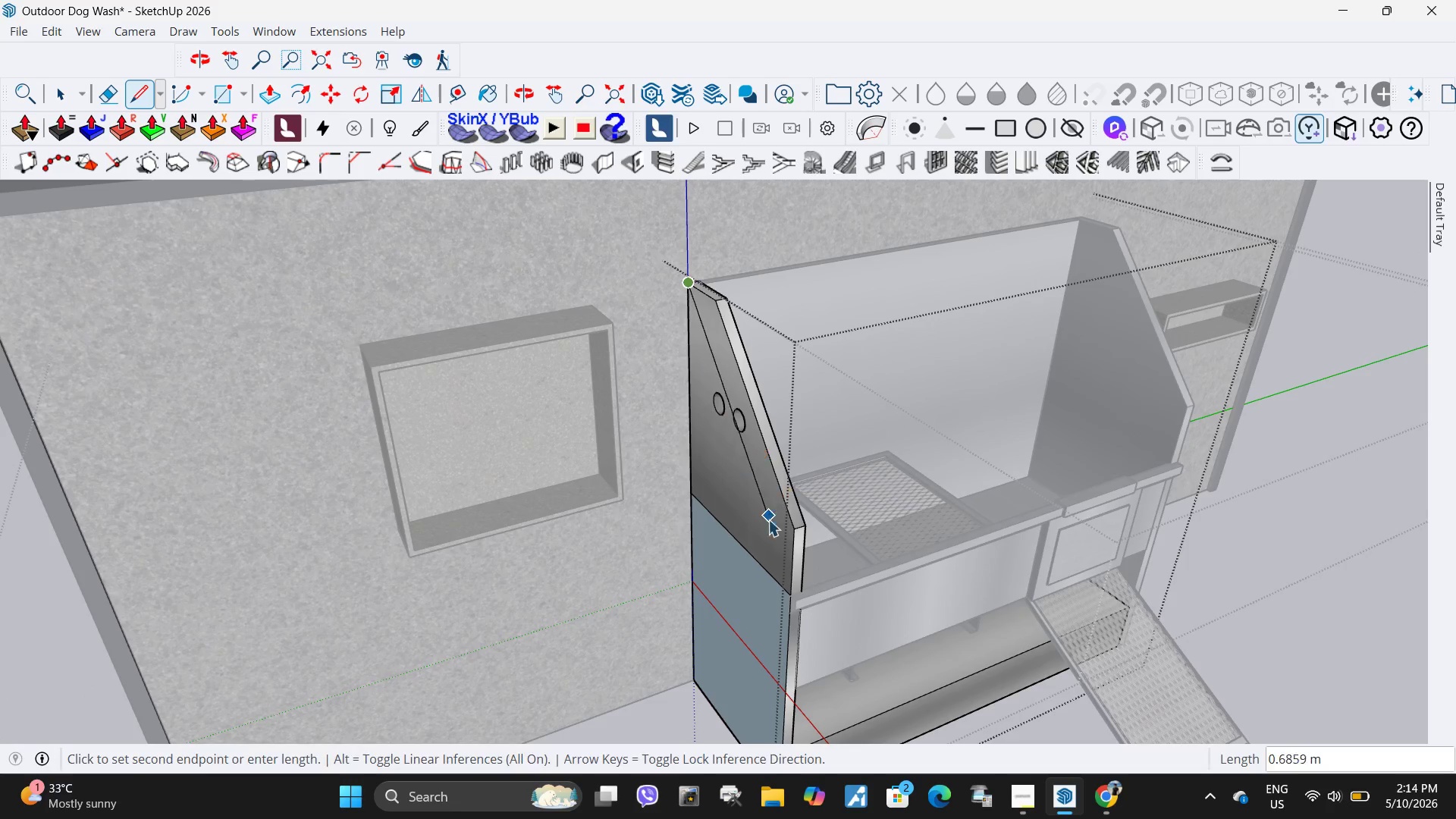 
key(Space)
 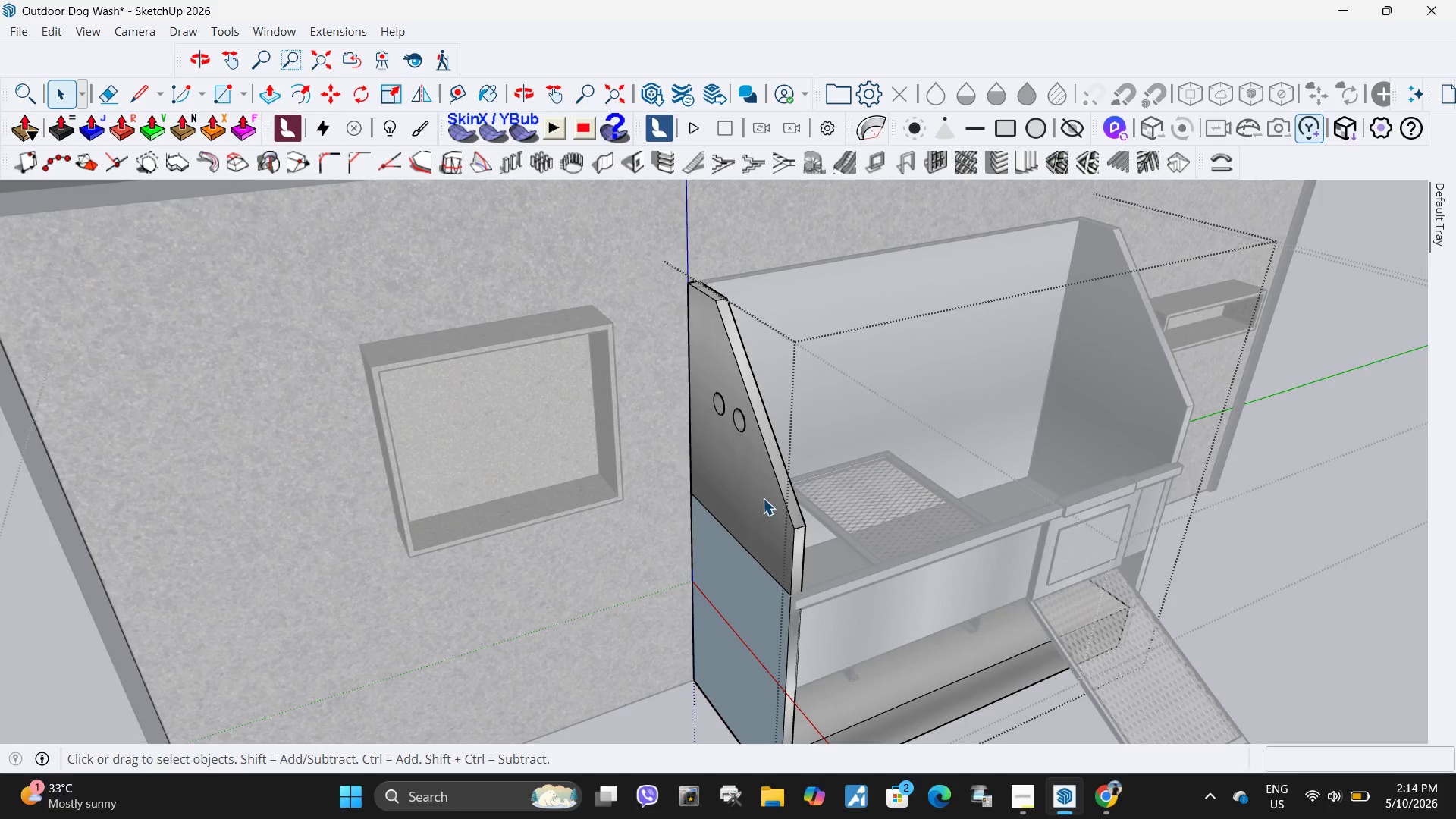 
left_click([763, 498])
 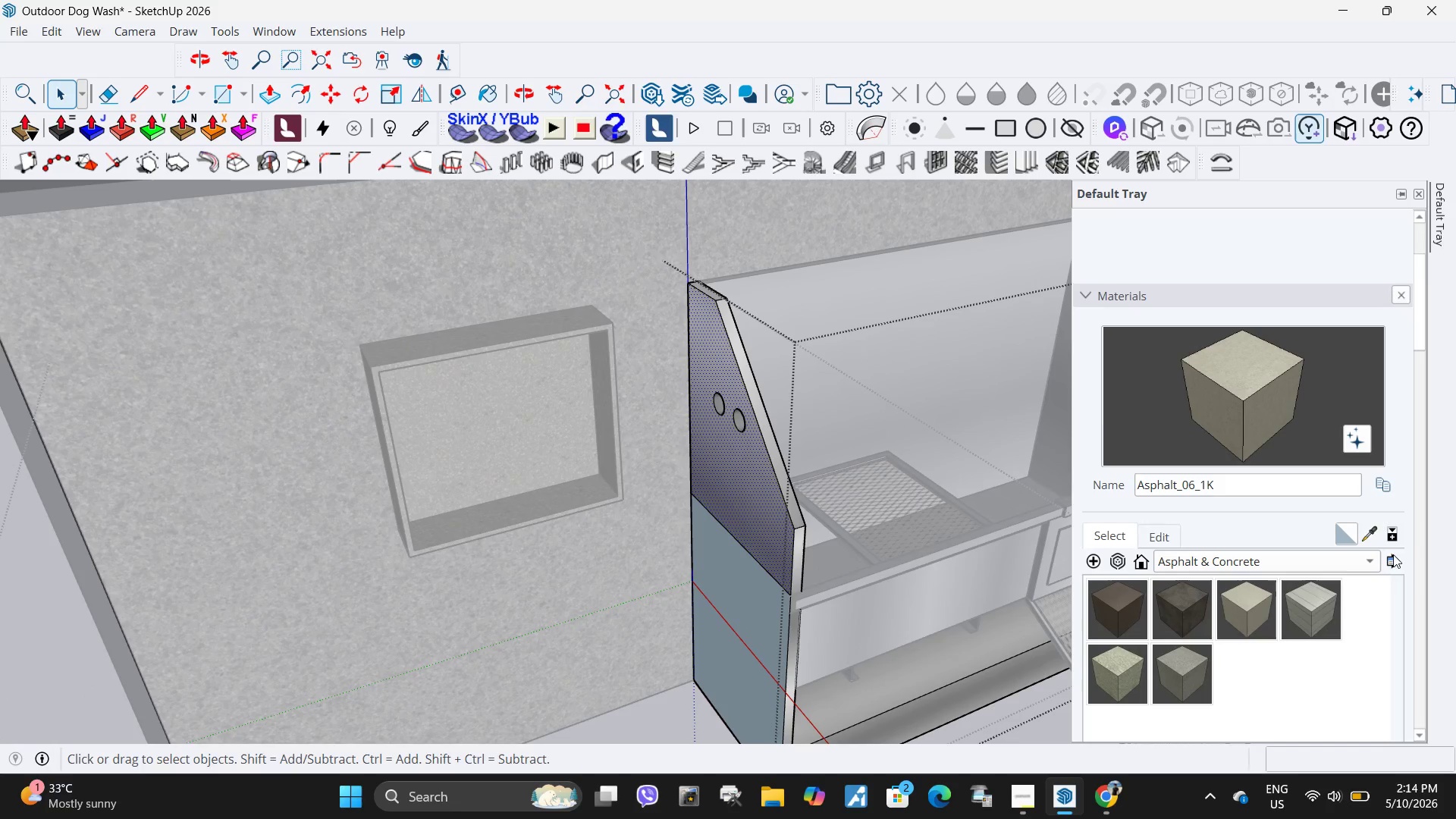 
left_click([1374, 535])
 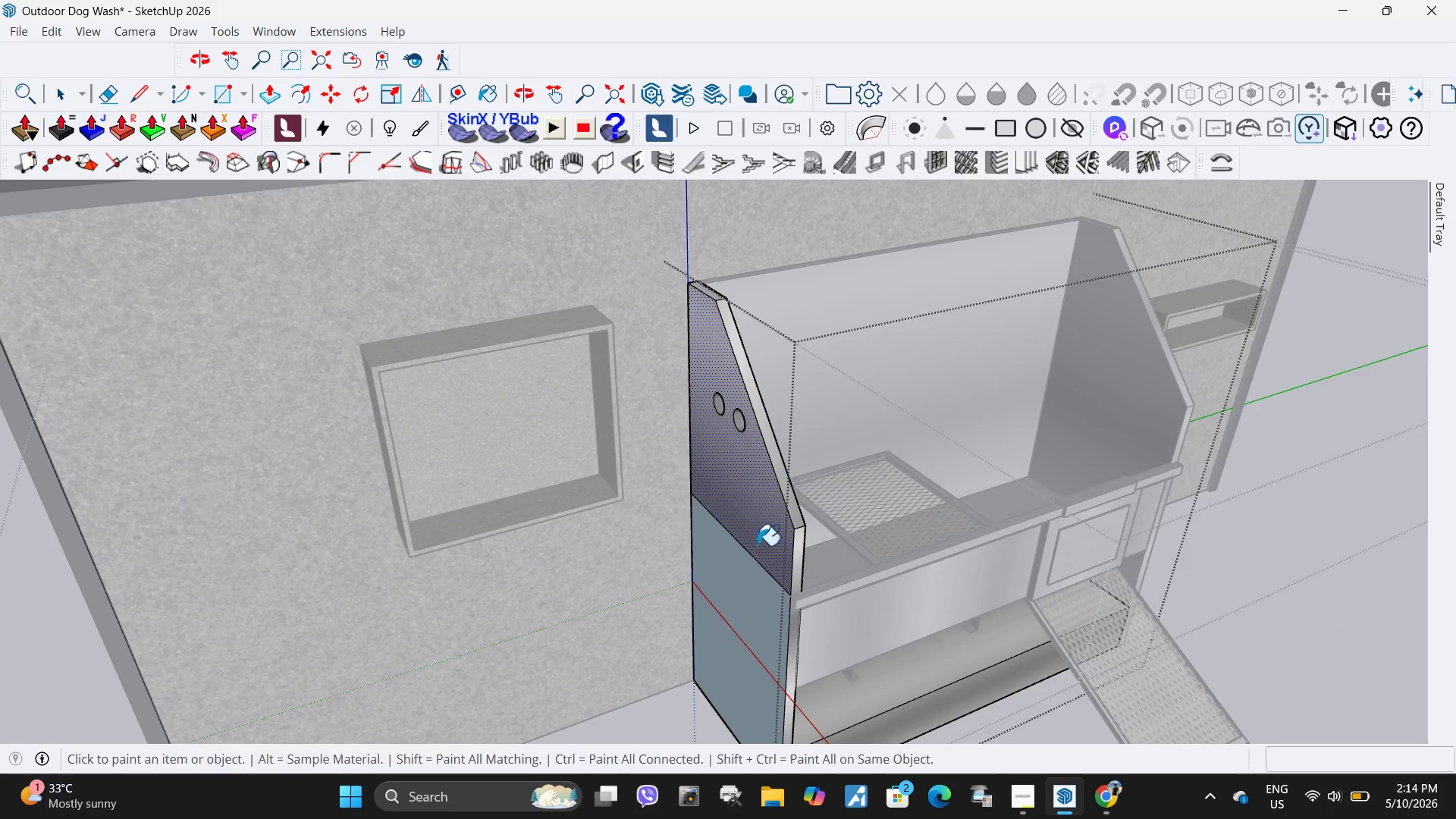 
double_click([750, 604])
 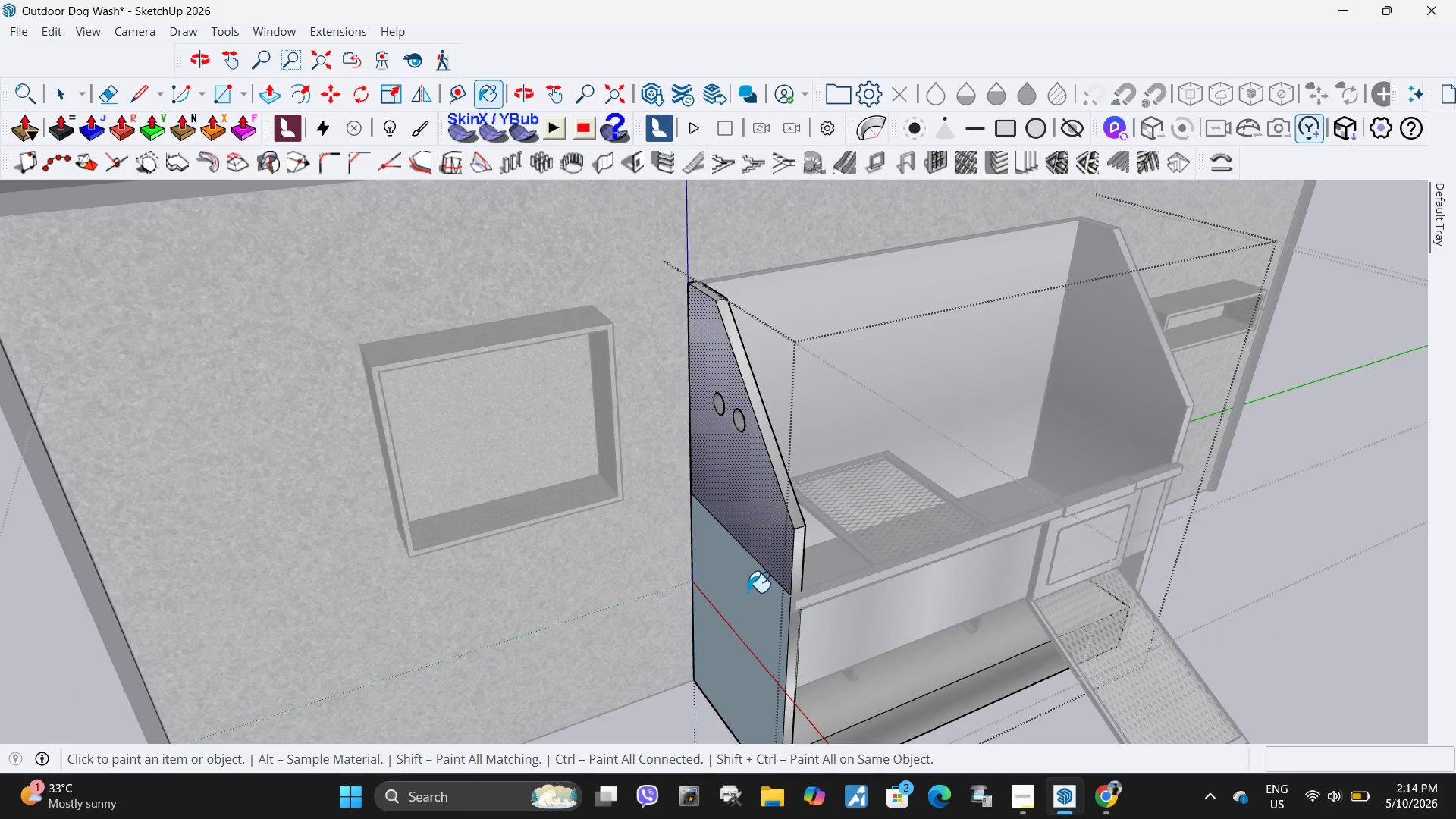 
key(Space)
 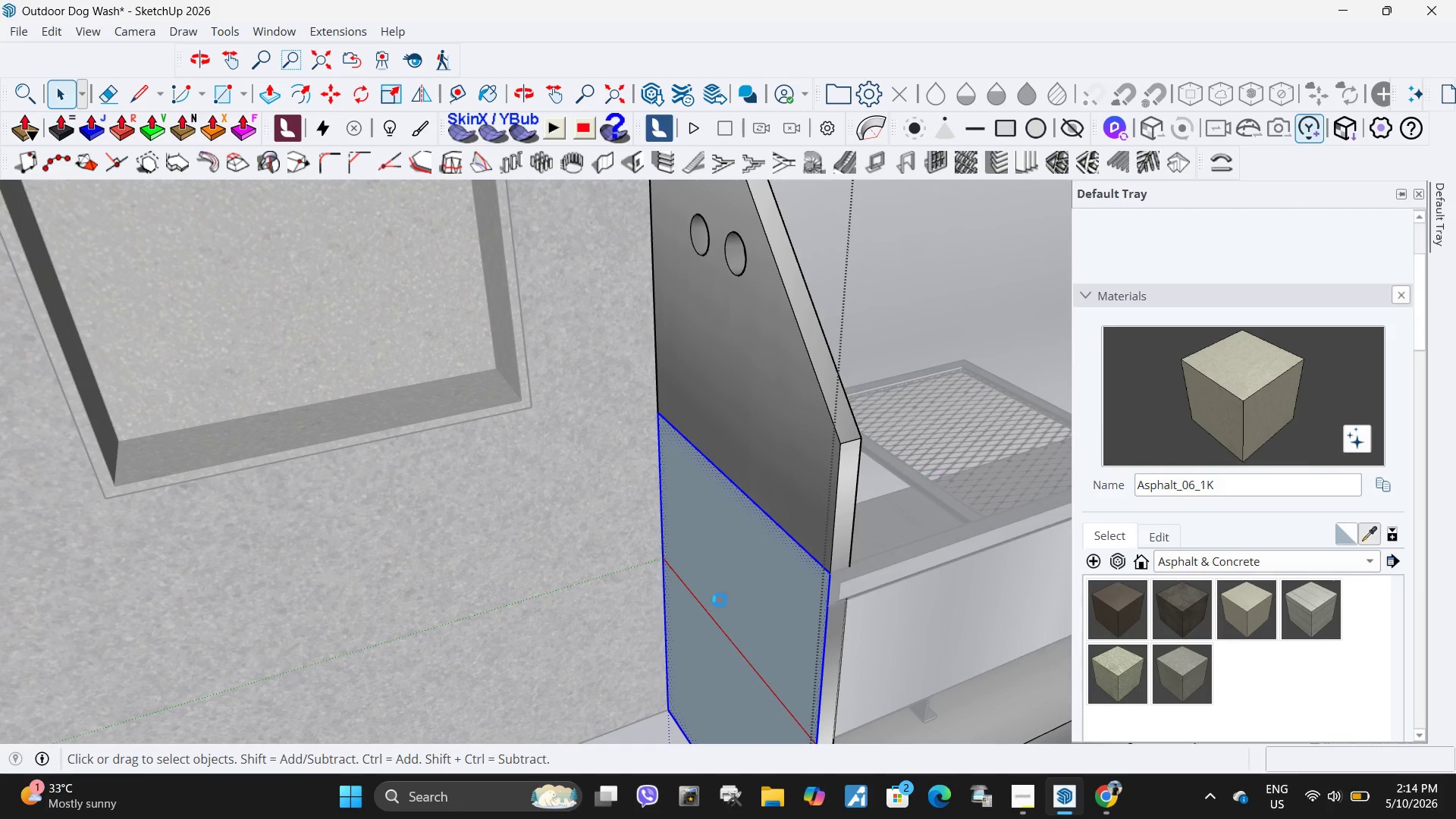 
scroll: coordinate [744, 622], scroll_direction: up, amount: 5.0
 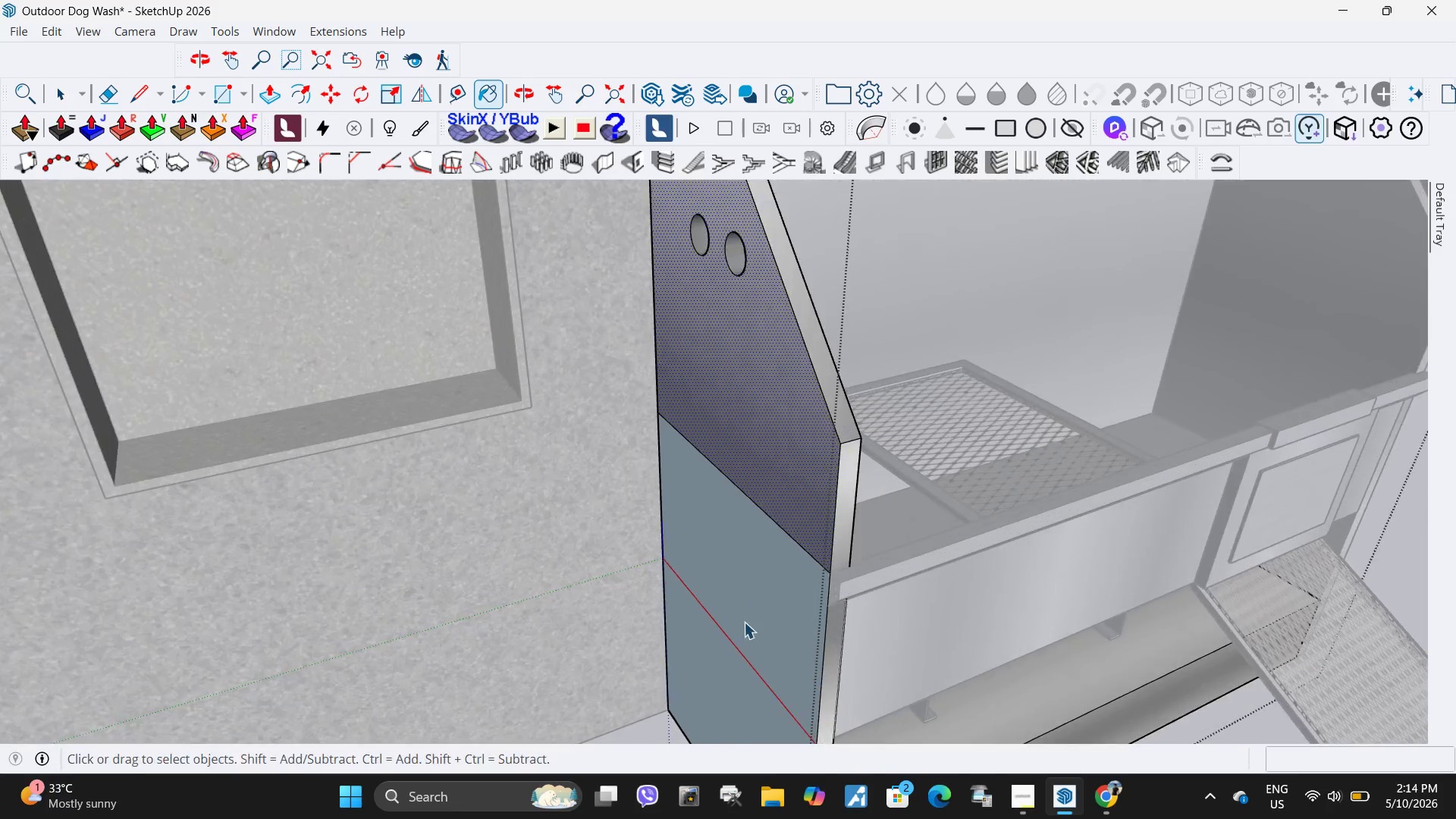 
left_click([750, 608])
 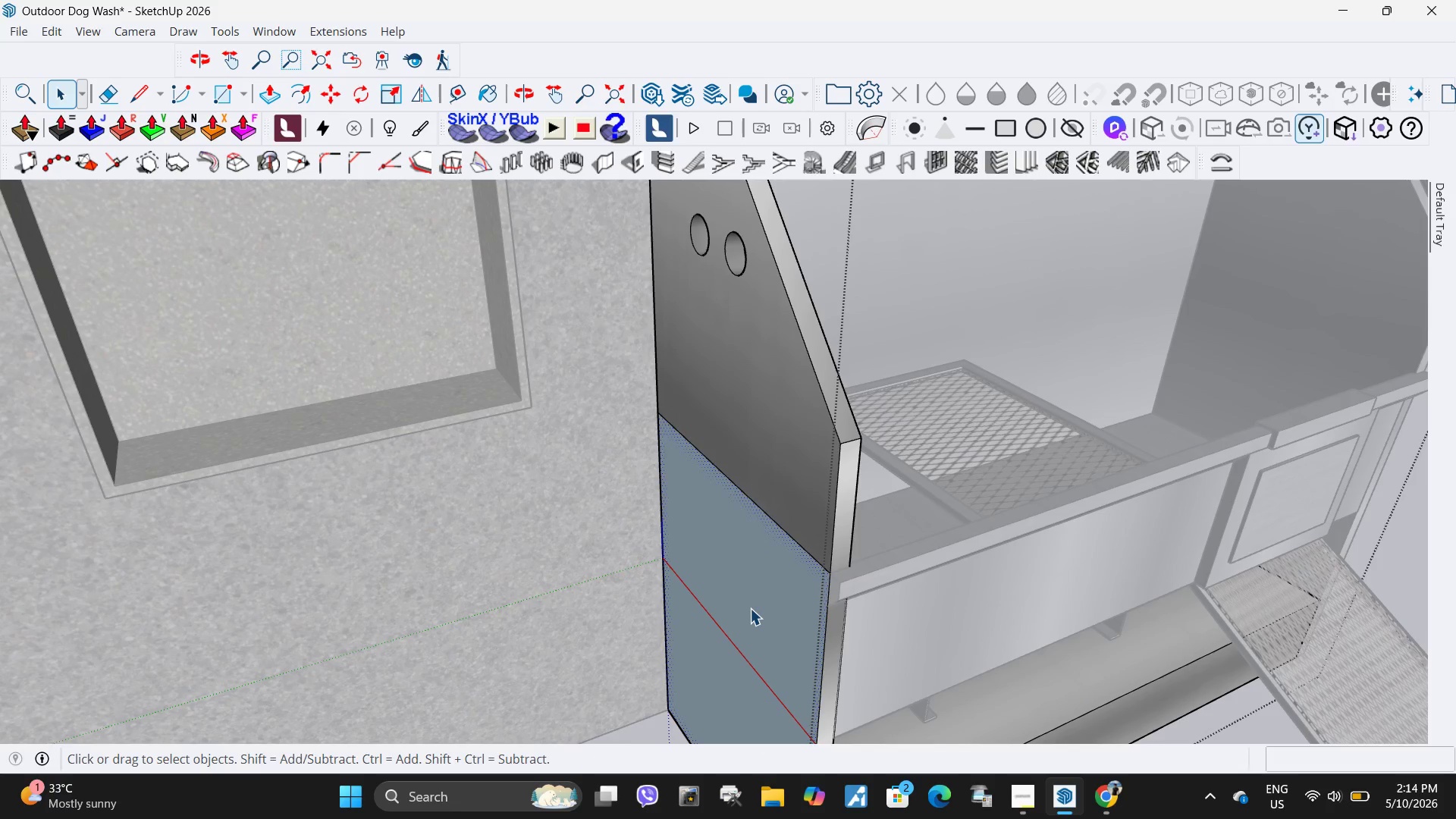 
key(Delete)
 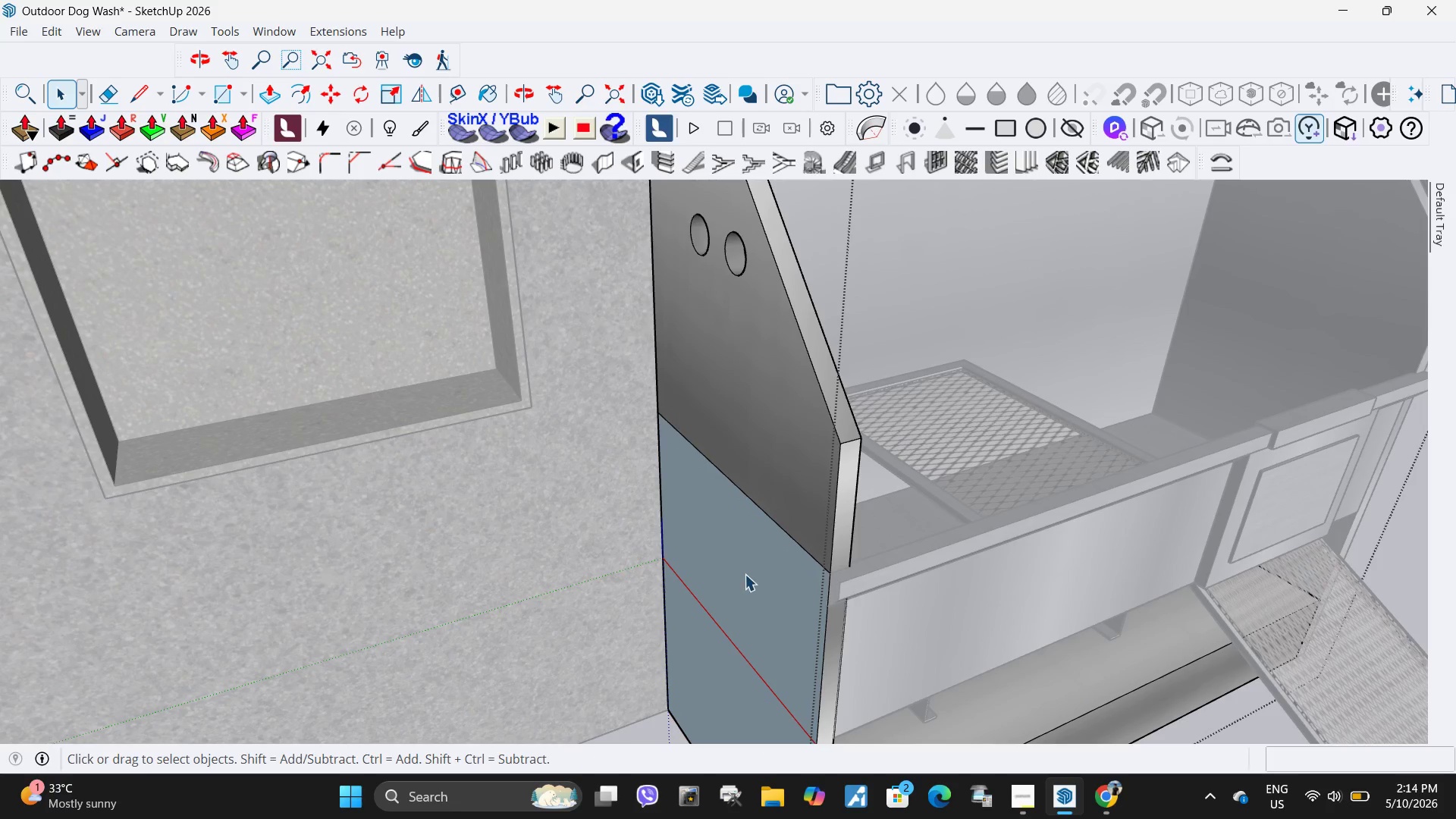 
left_click([745, 574])
 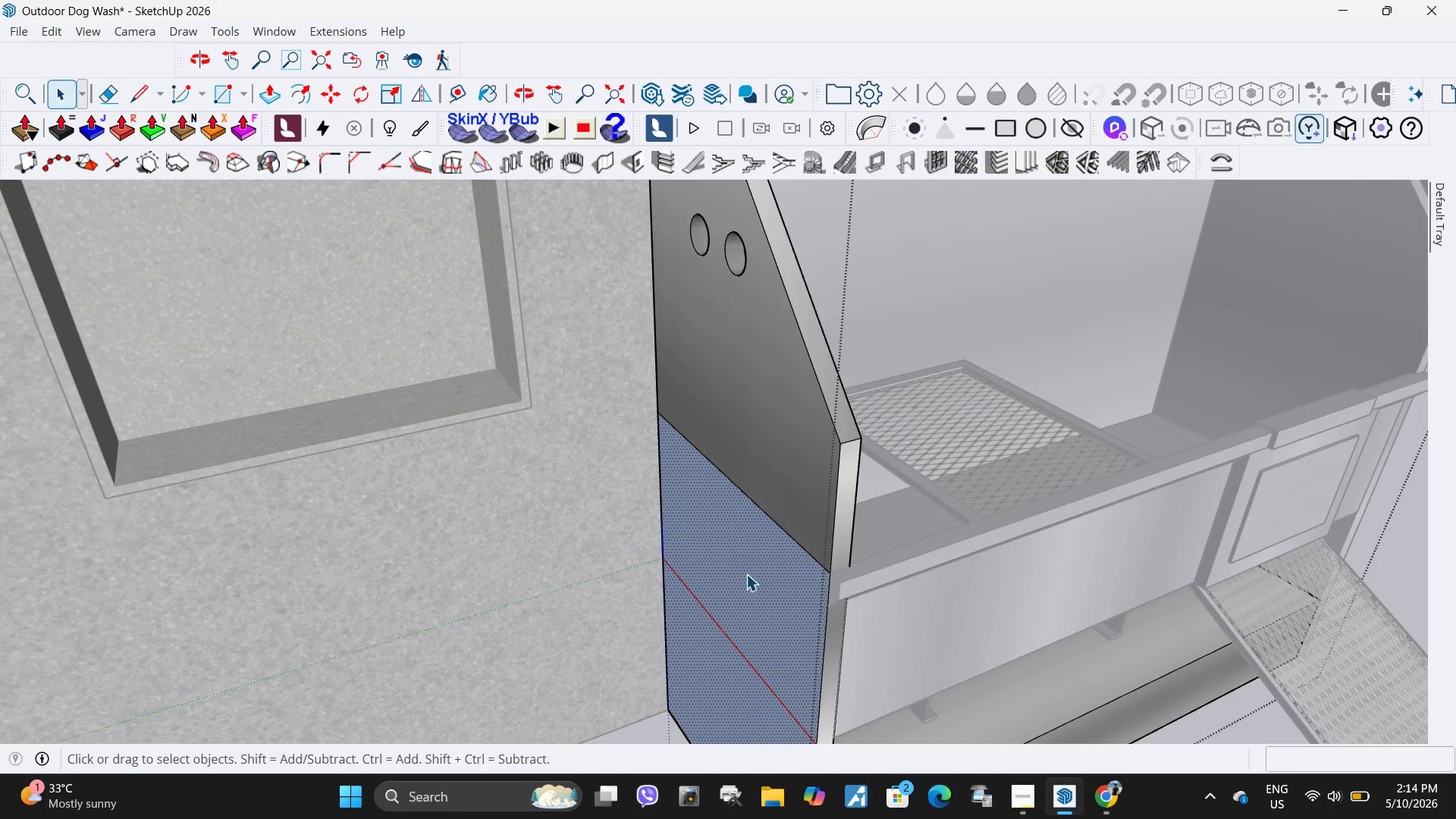 
key(Delete)
 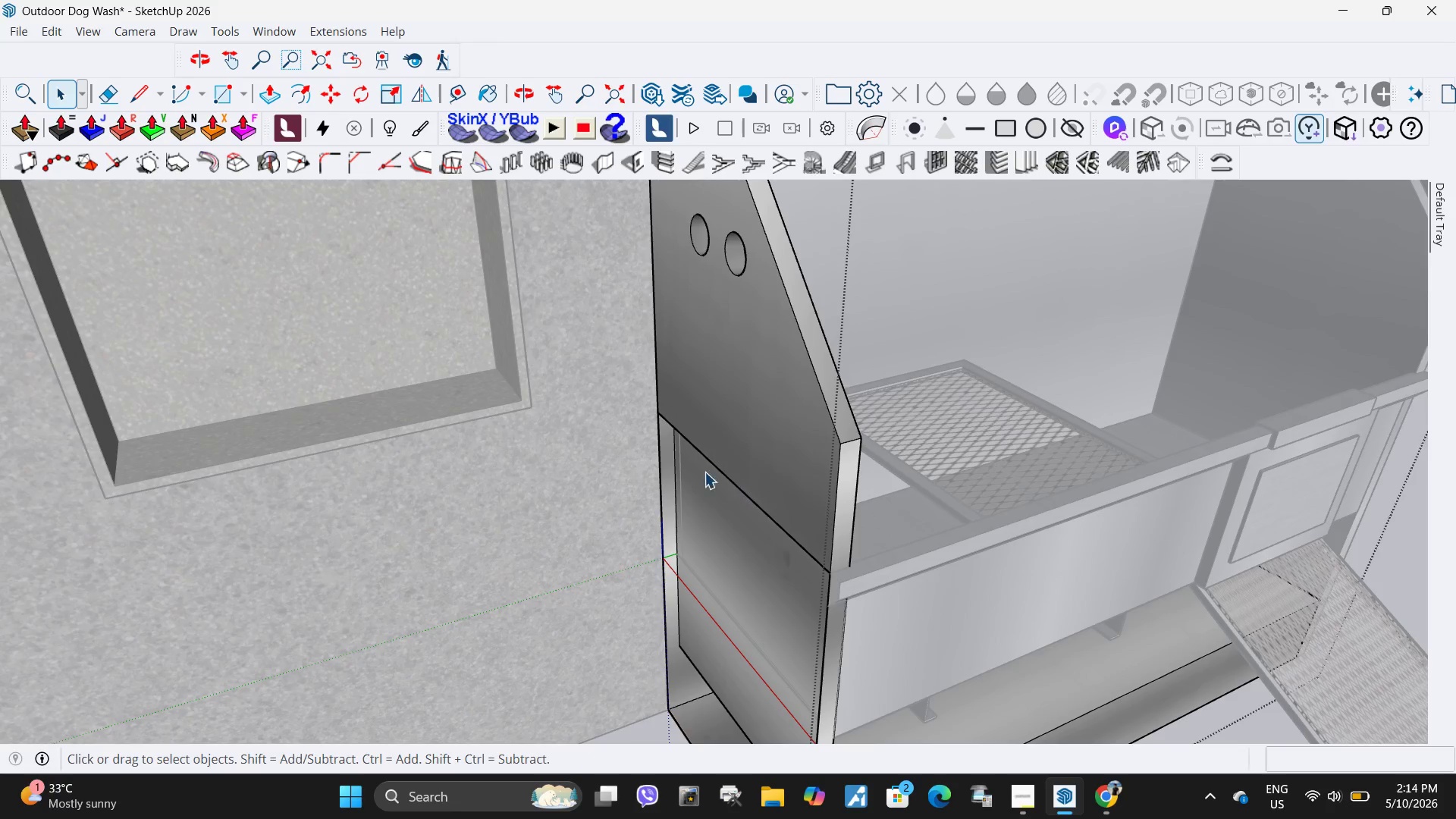 
key(Control+Z)
 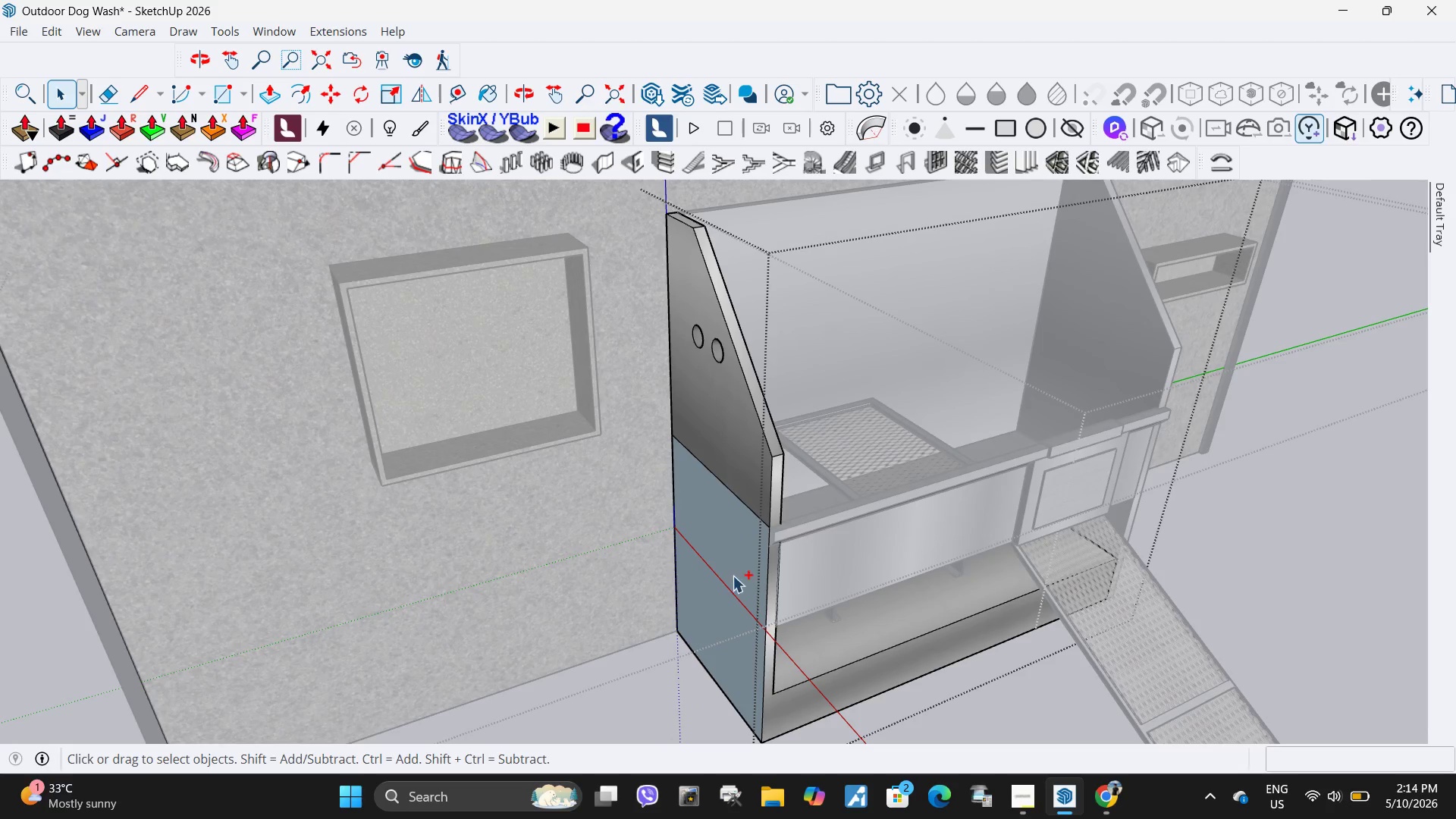 
scroll: coordinate [691, 472], scroll_direction: down, amount: 5.0
 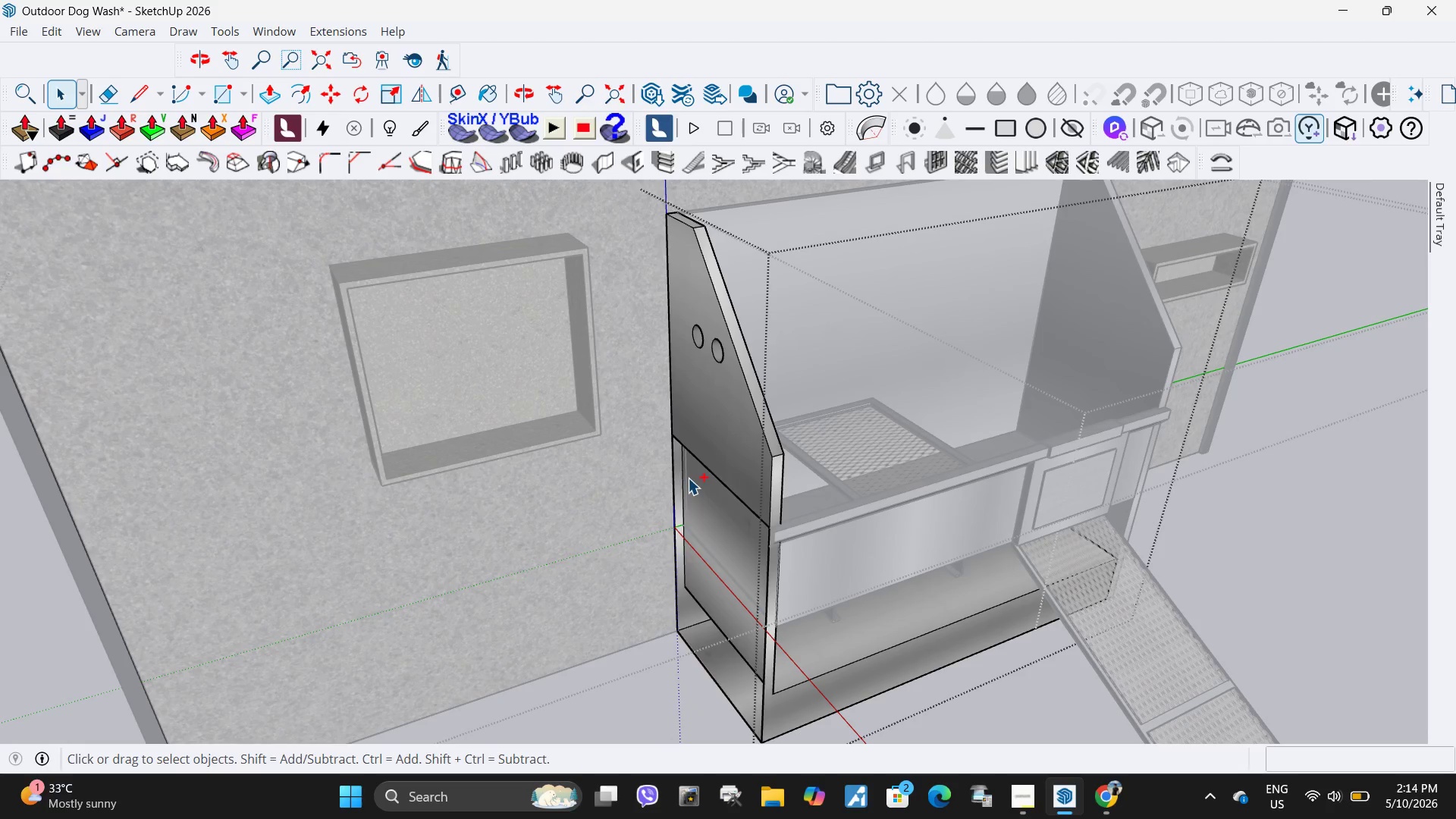 
key(Control+Z)
 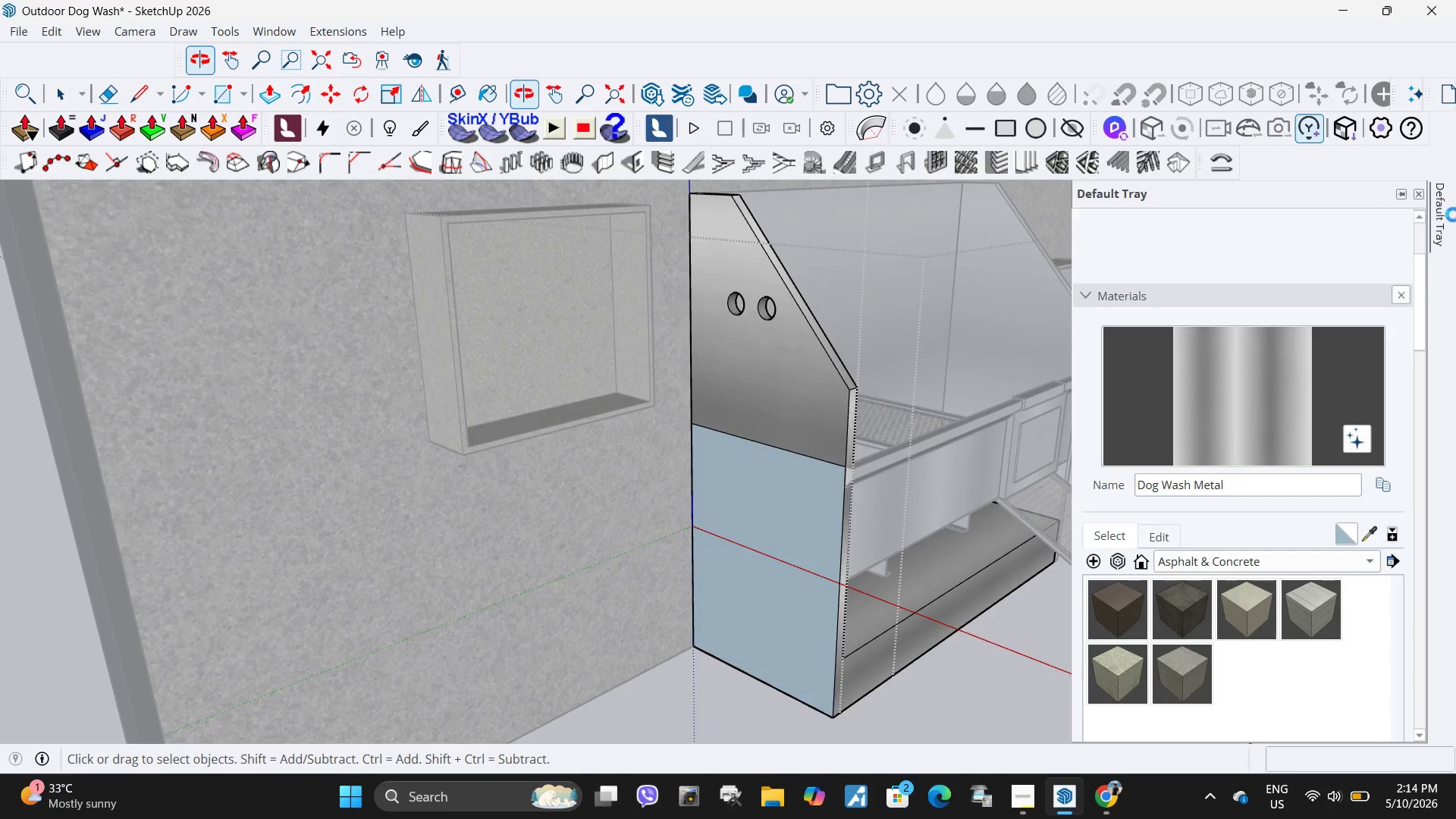 
left_click([1267, 403])
 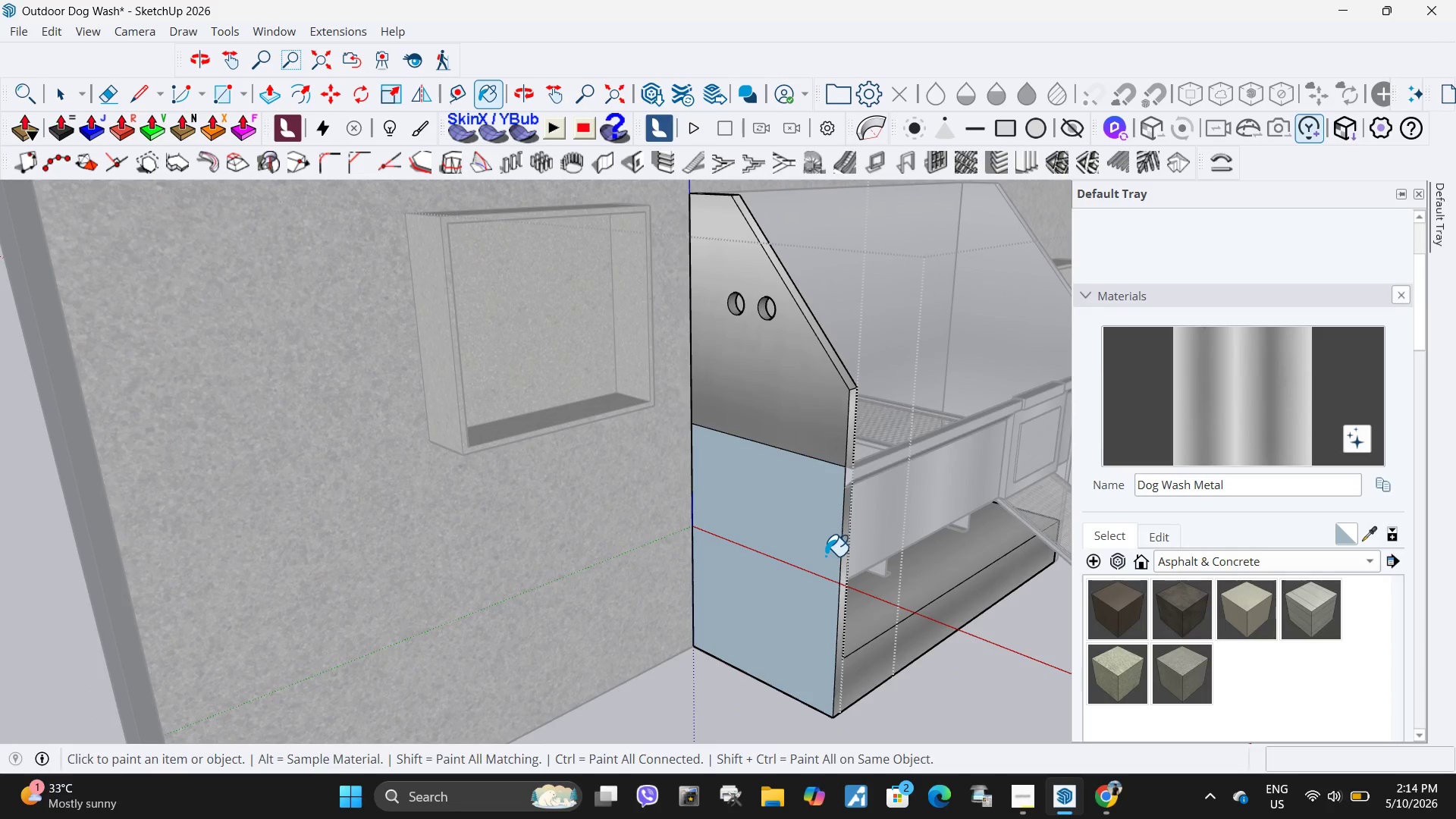 
left_click_drag(start_coordinate=[825, 556], to_coordinate=[820, 553])
 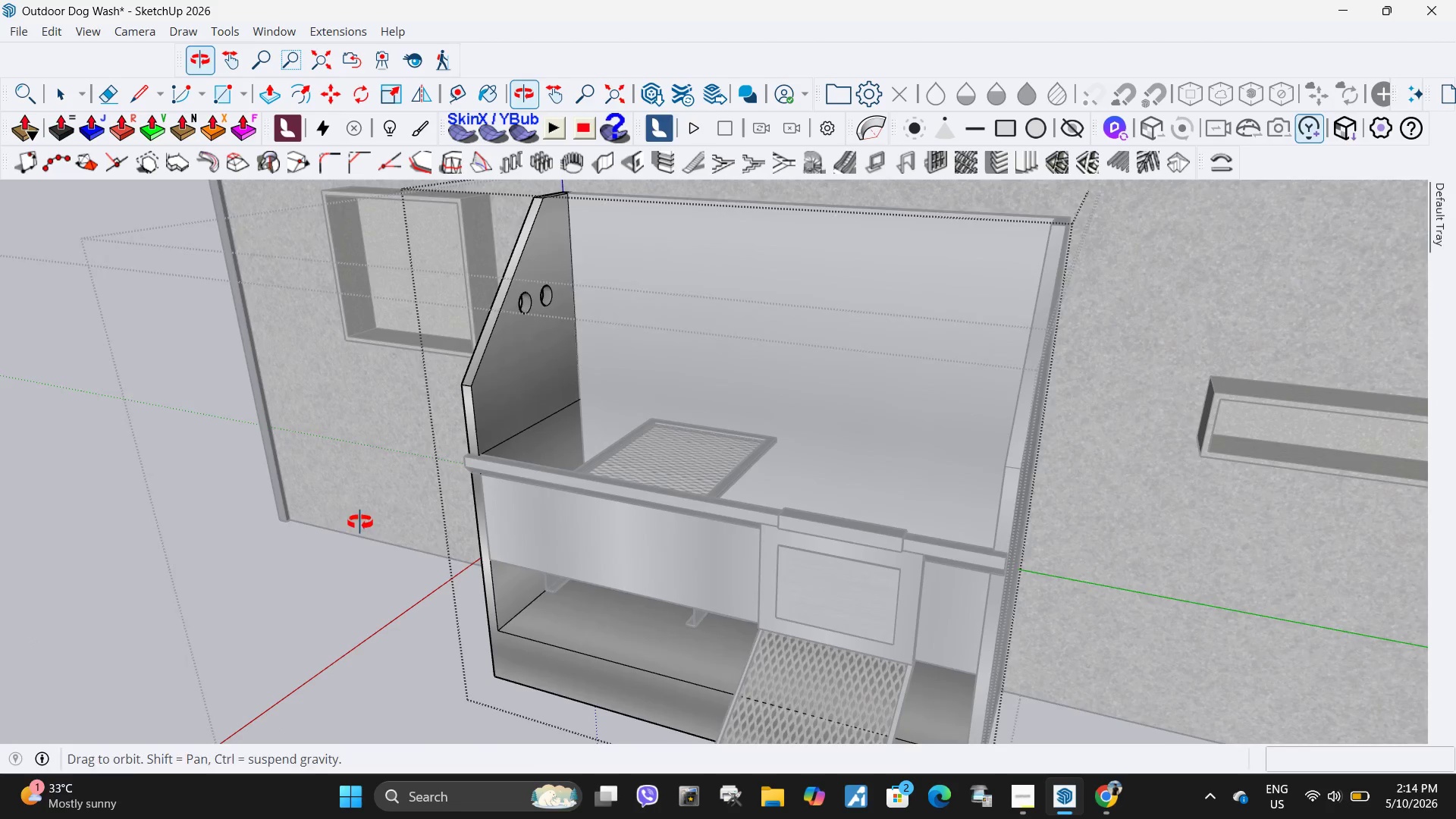 
key(Space)
 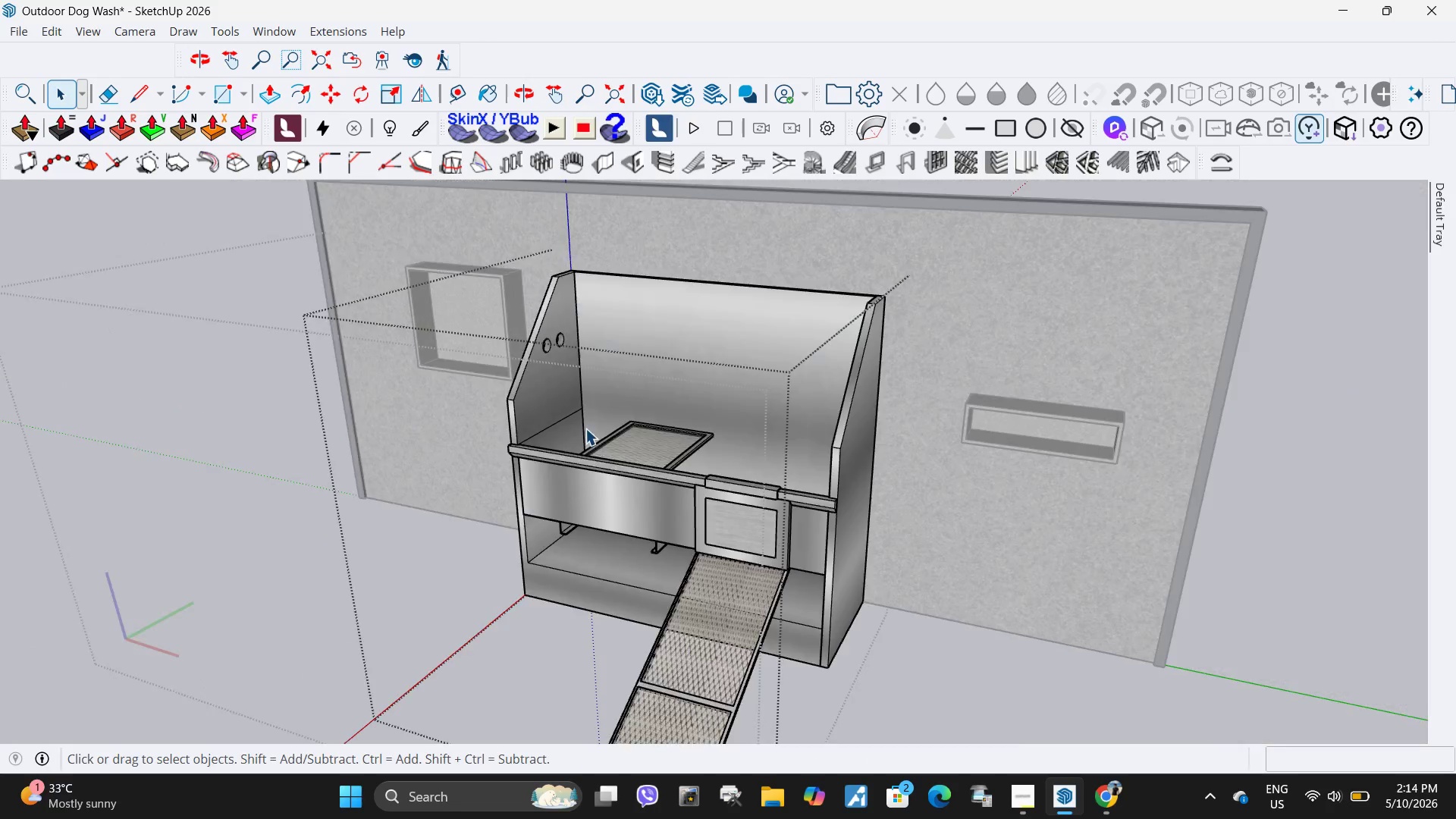 
key(Escape)
 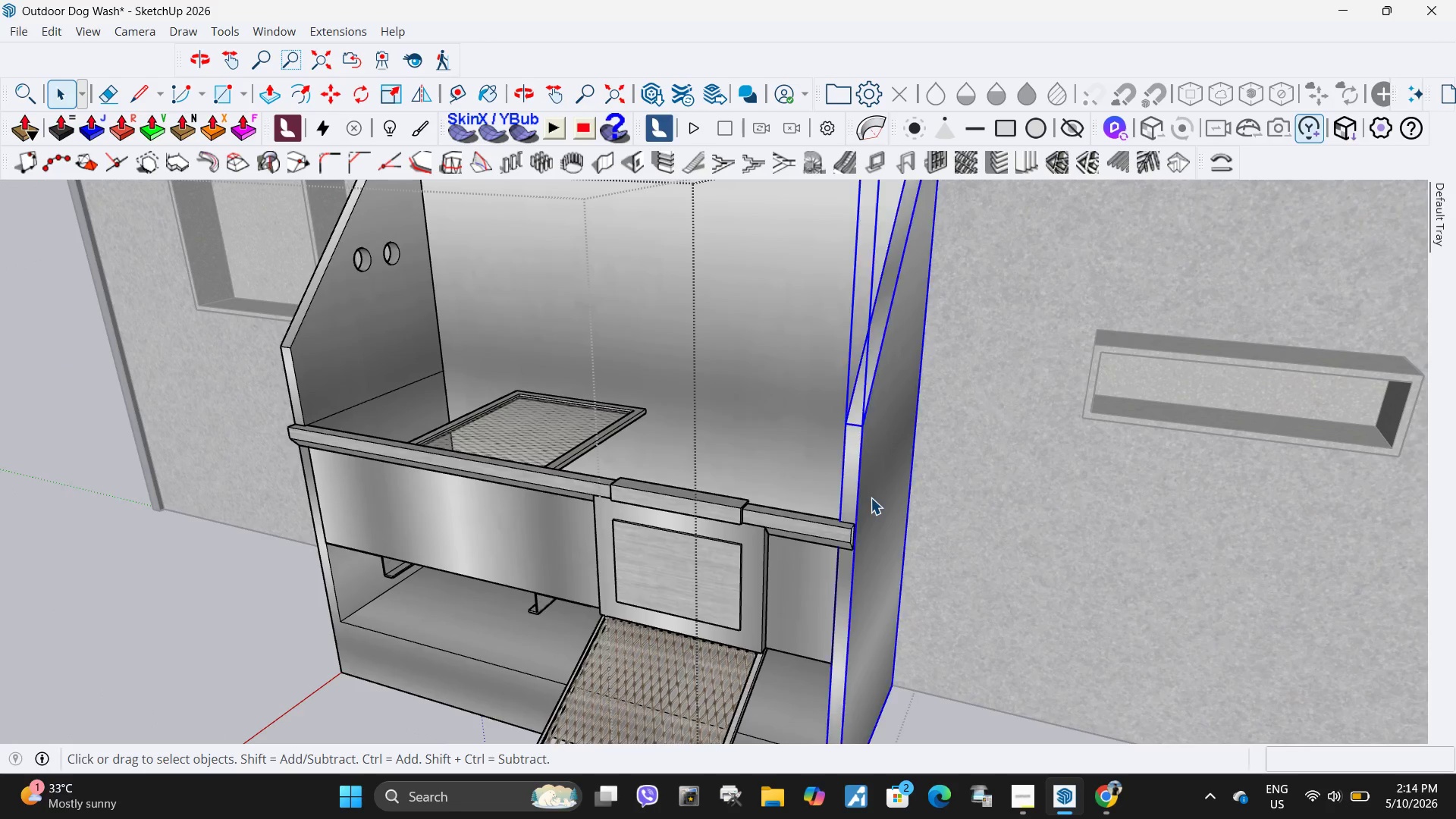 
double_click([871, 497])
 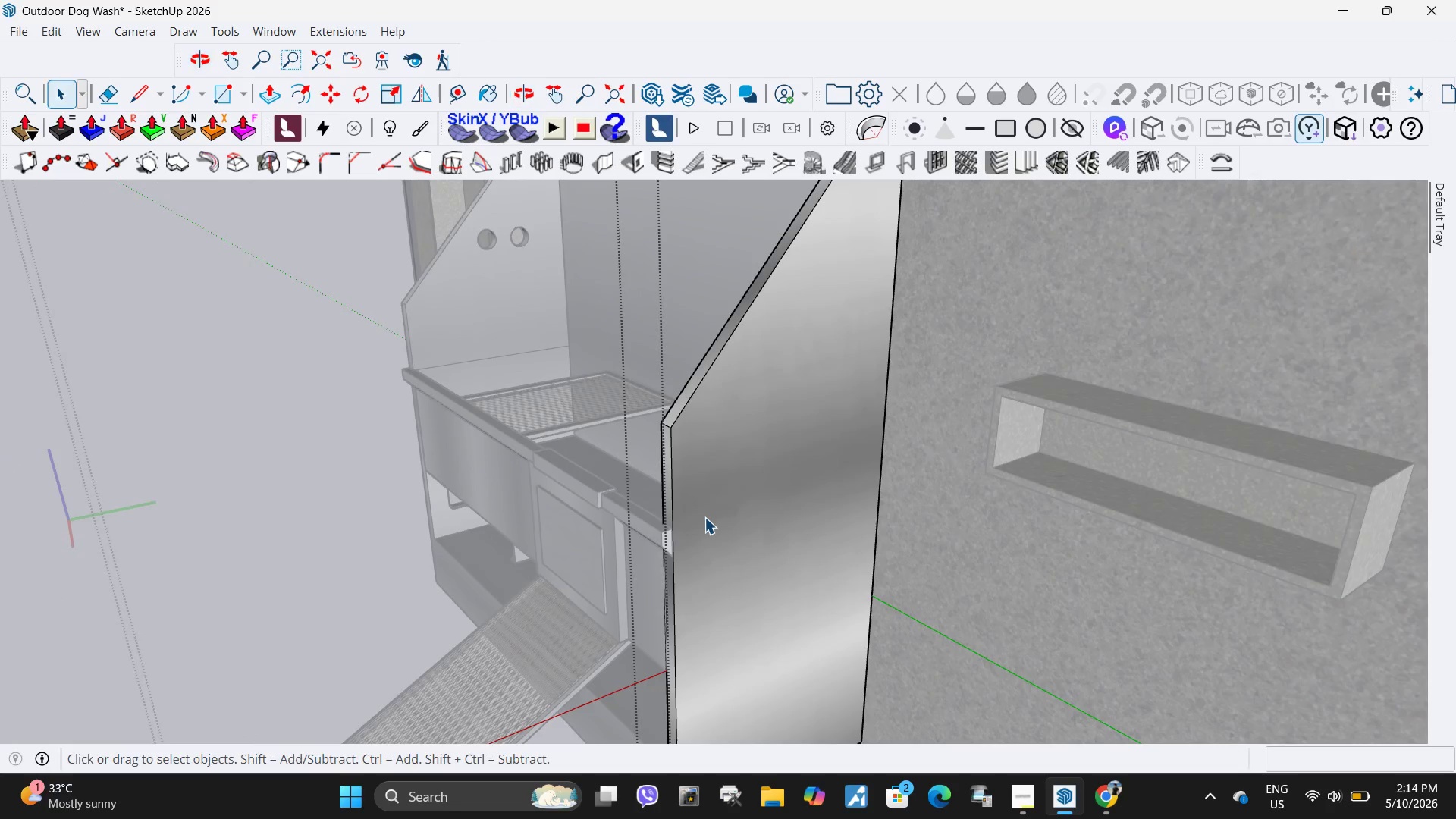 
scroll: coordinate [817, 472], scroll_direction: up, amount: 1.0
 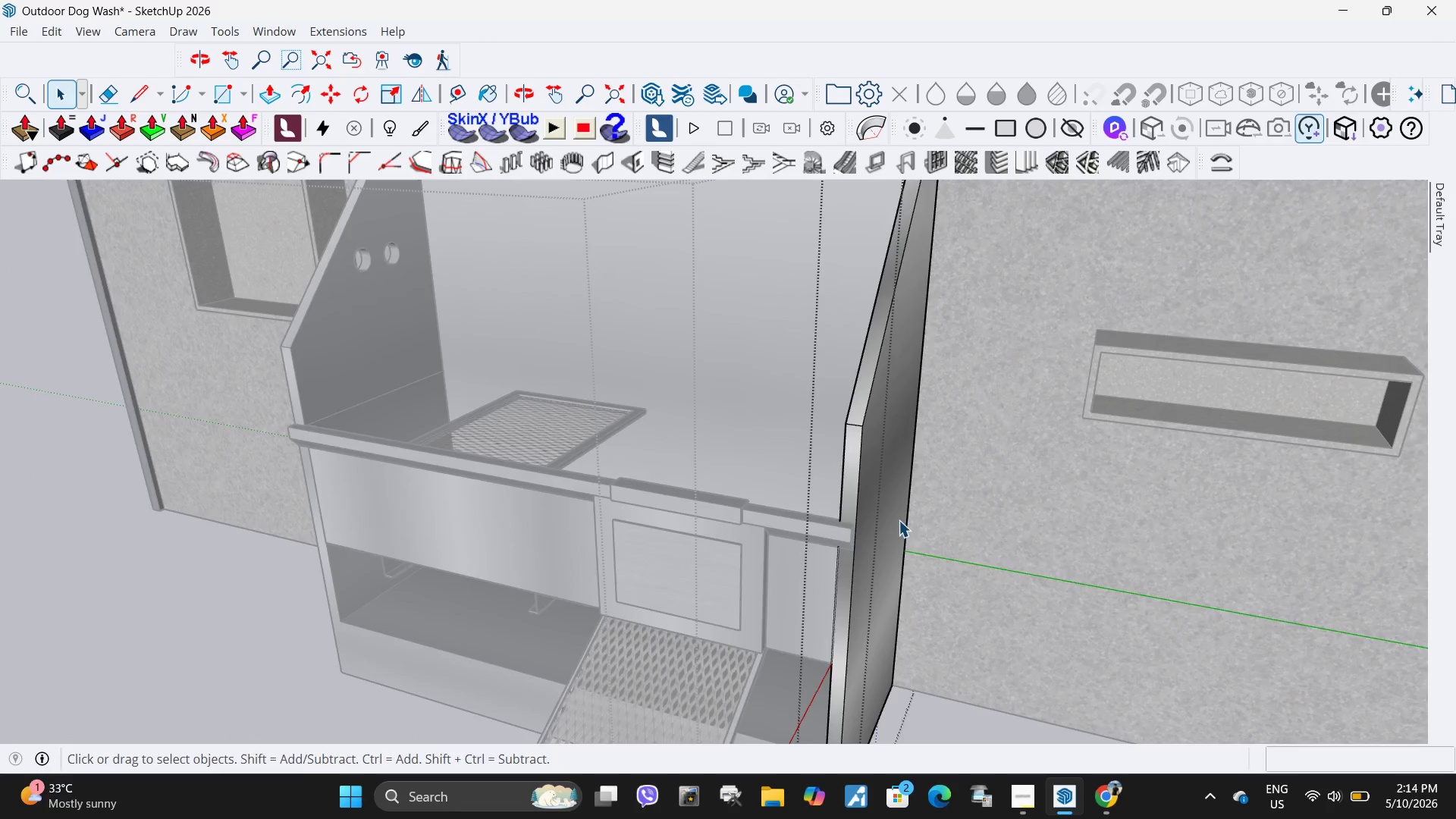 
left_click([704, 517])
 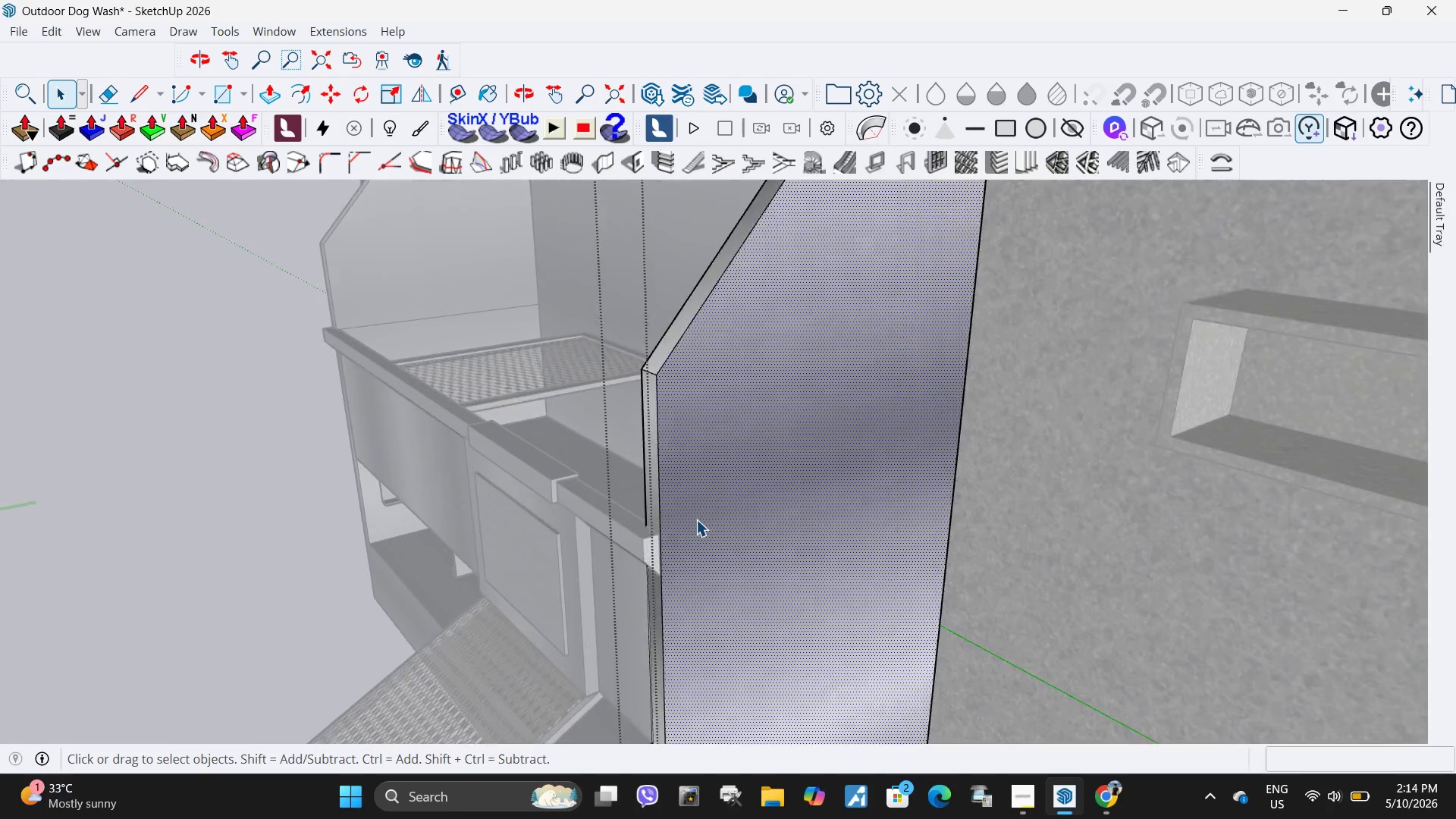 
scroll: coordinate [698, 529], scroll_direction: up, amount: 11.0
 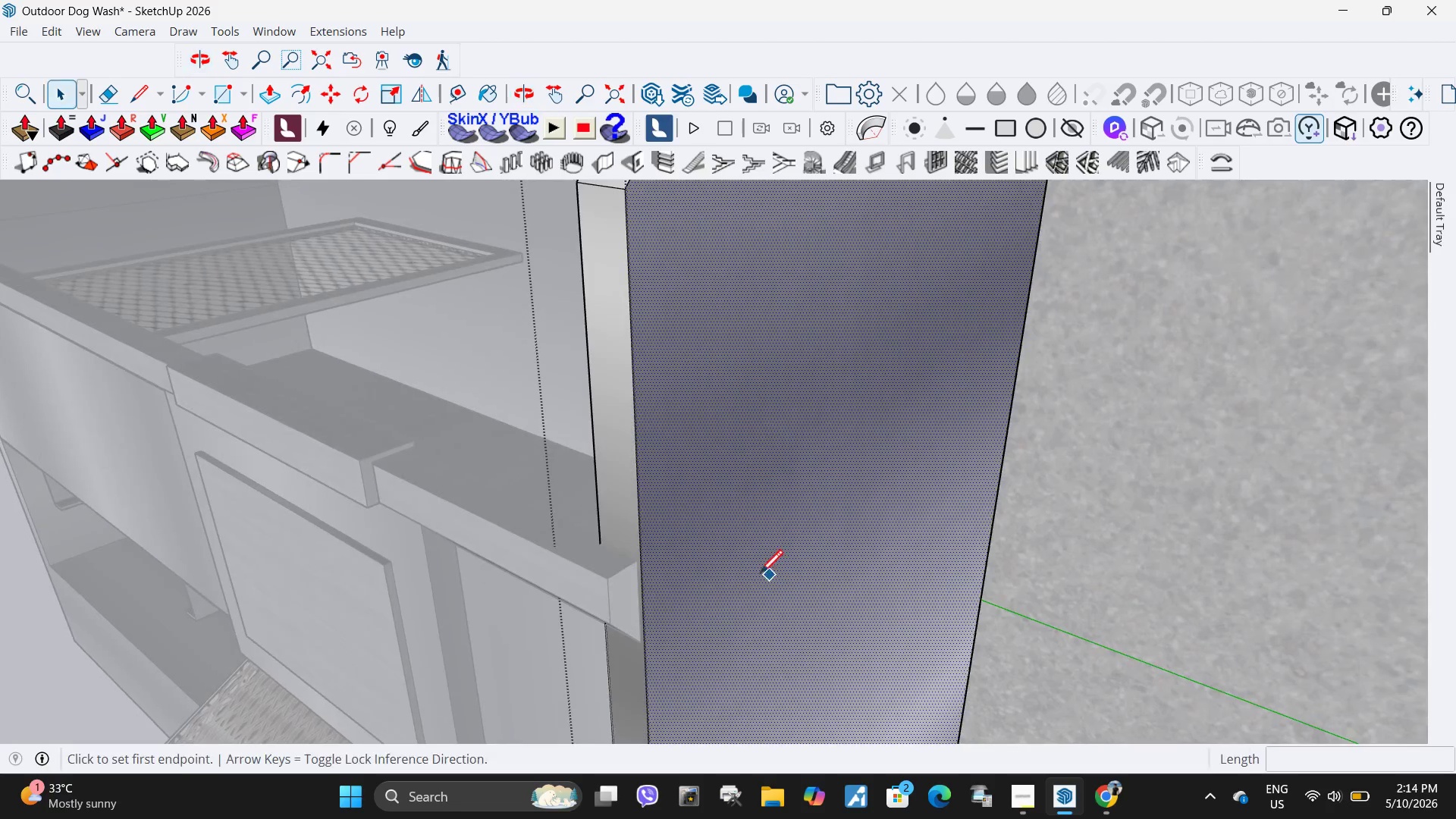 
key(L)
 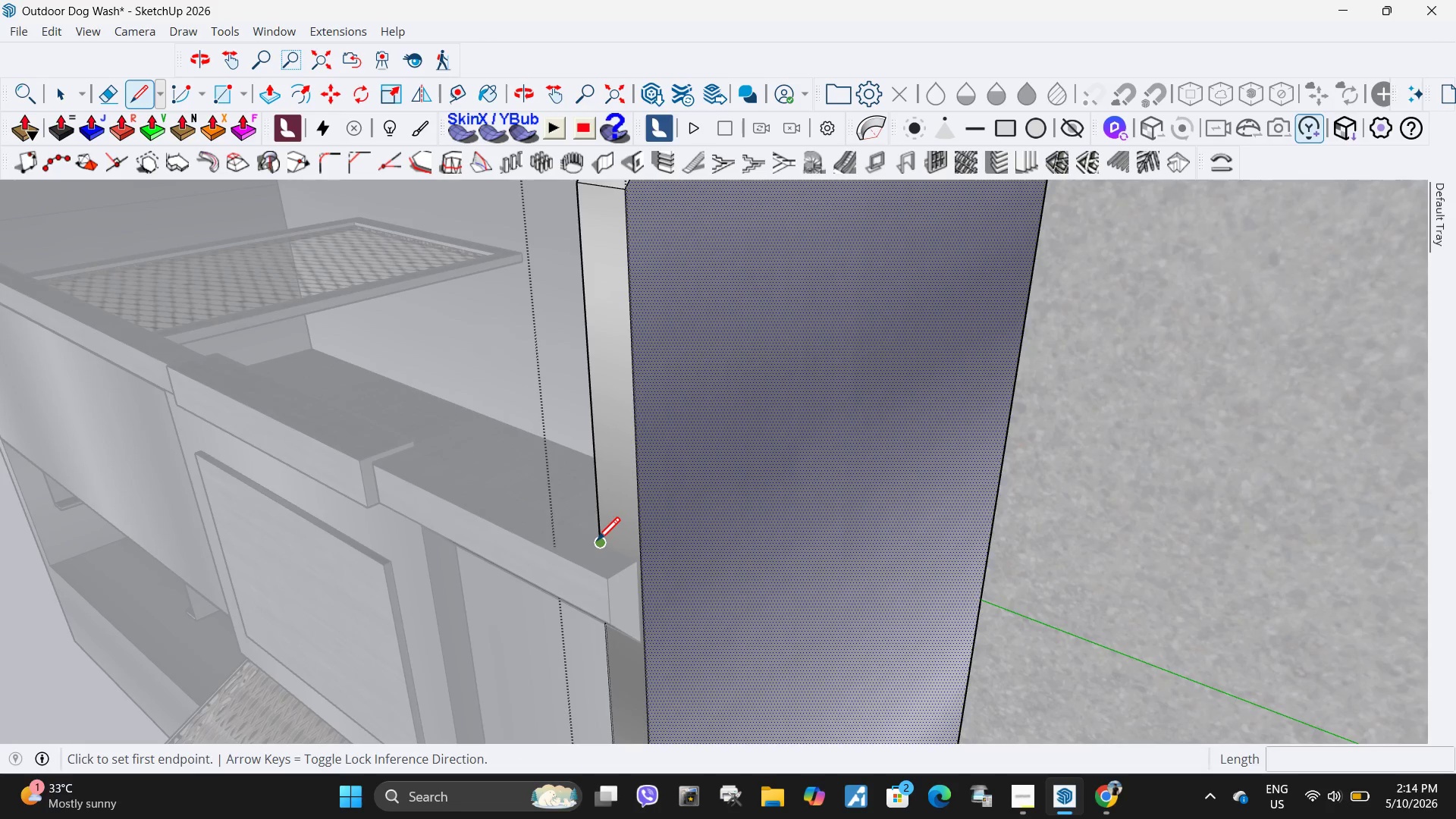 
left_click([597, 543])
 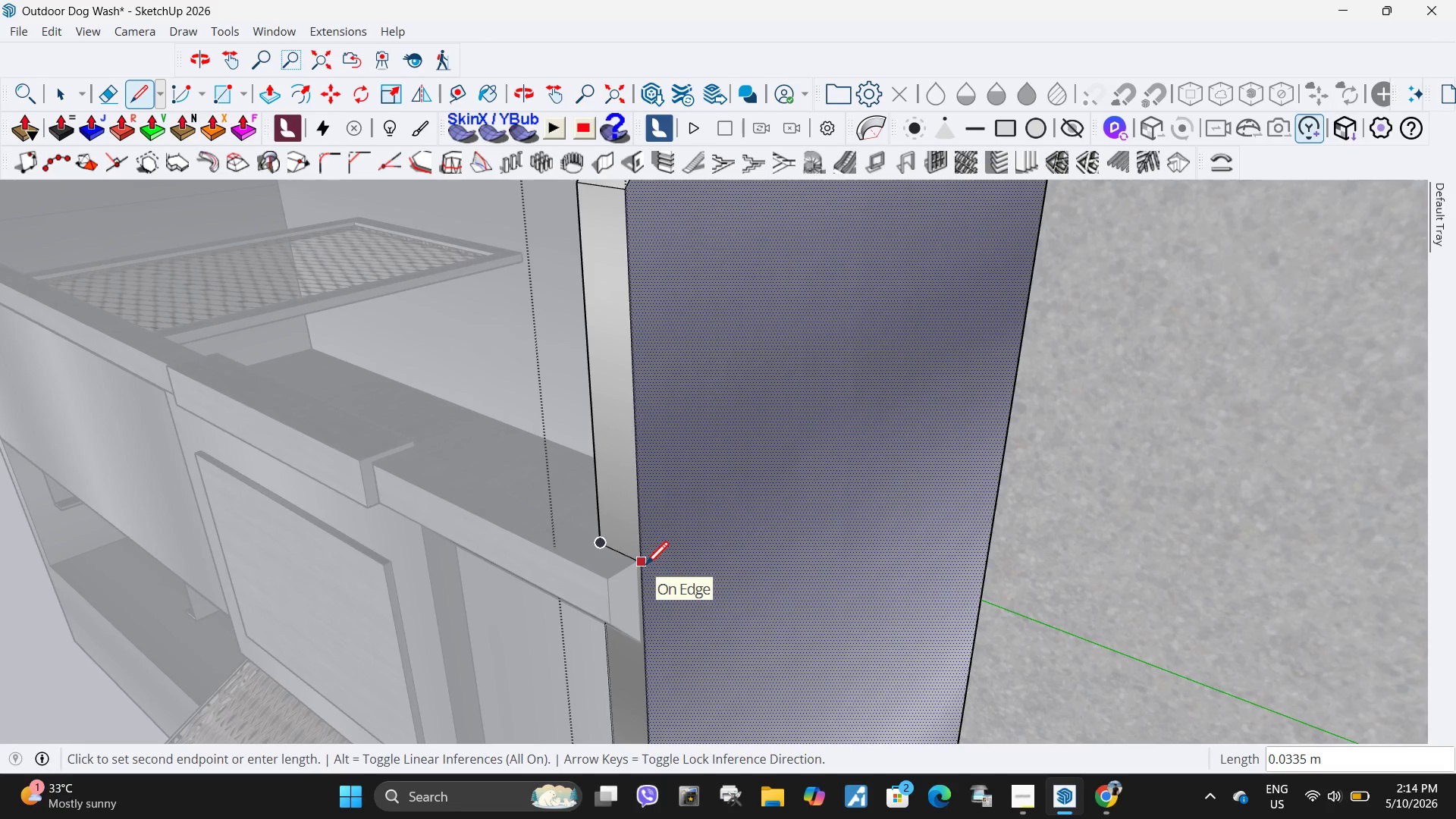 
left_click([645, 567])
 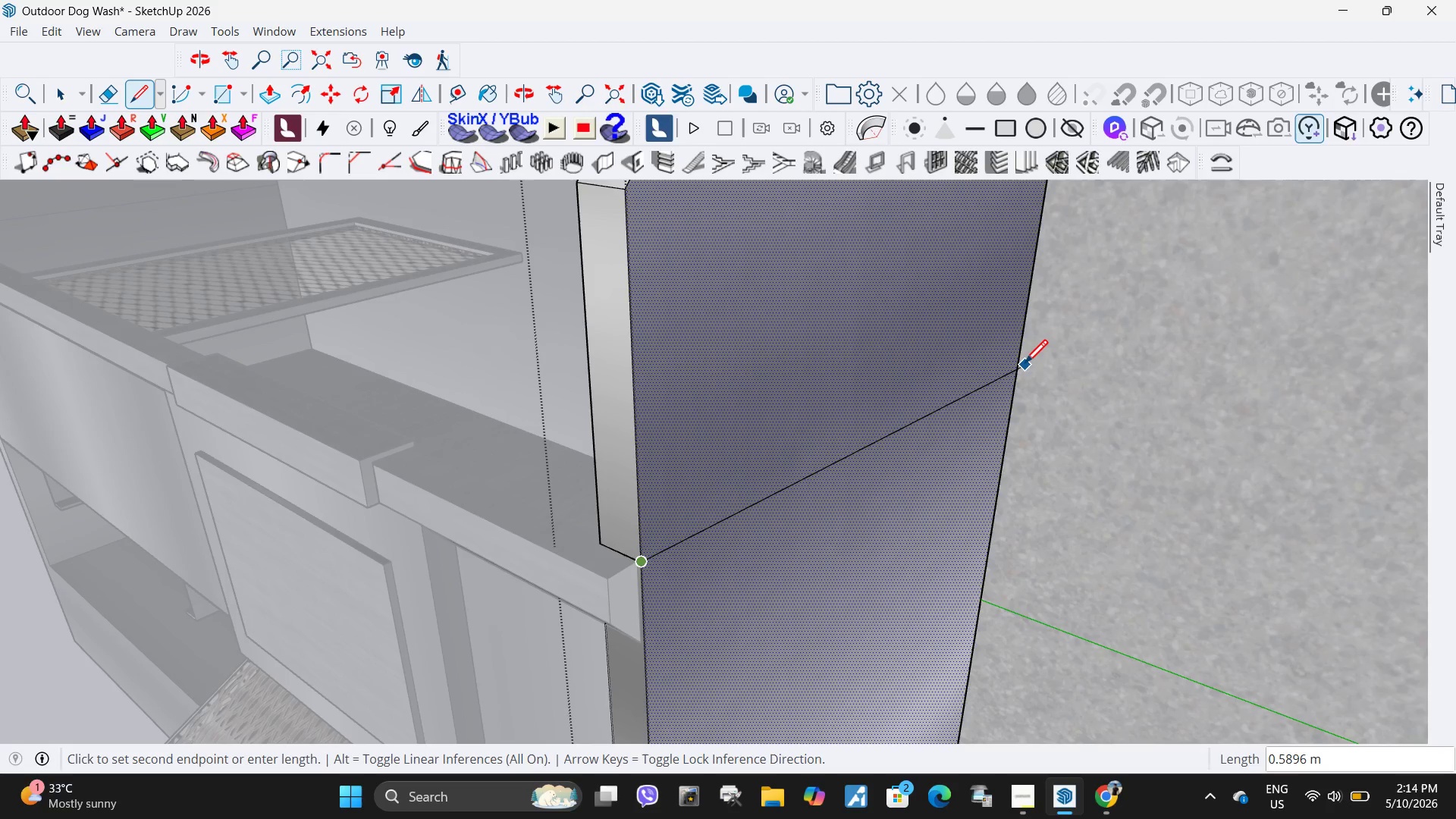 
left_click([1025, 330])
 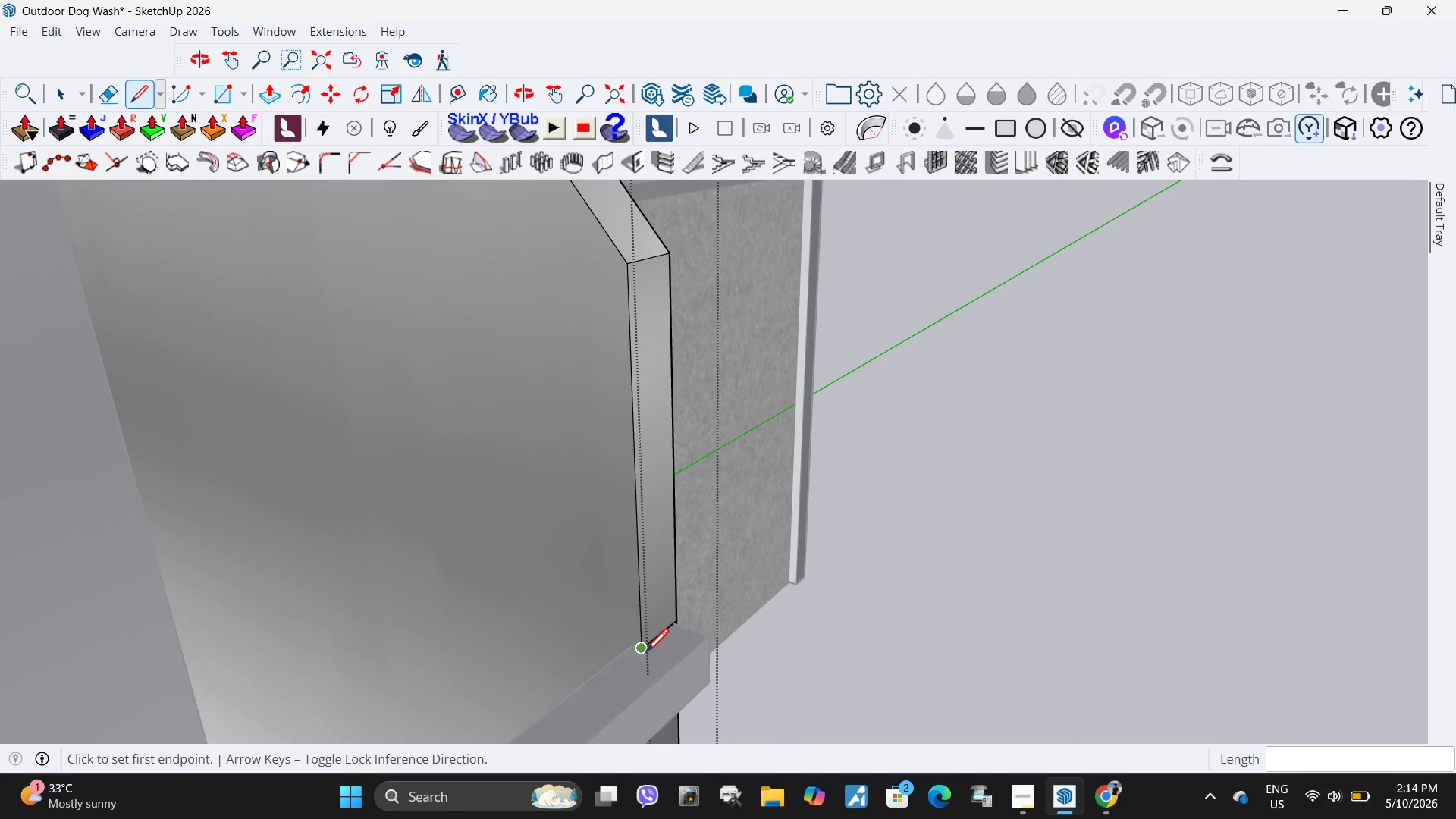 
left_click([644, 651])
 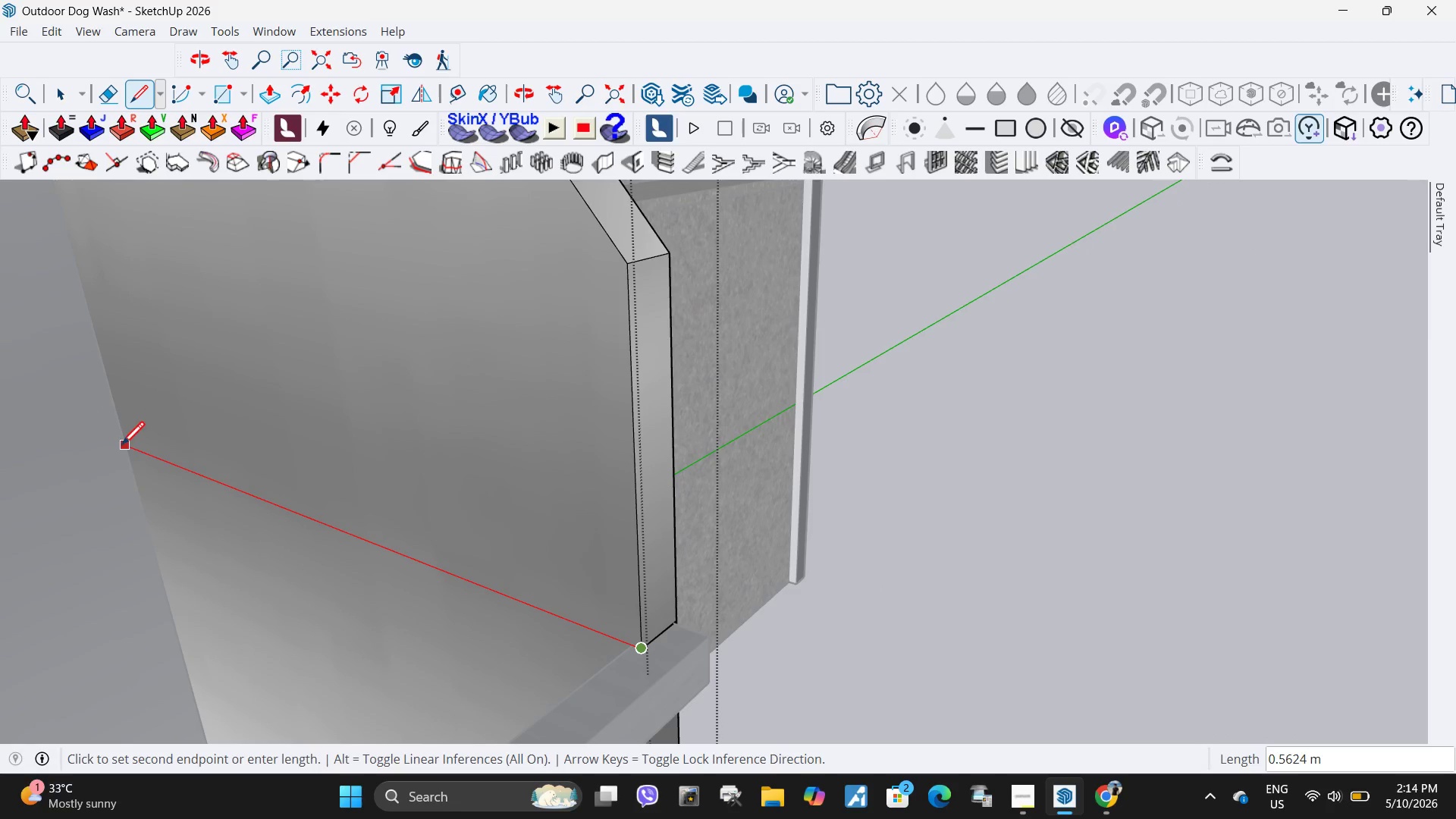 
left_click([121, 447])
 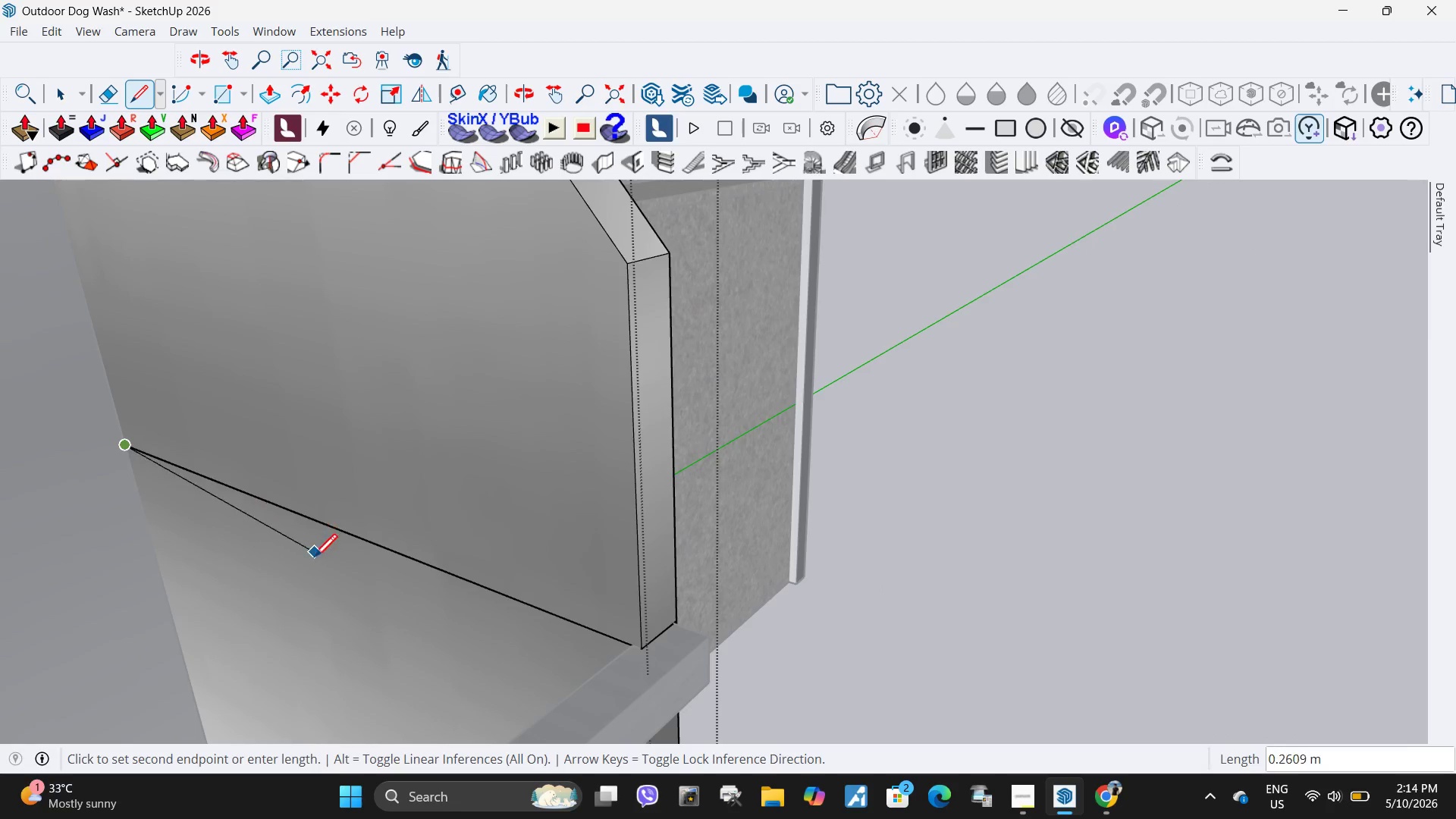 
scroll: coordinate [336, 610], scroll_direction: down, amount: 16.0
 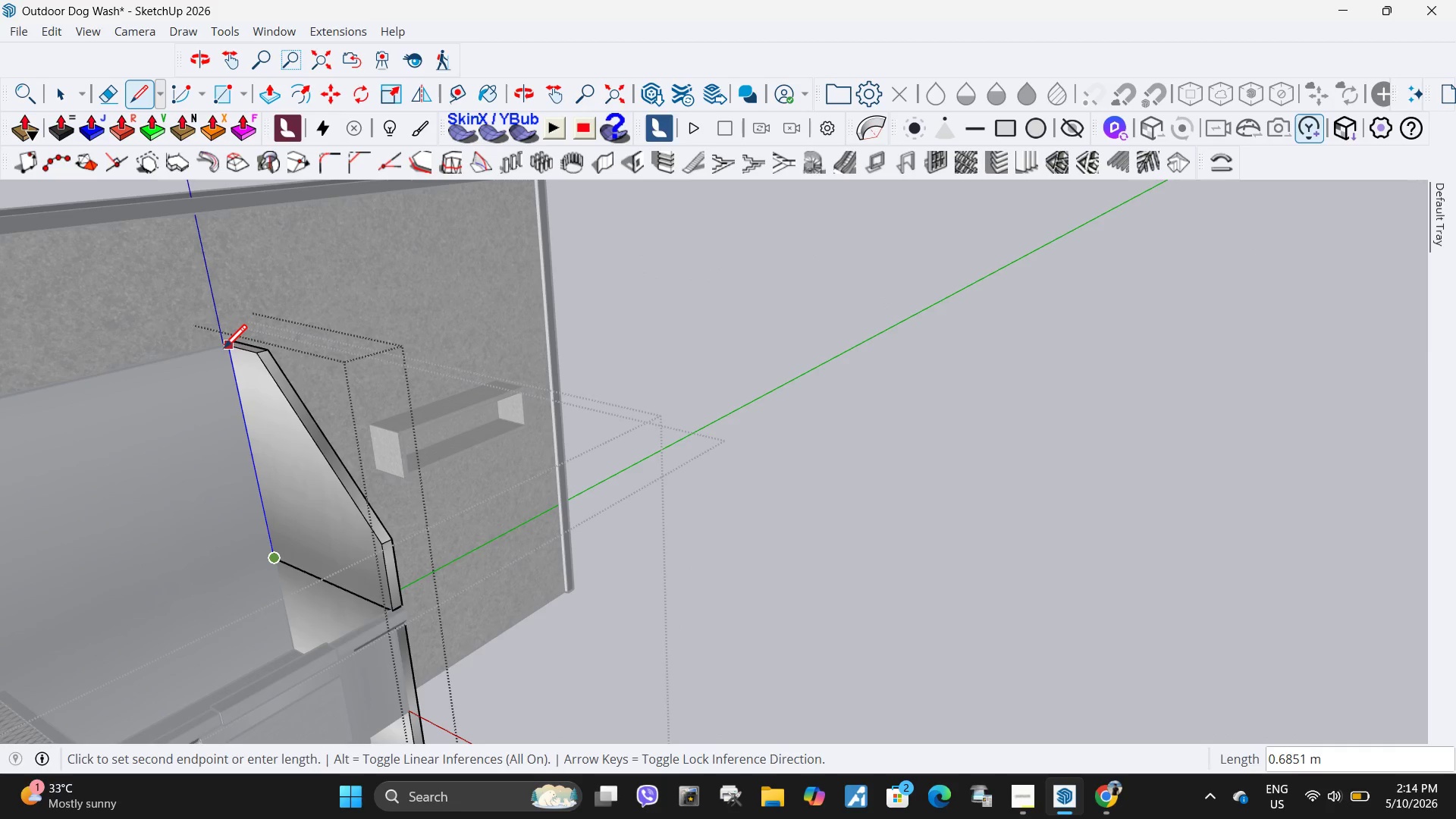 
left_click([224, 350])
 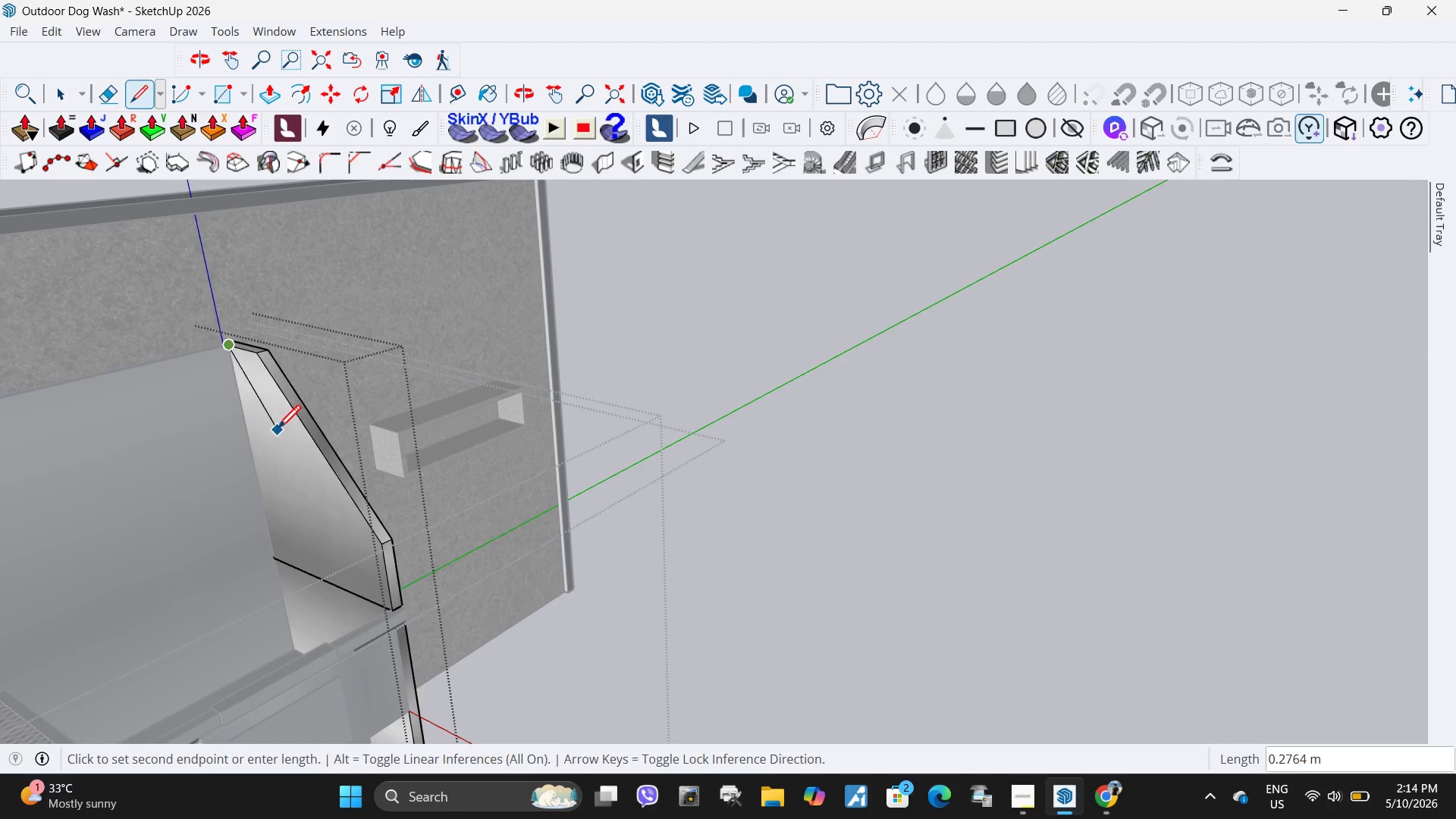 
key(Space)
 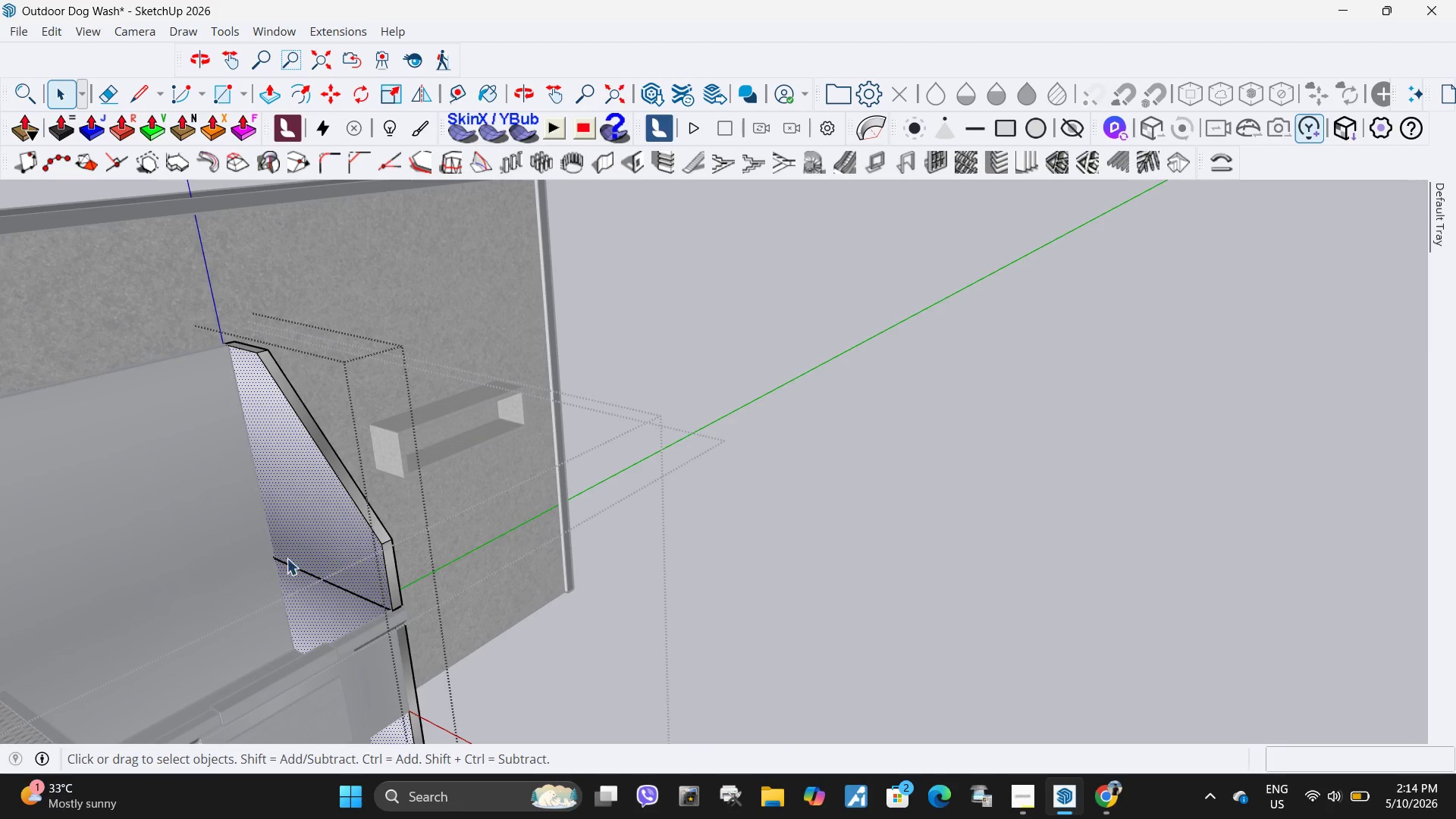 
scroll: coordinate [271, 556], scroll_direction: up, amount: 13.0
 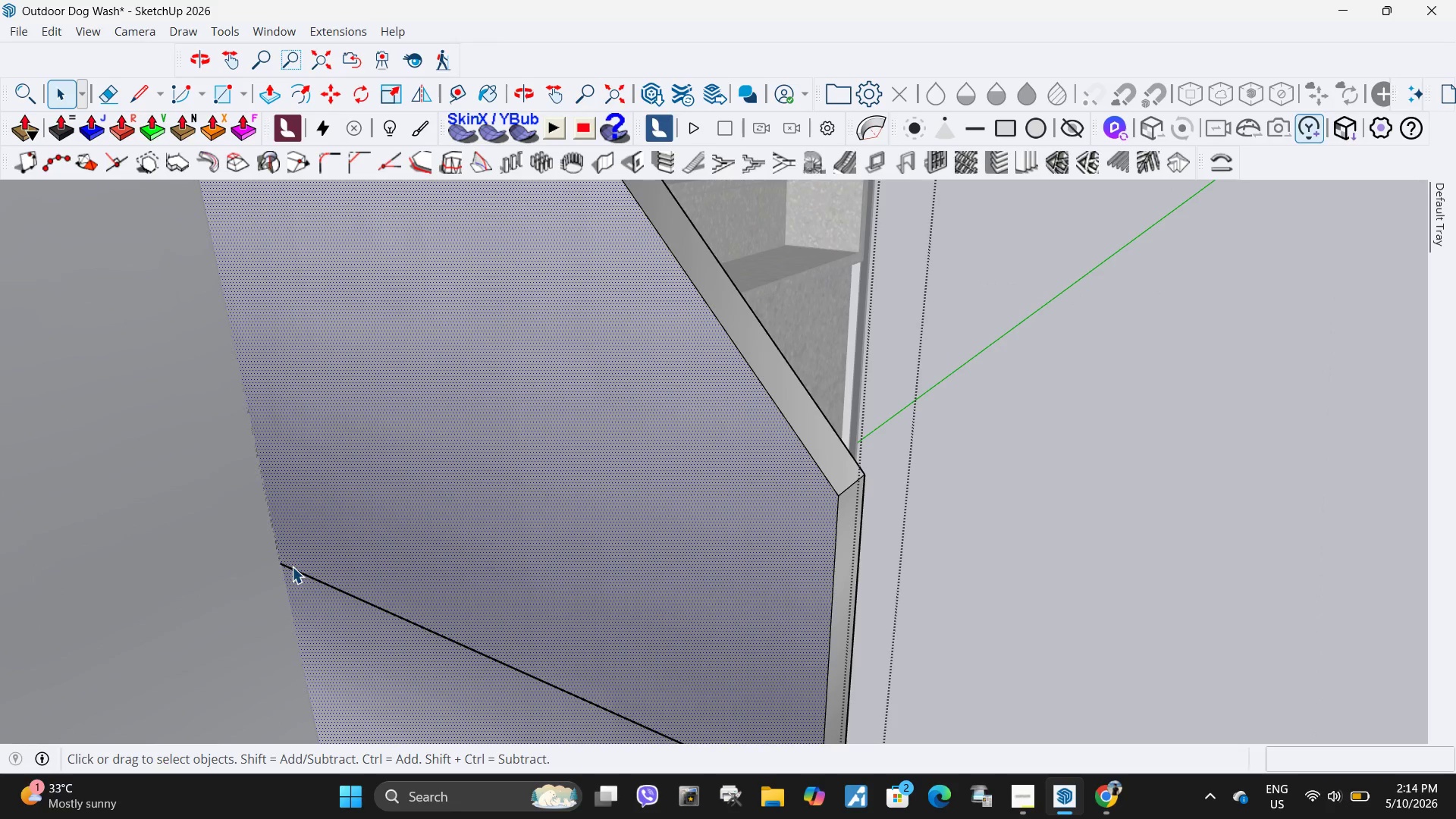 
left_click([293, 568])
 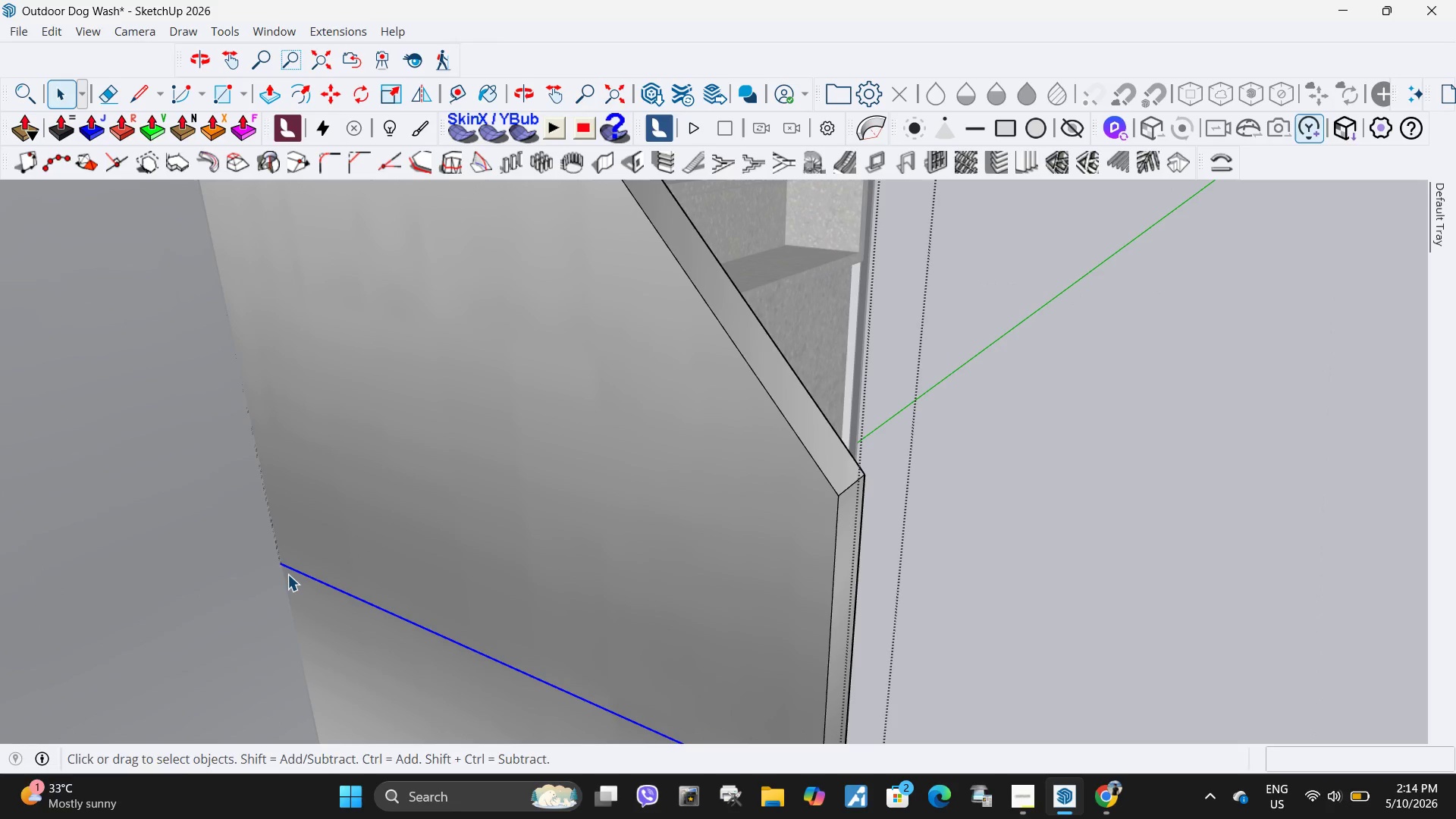 
key(L)
 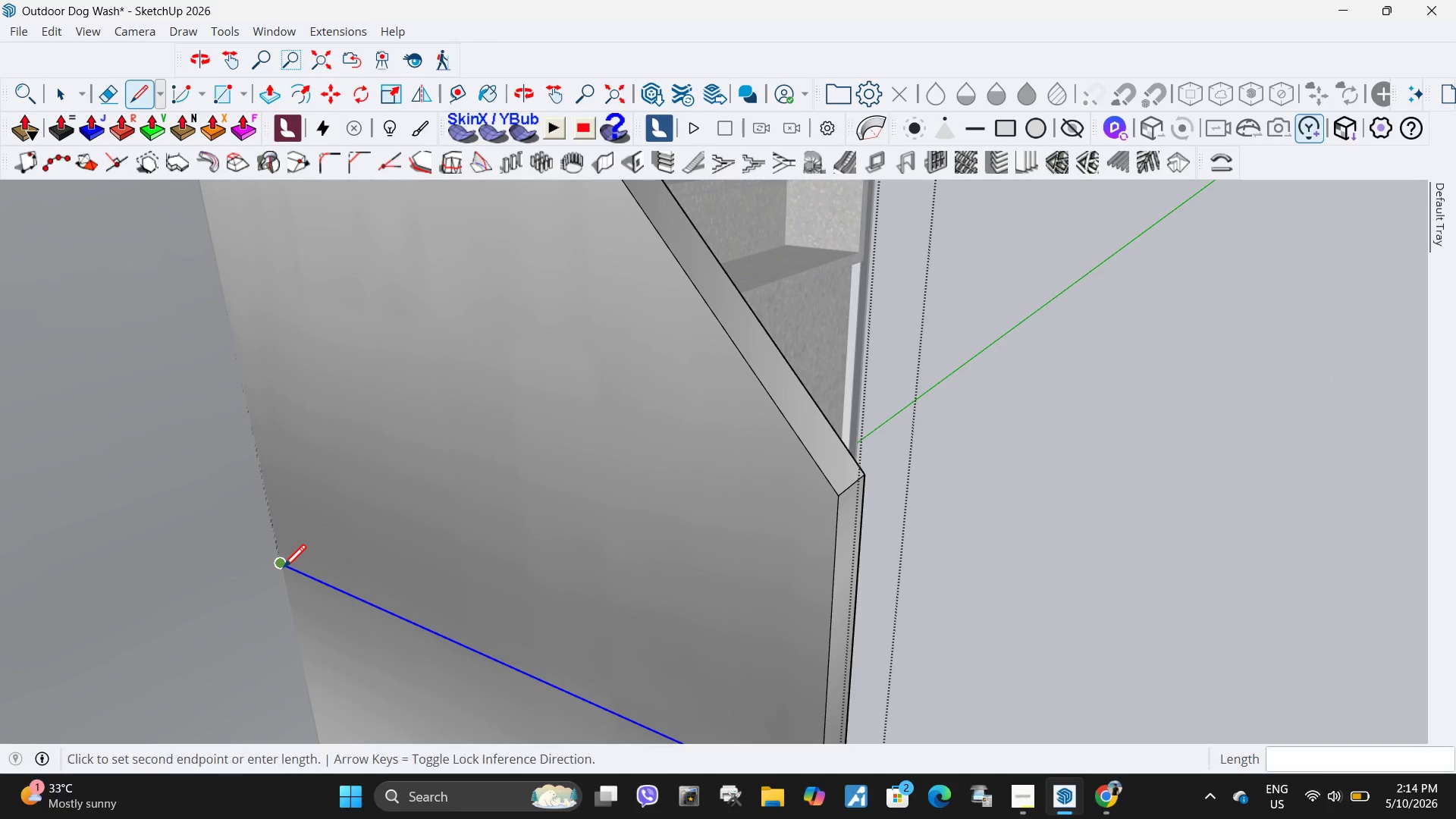 
left_click([283, 570])
 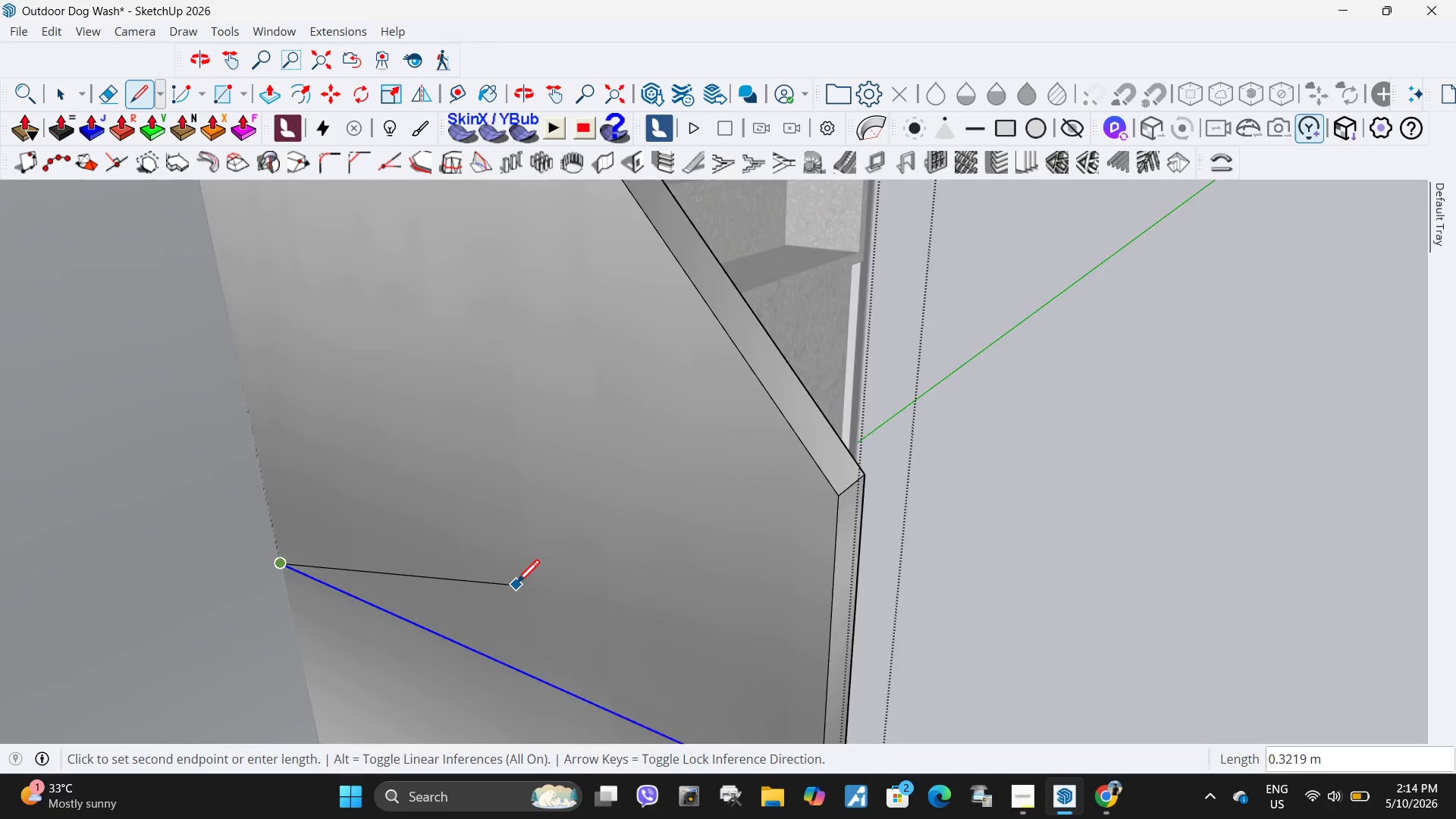 
scroll: coordinate [532, 577], scroll_direction: down, amount: 12.0
 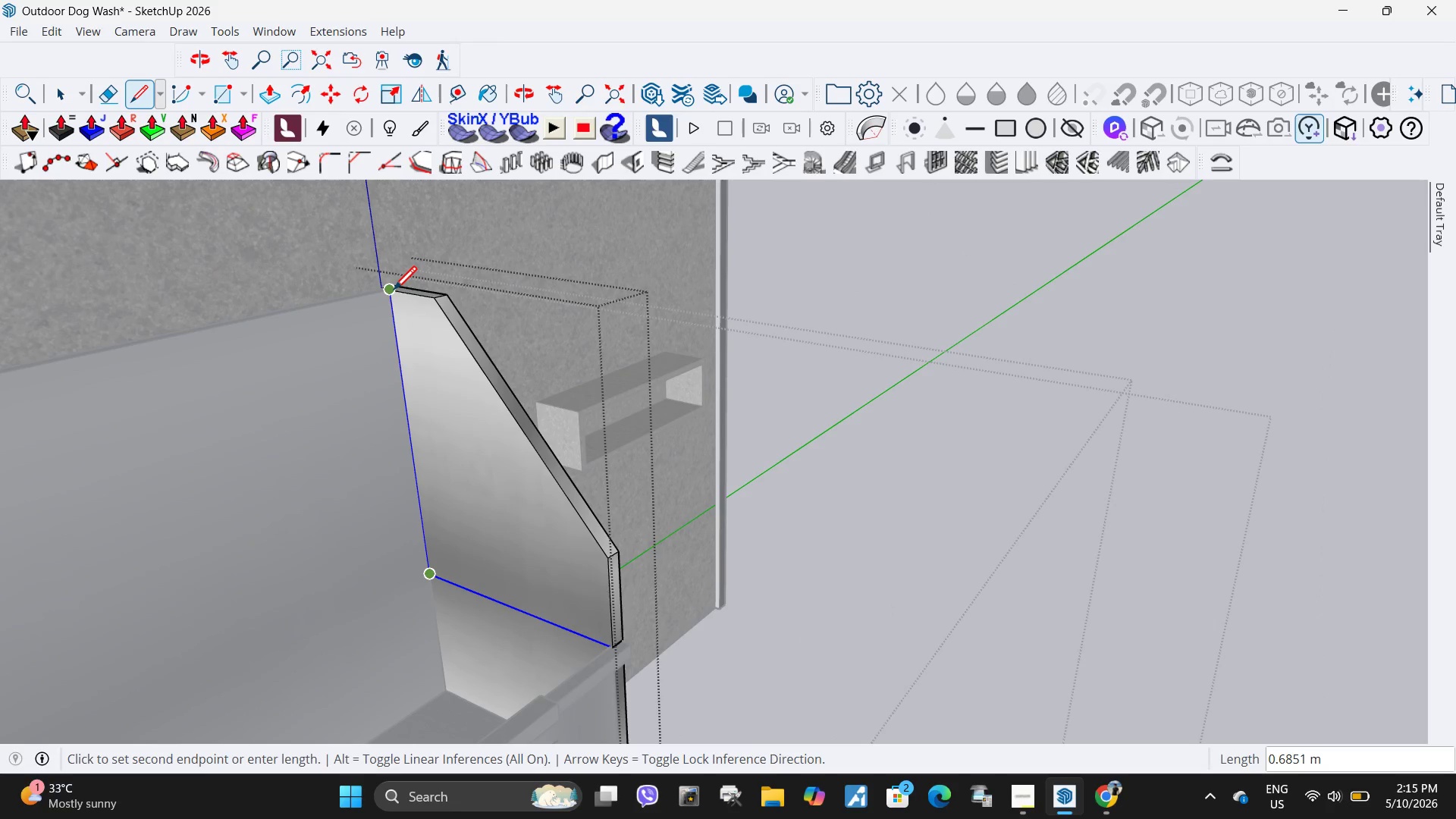 
left_click([394, 292])
 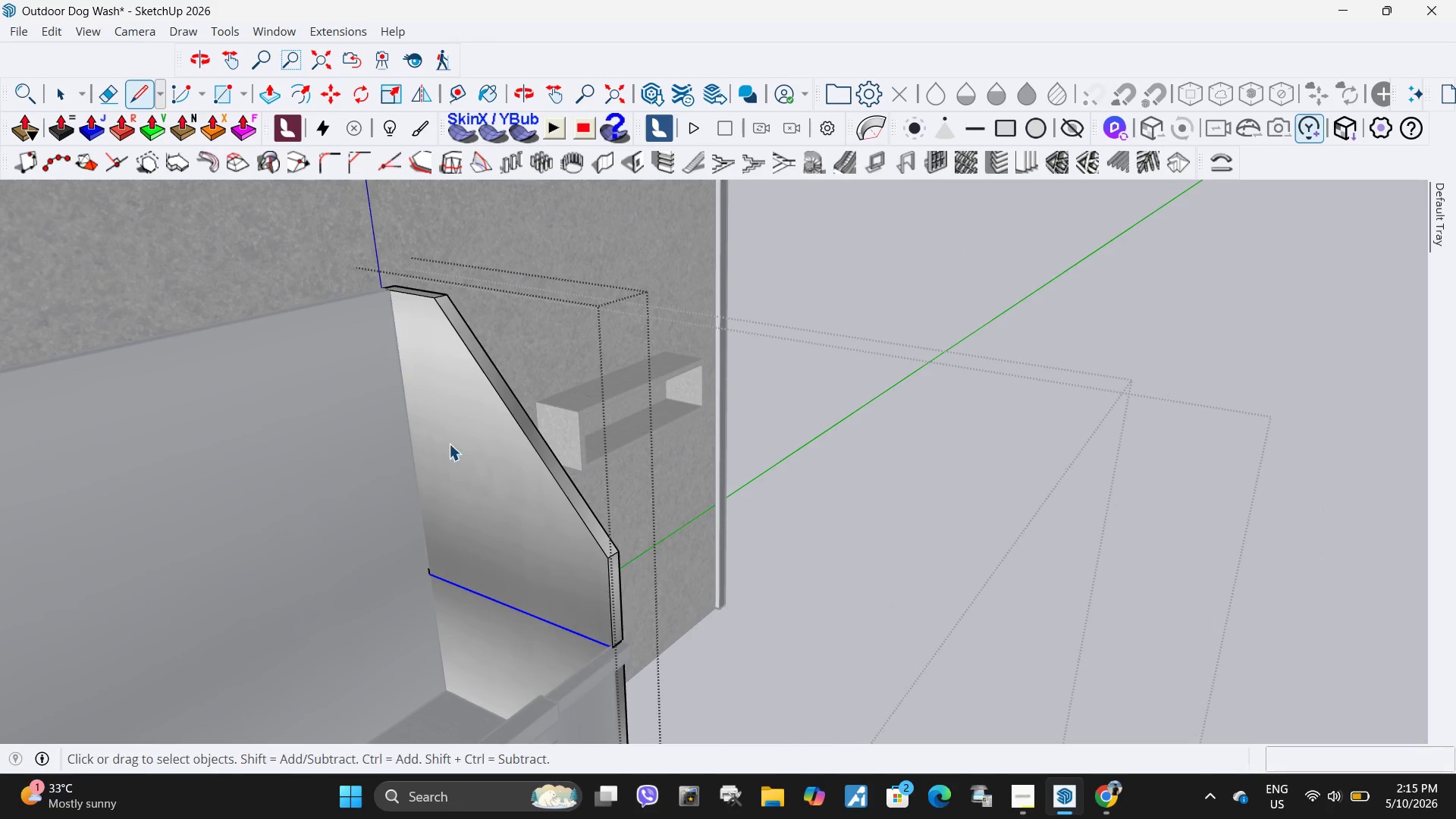 
key(Space)
 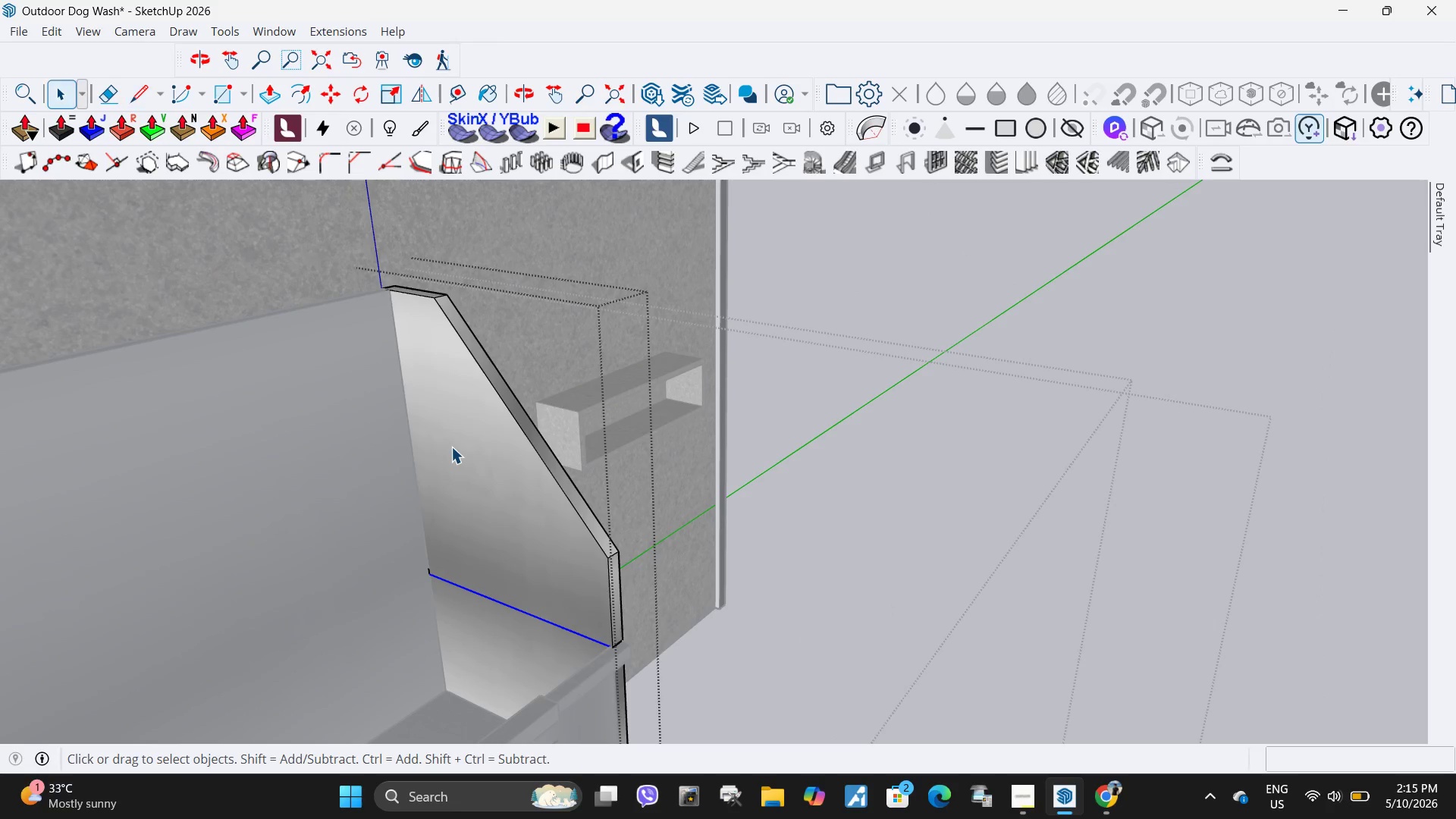 
left_click([451, 447])
 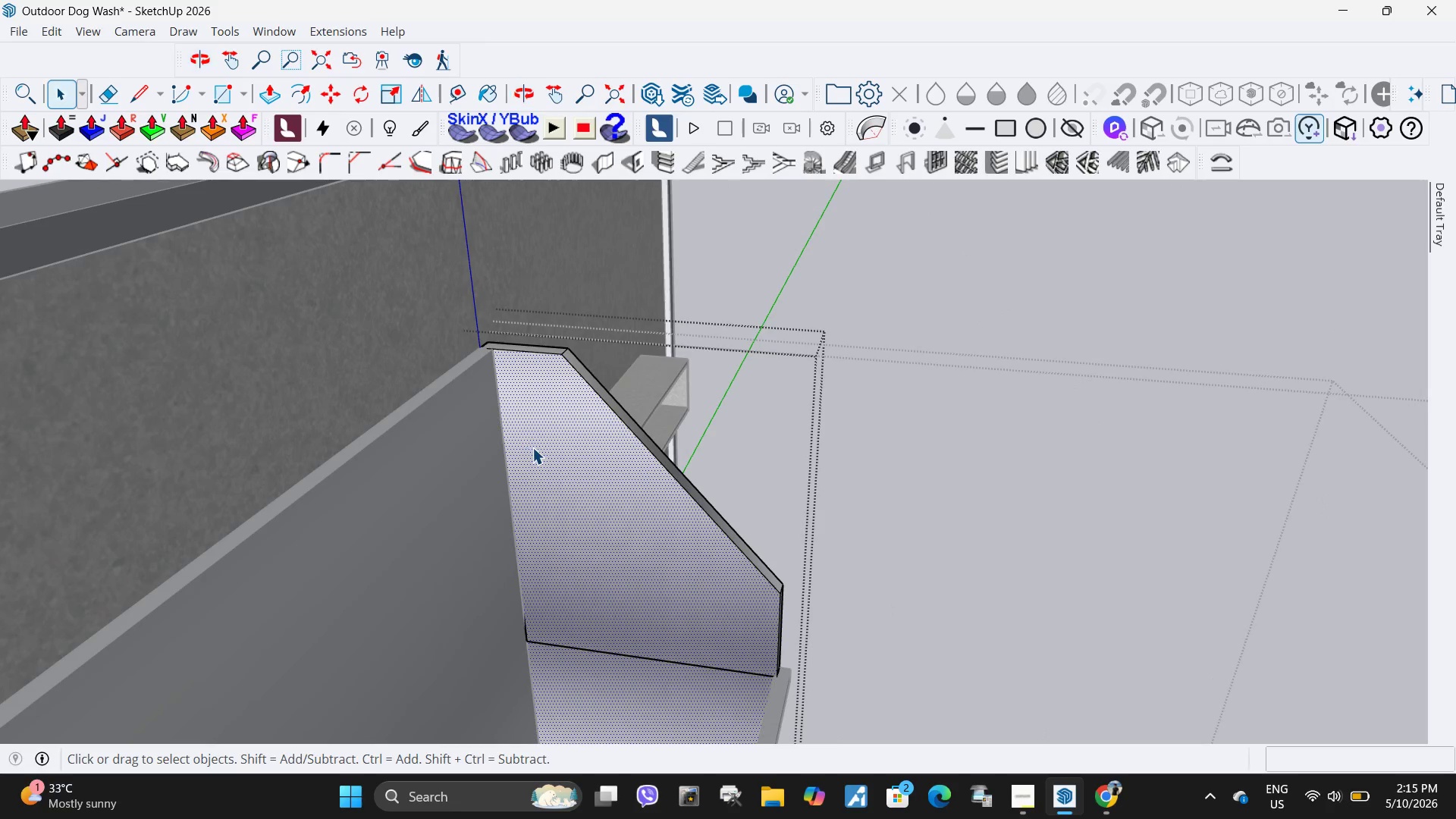 
double_click([532, 447])
 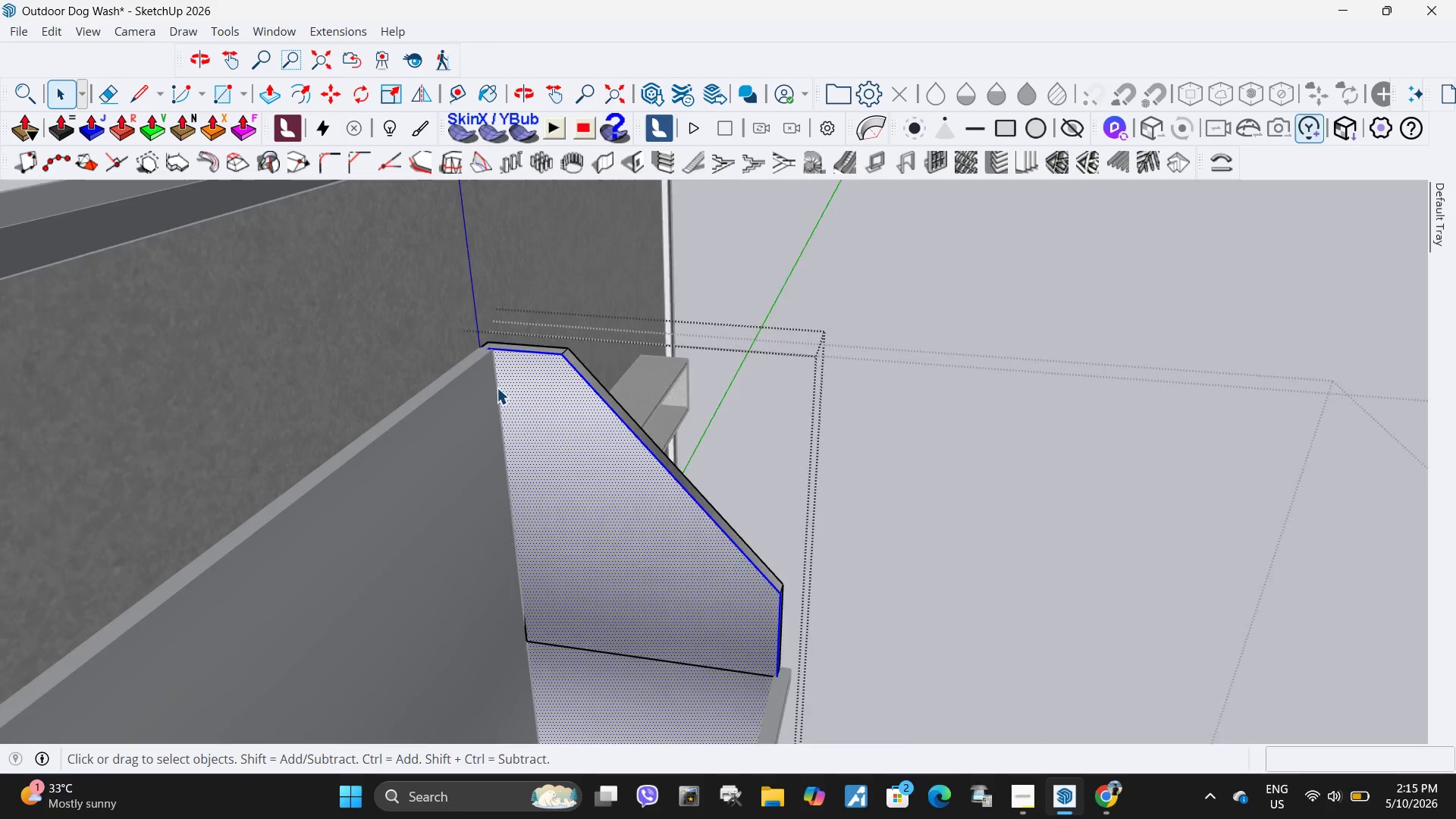 
scroll: coordinate [488, 308], scroll_direction: up, amount: 19.0
 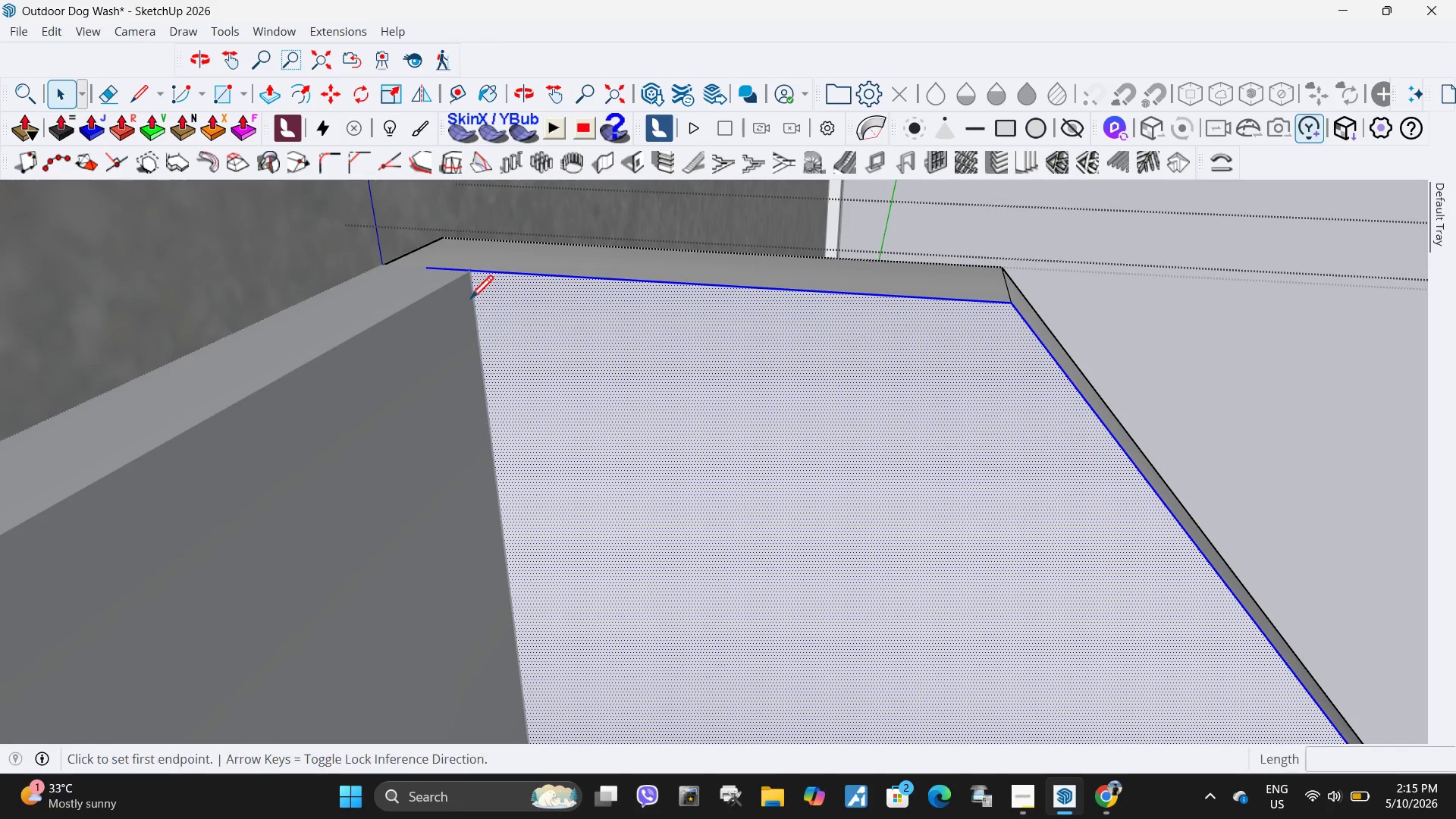 
key(L)
 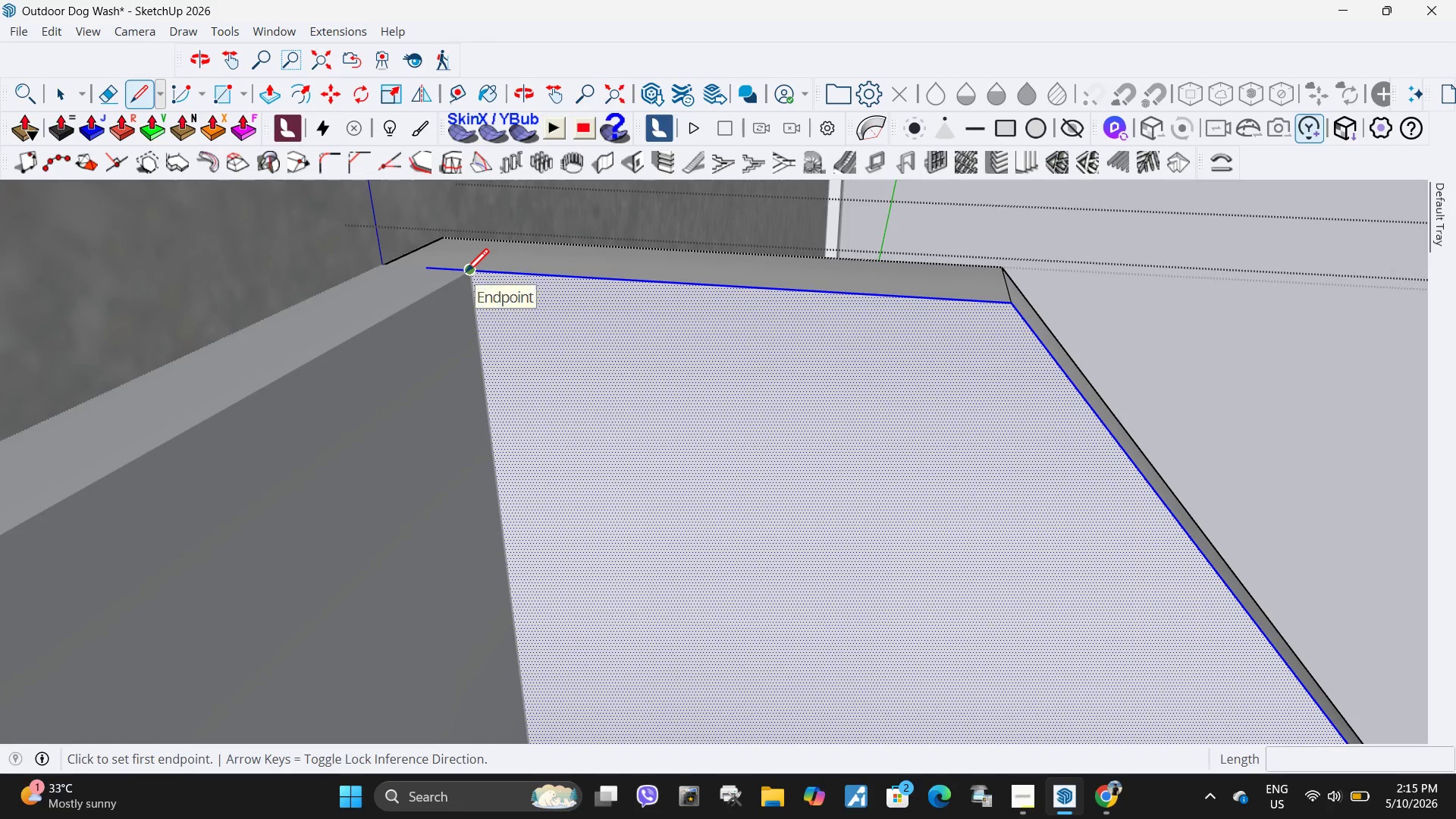 
left_click([466, 275])
 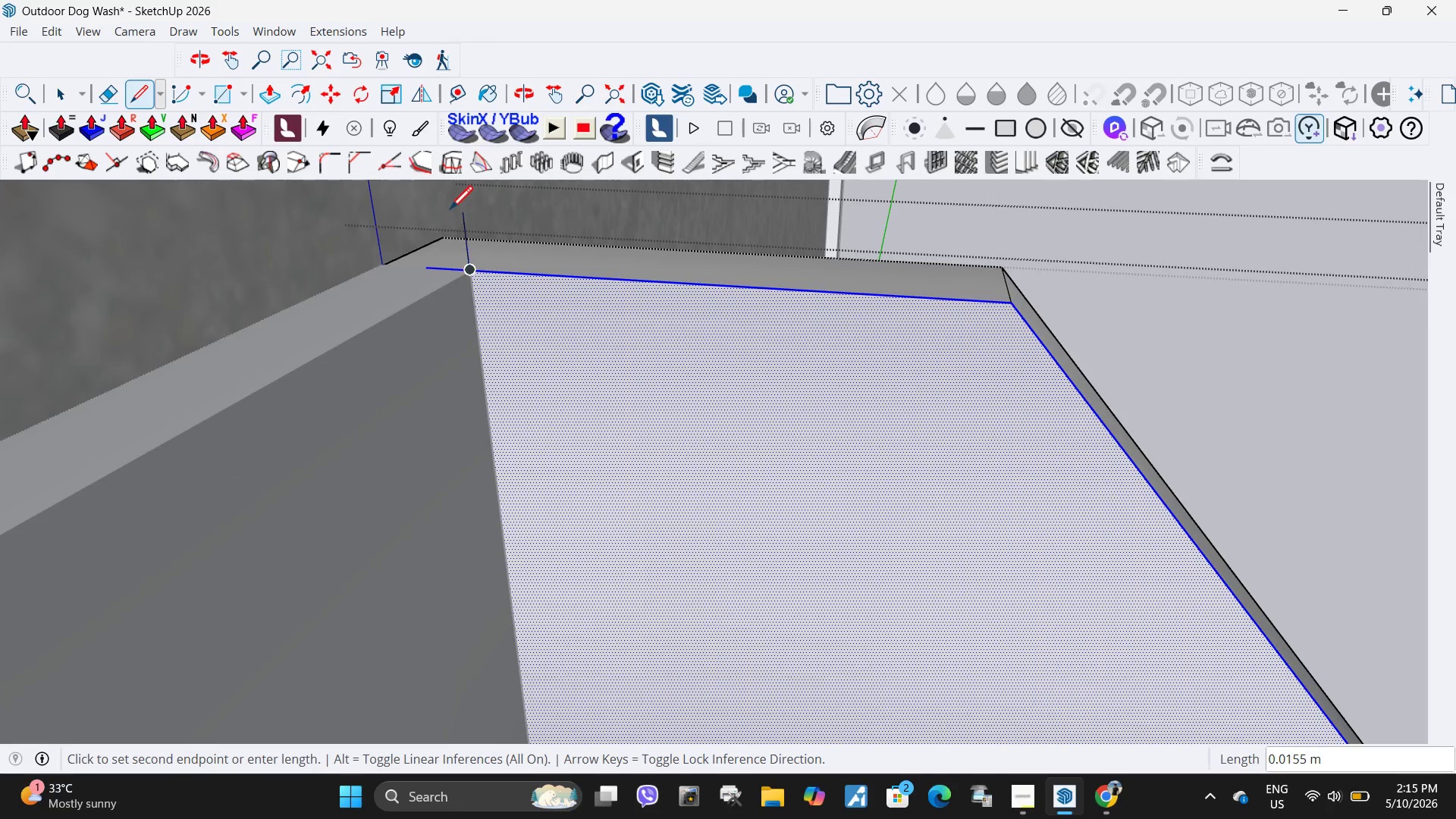 
scroll: coordinate [464, 478], scroll_direction: down, amount: 21.0
 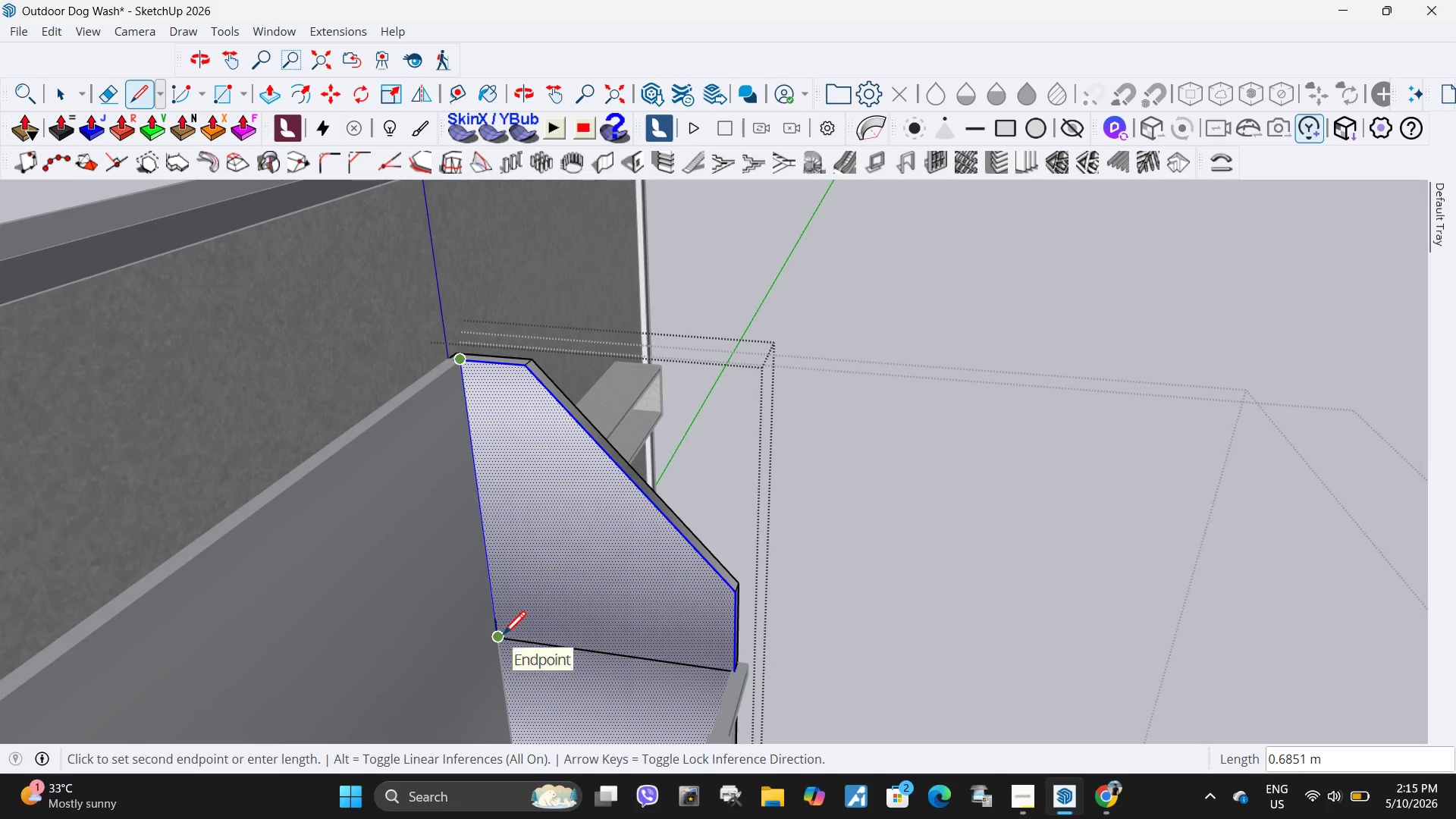 
left_click([503, 637])
 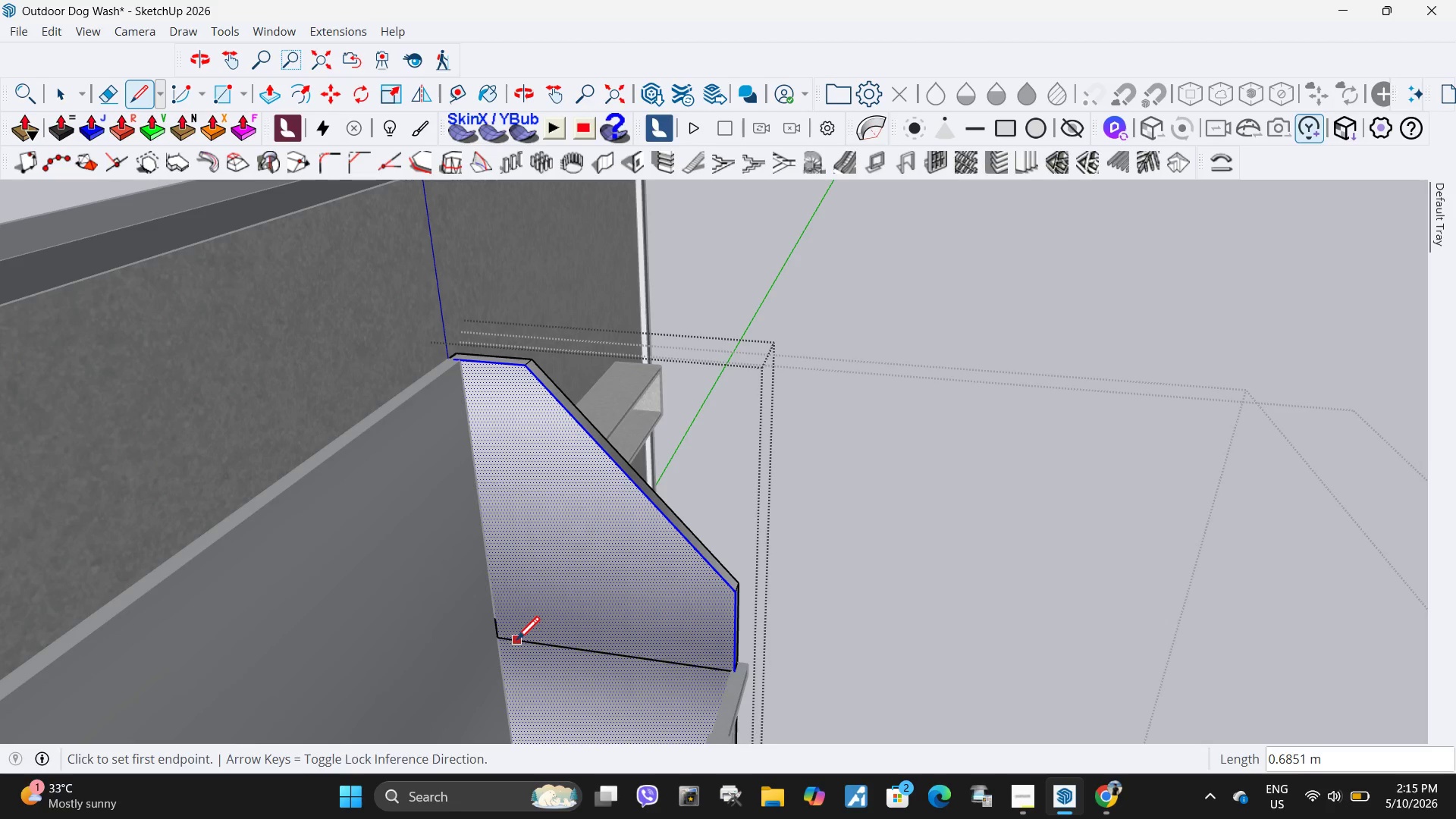 
left_click([516, 642])
 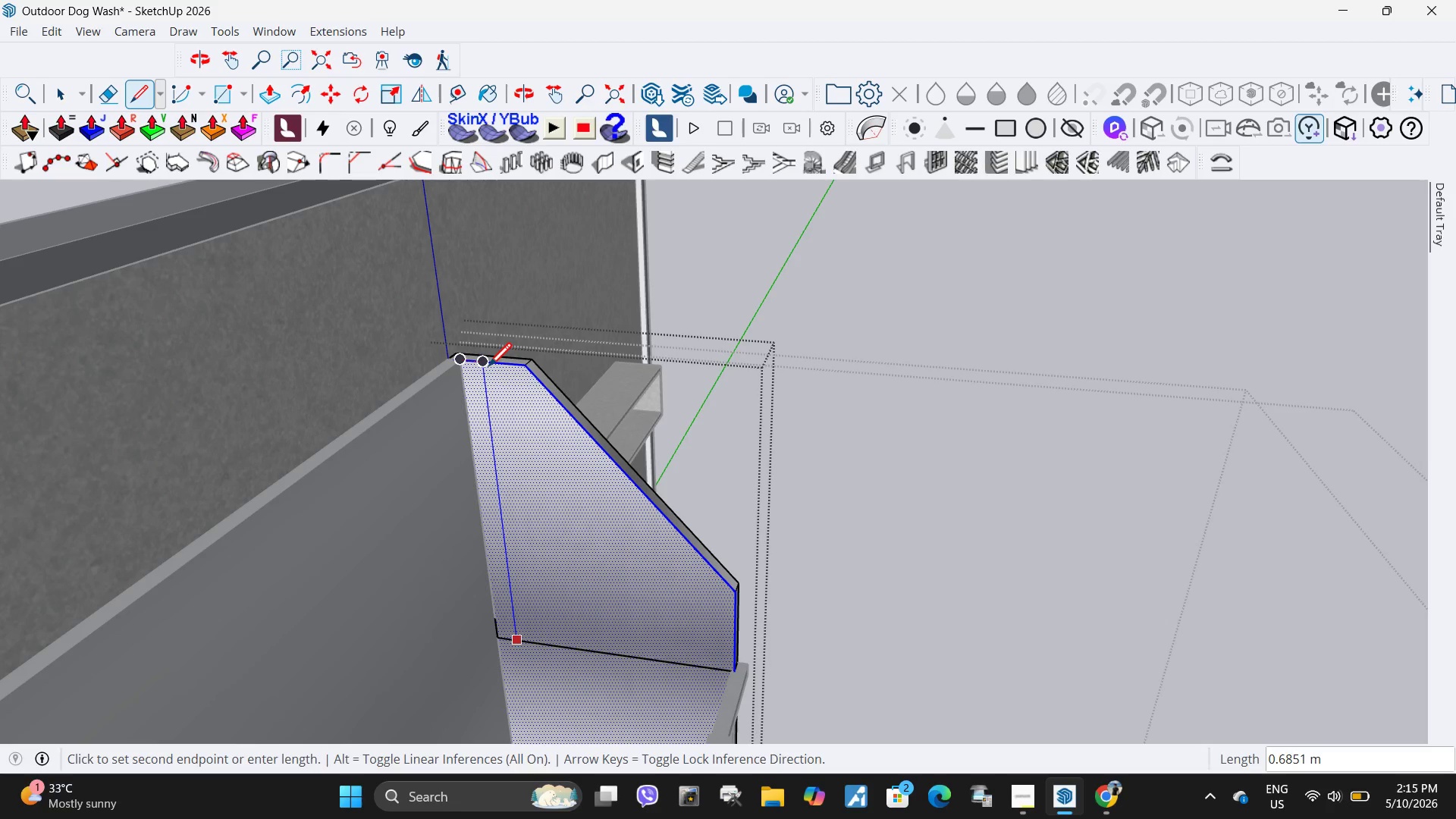 
left_click([488, 369])
 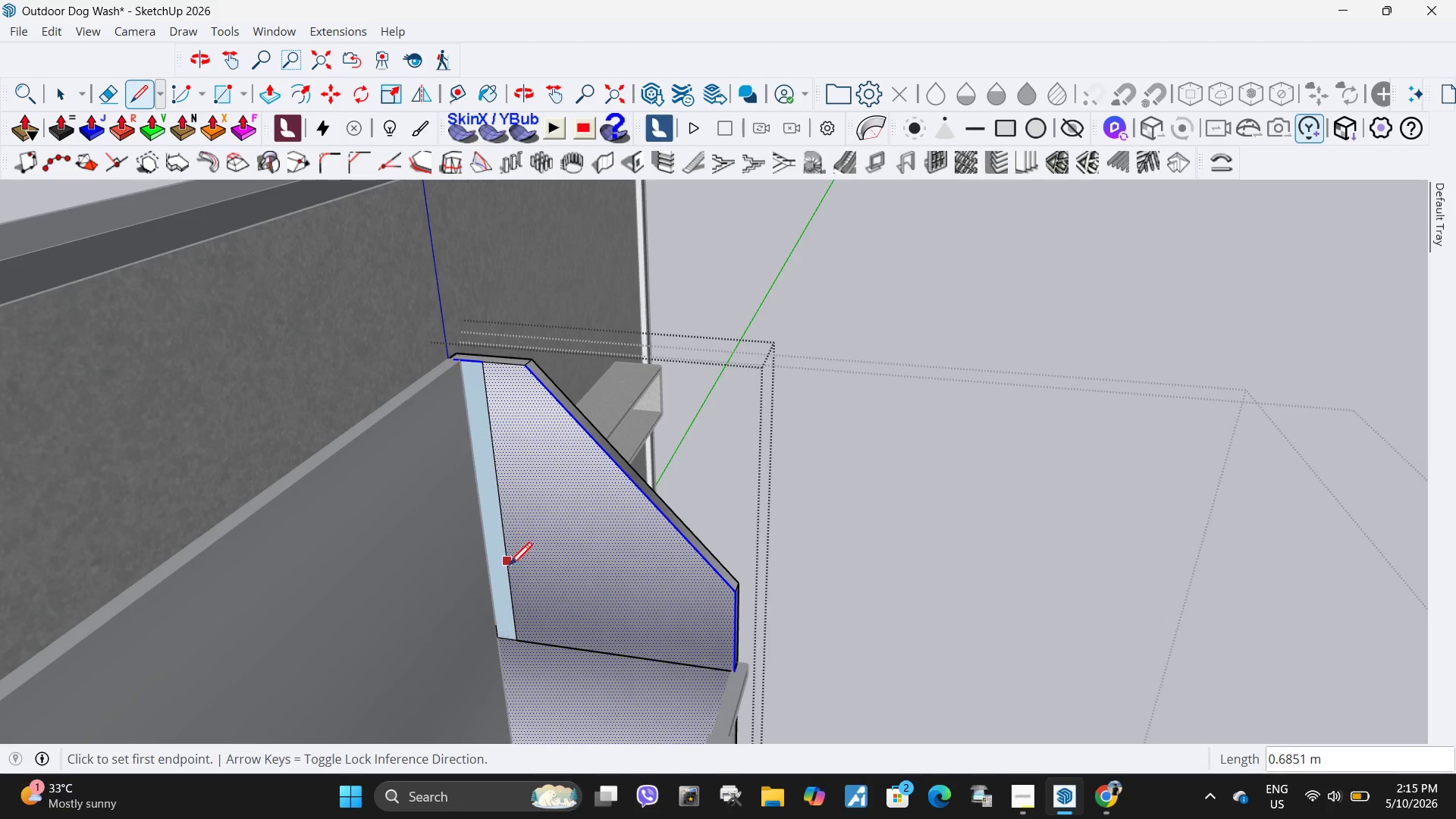 
key(Space)
 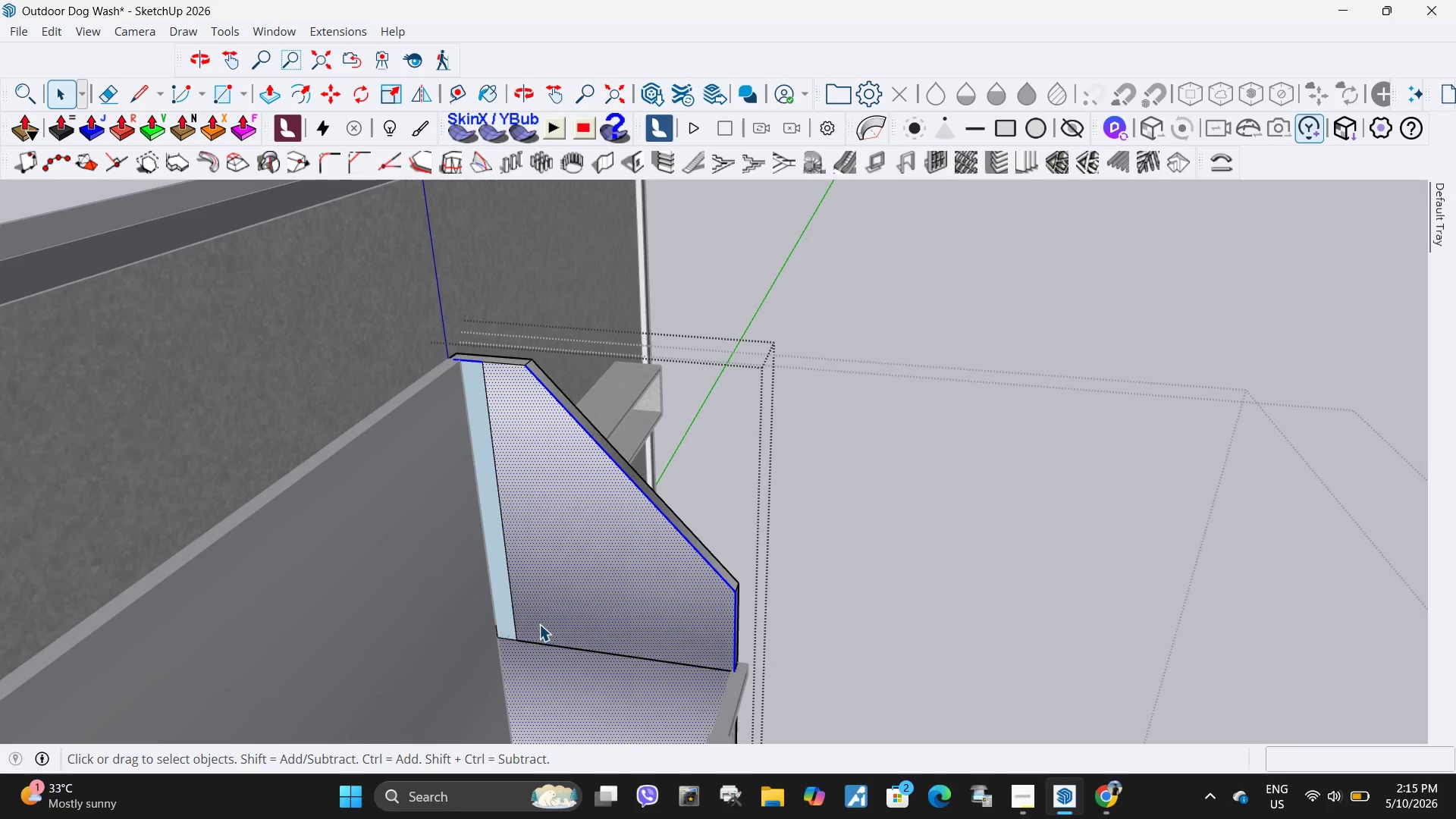 
left_click([539, 624])
 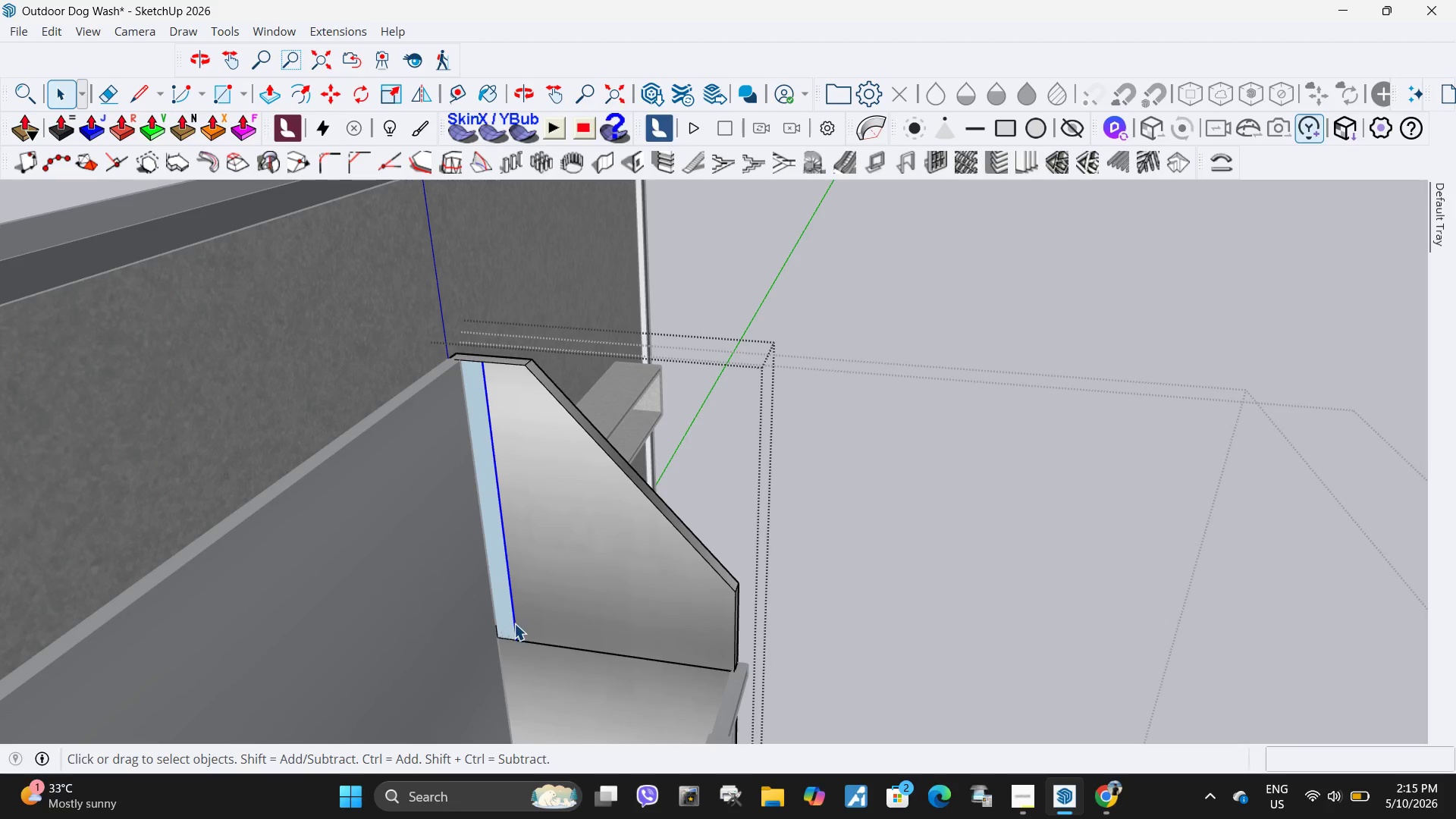 
left_click([504, 634])
 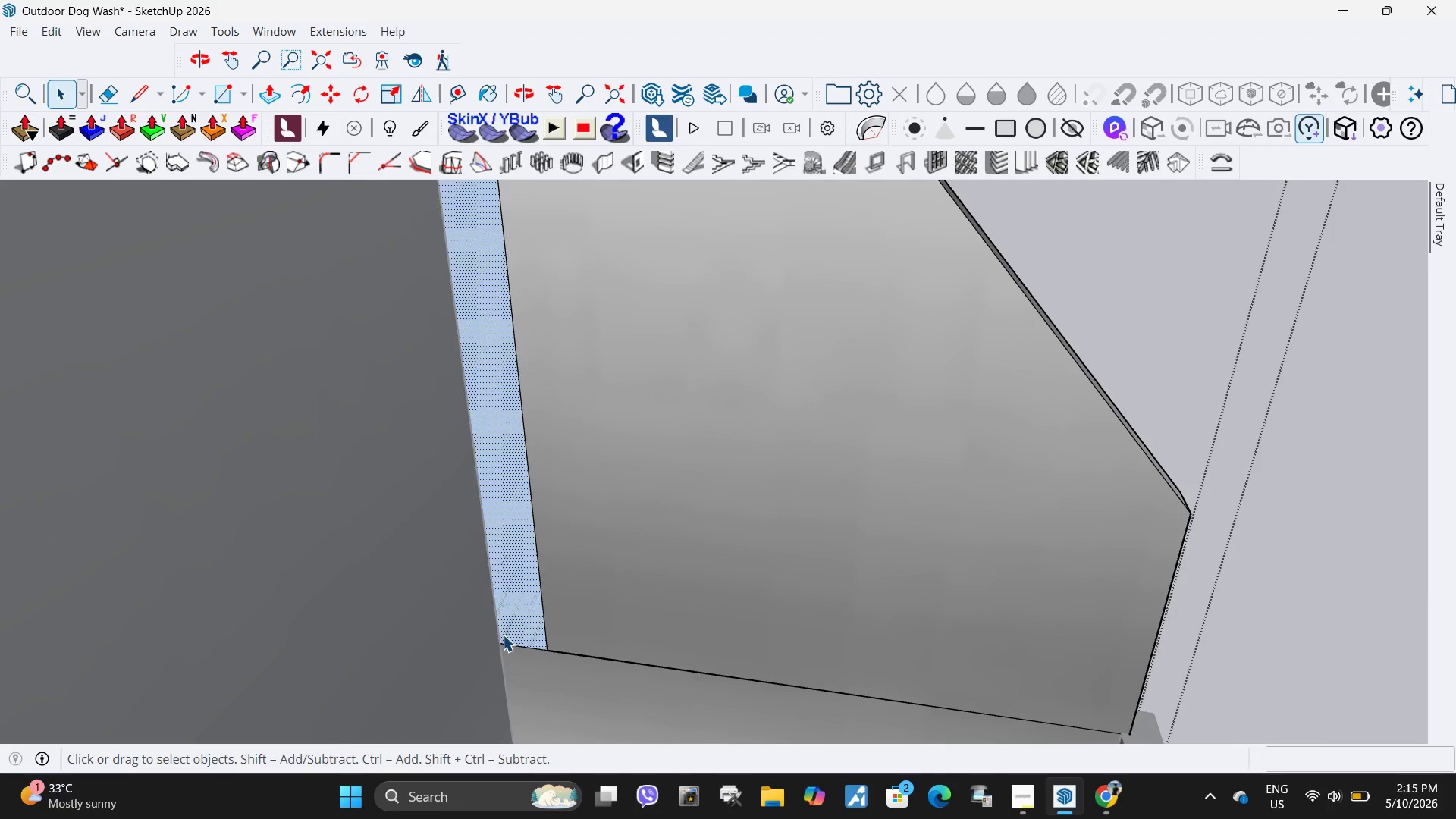 
scroll: coordinate [497, 634], scroll_direction: up, amount: 10.0
 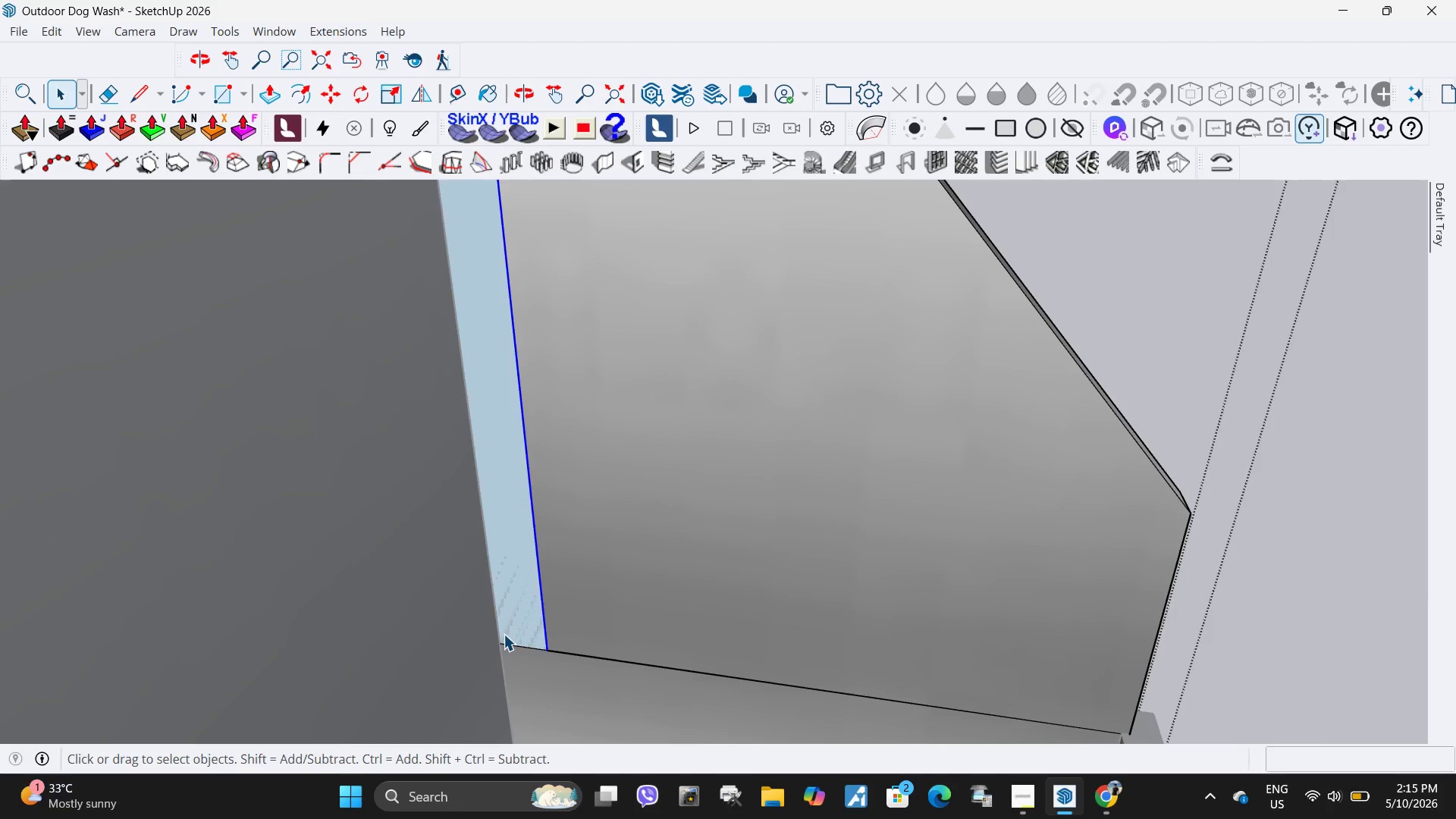 
key(Delete)
 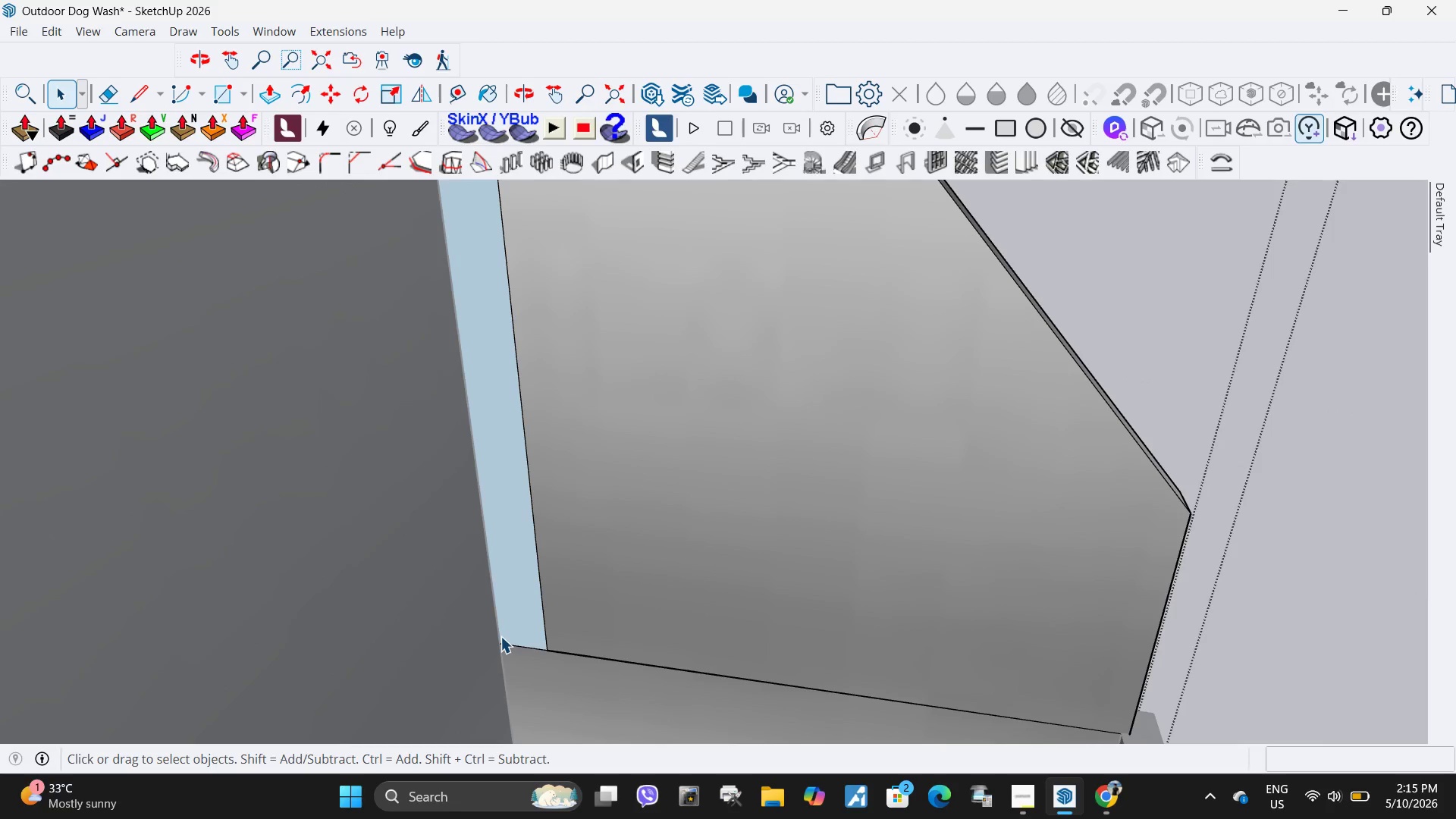 
left_click([500, 636])
 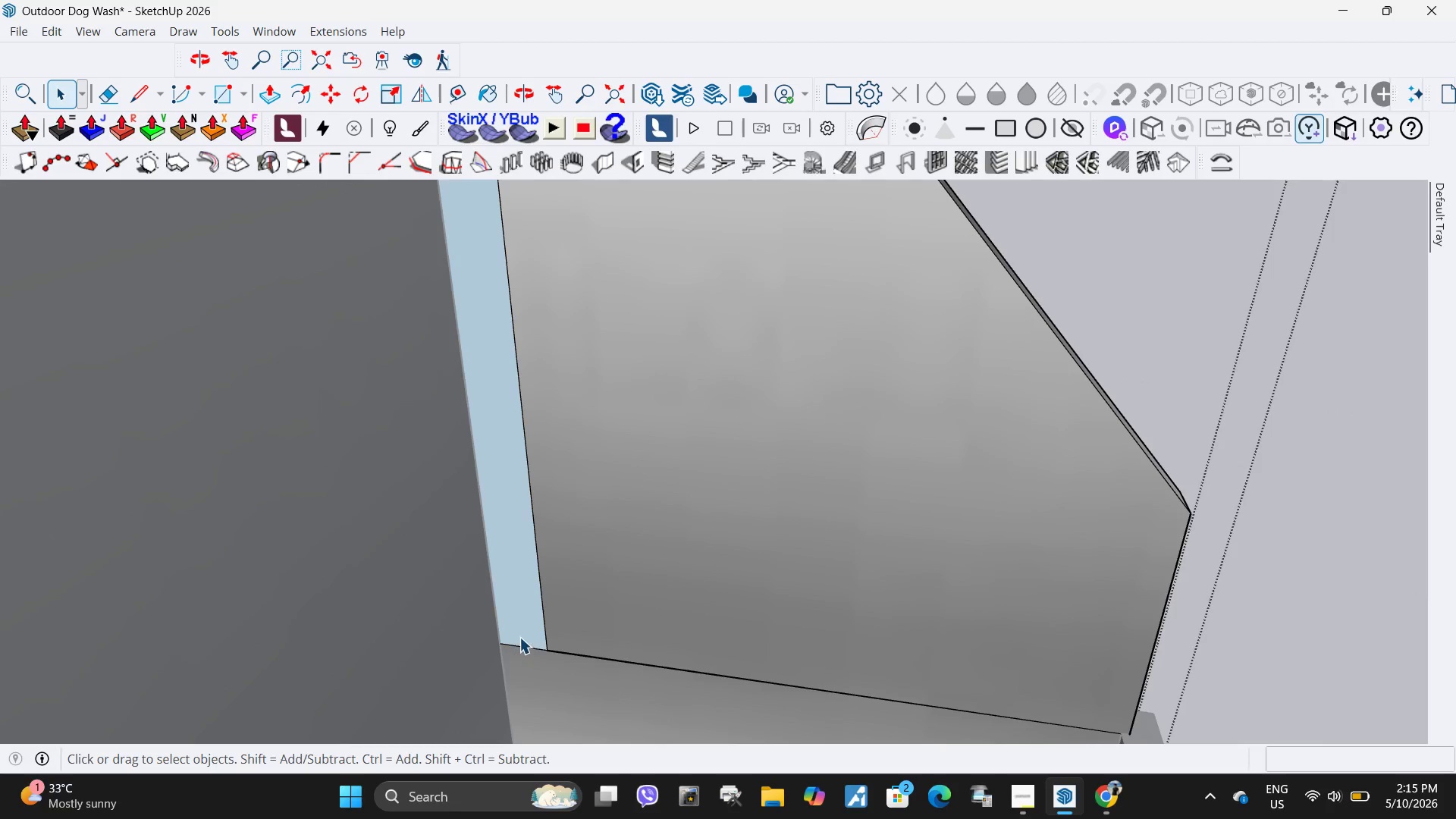 
left_click([519, 637])
 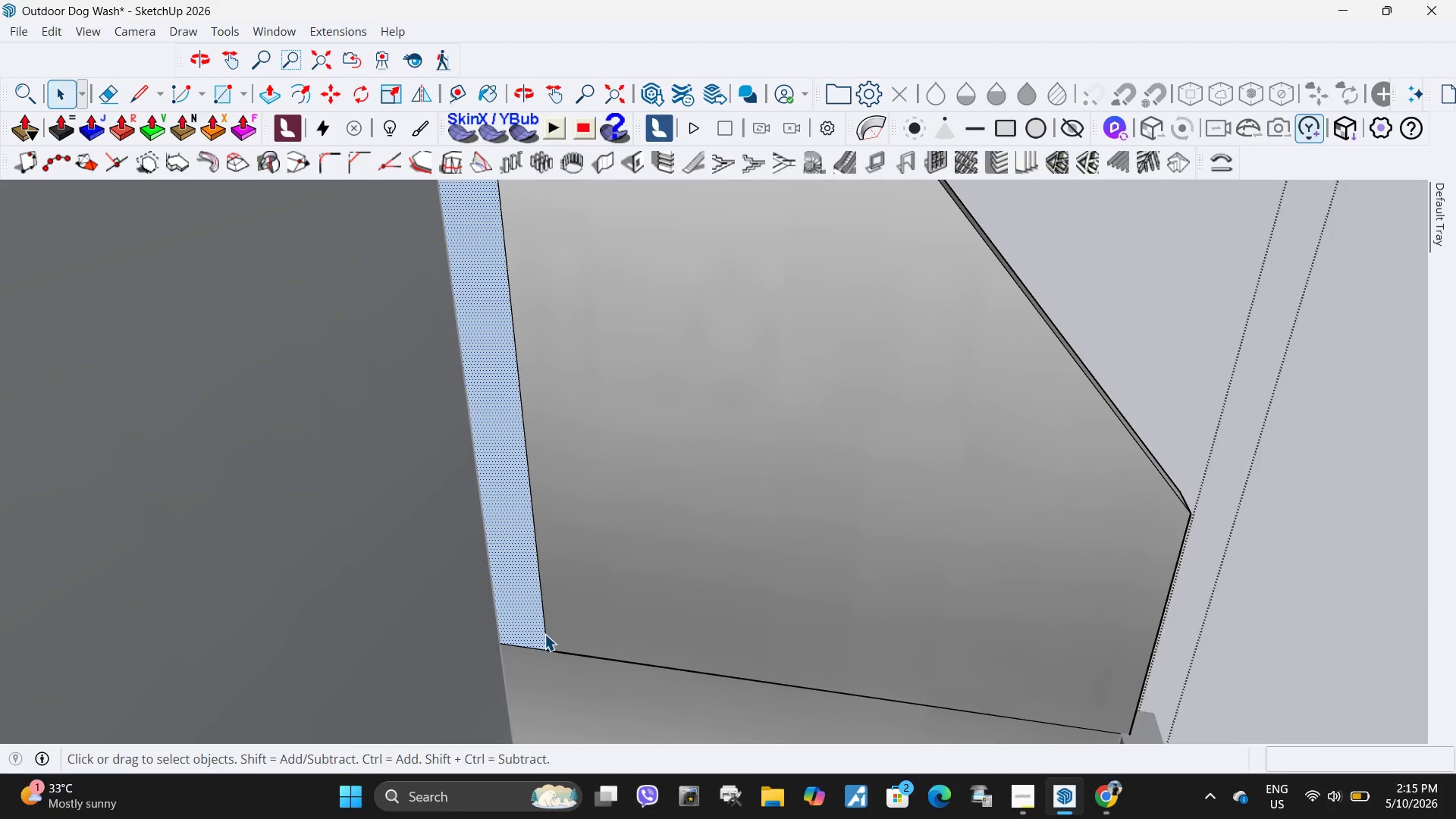 
double_click([546, 635])
 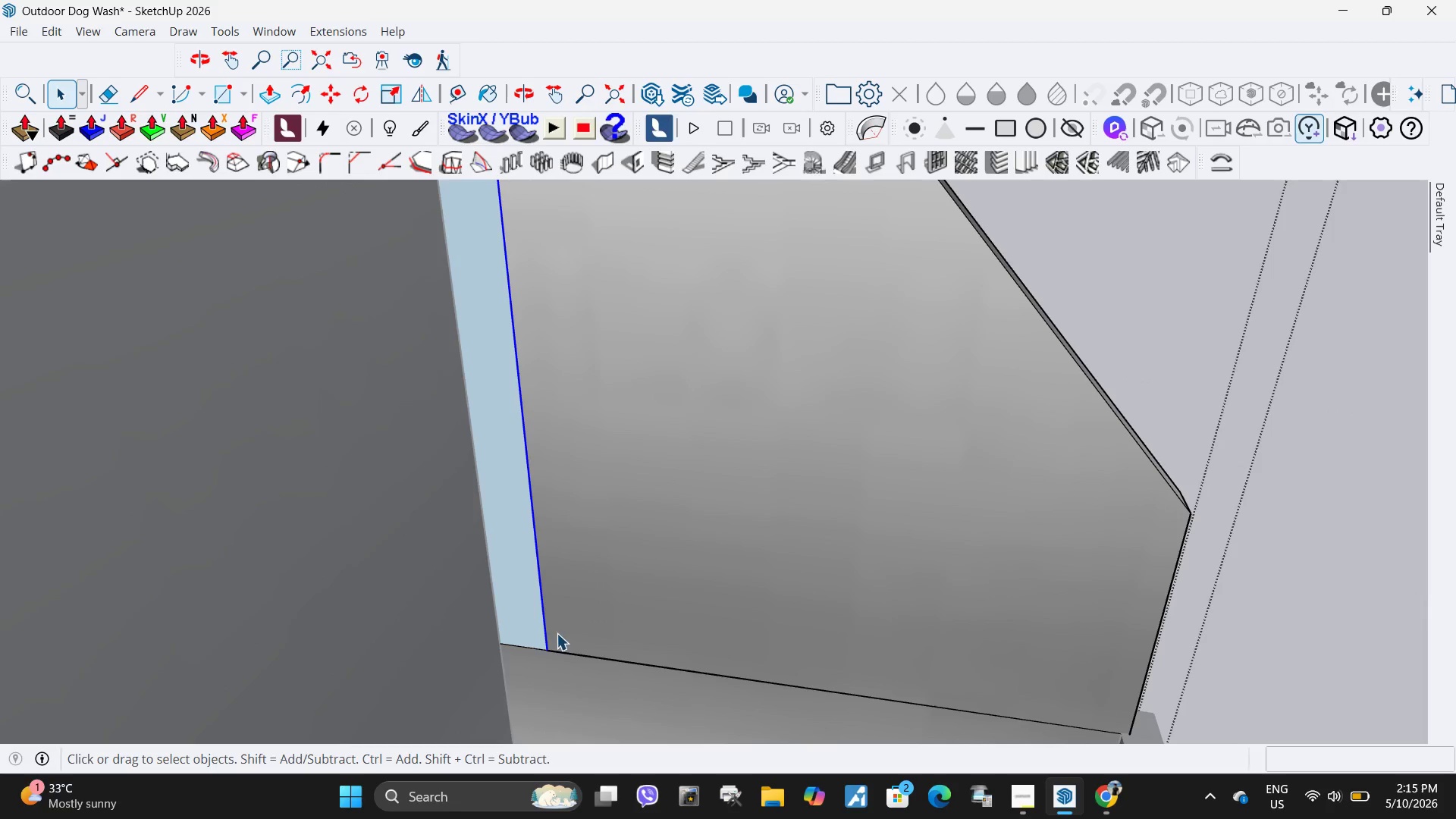 
key(M)
 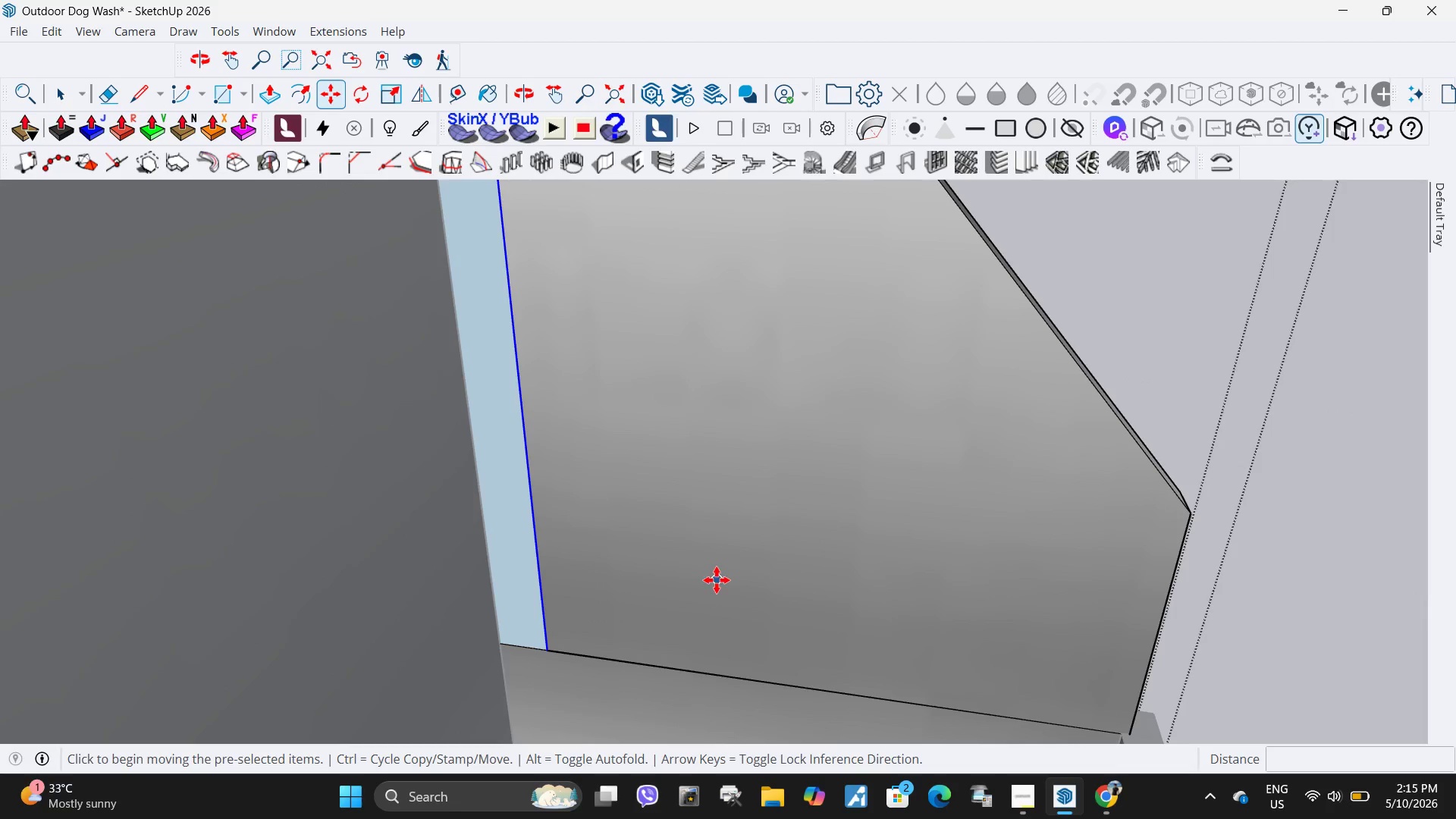 
left_click([717, 580])
 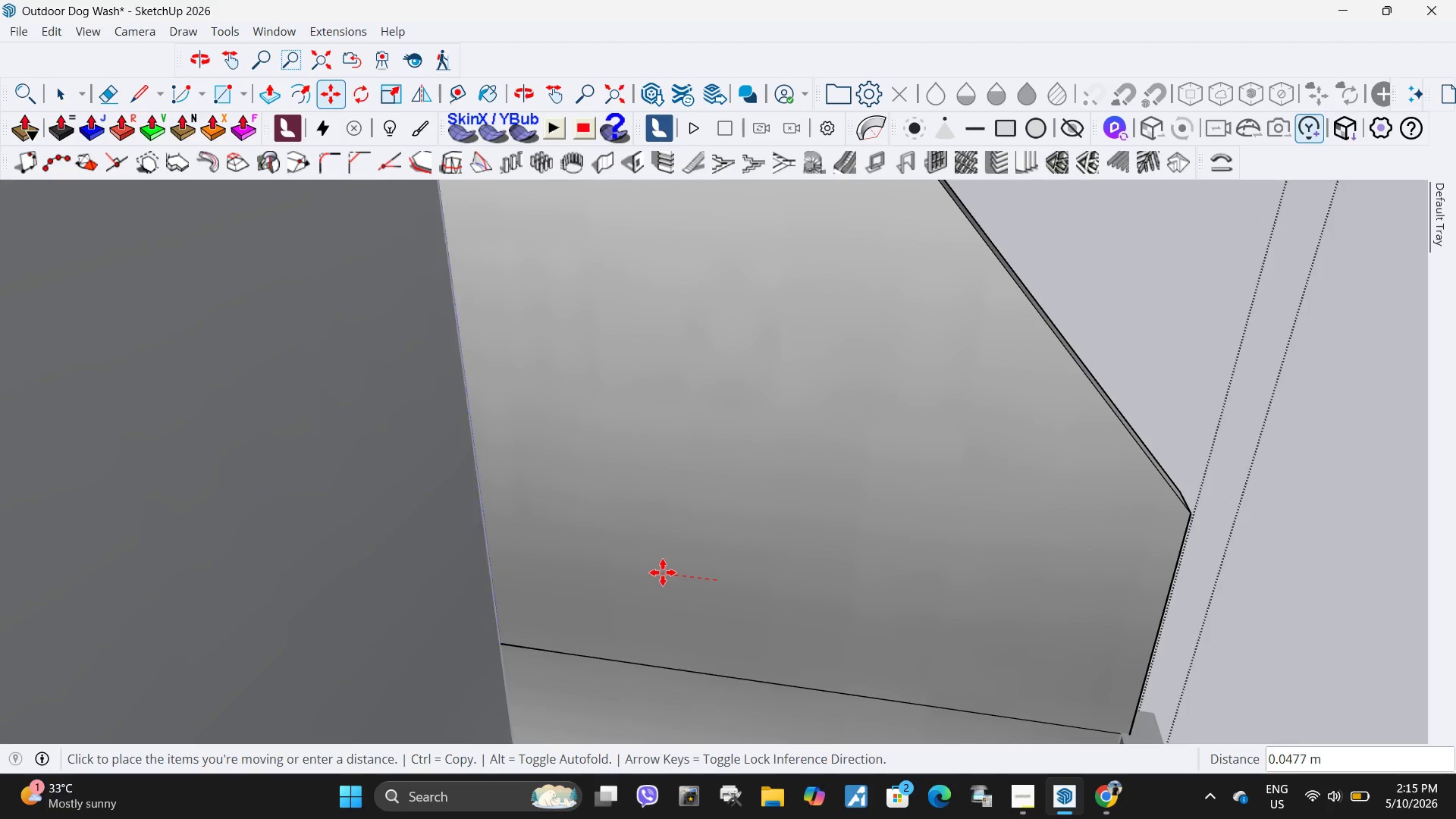 
left_click([662, 573])
 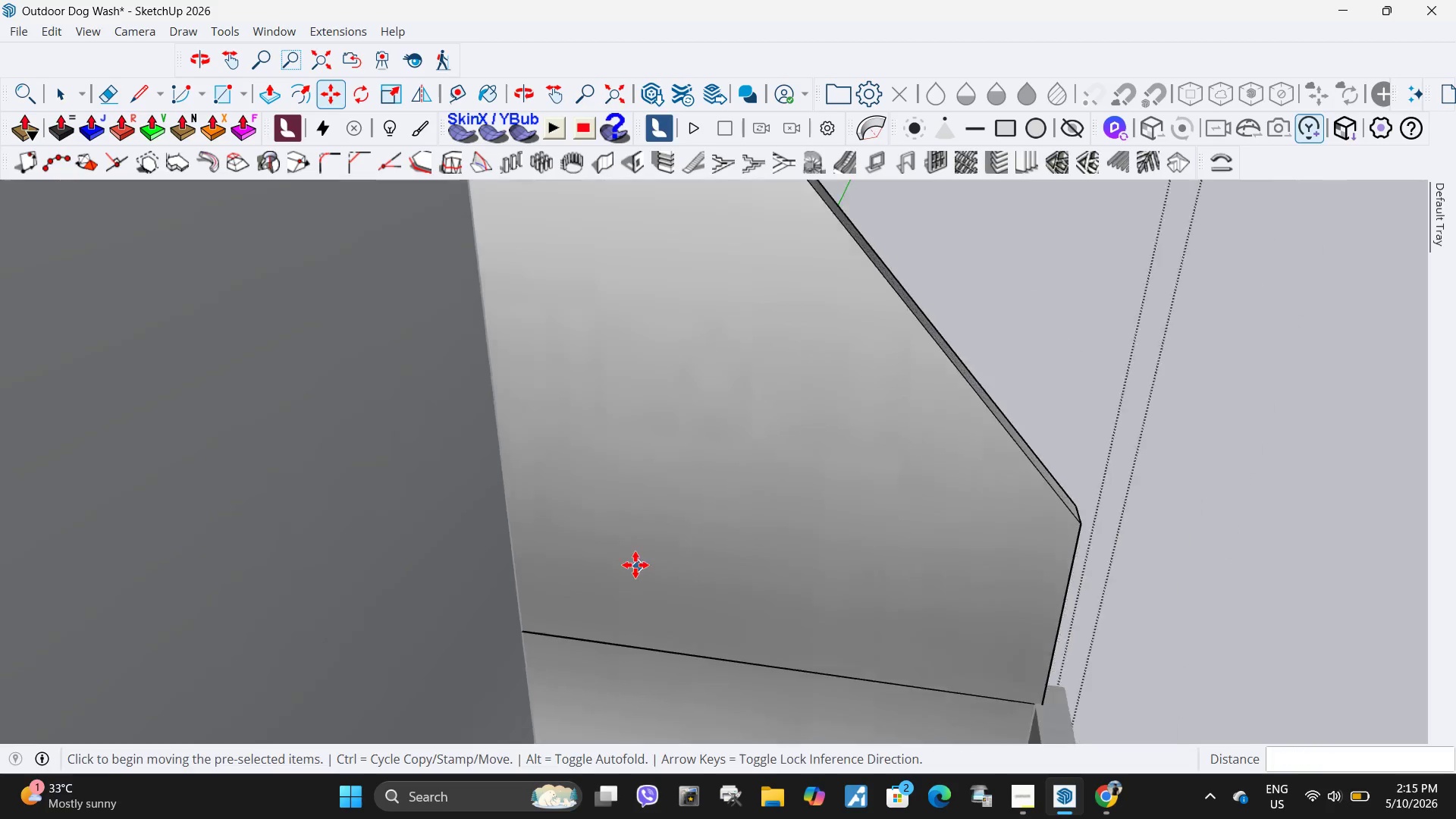 
key(Space)
 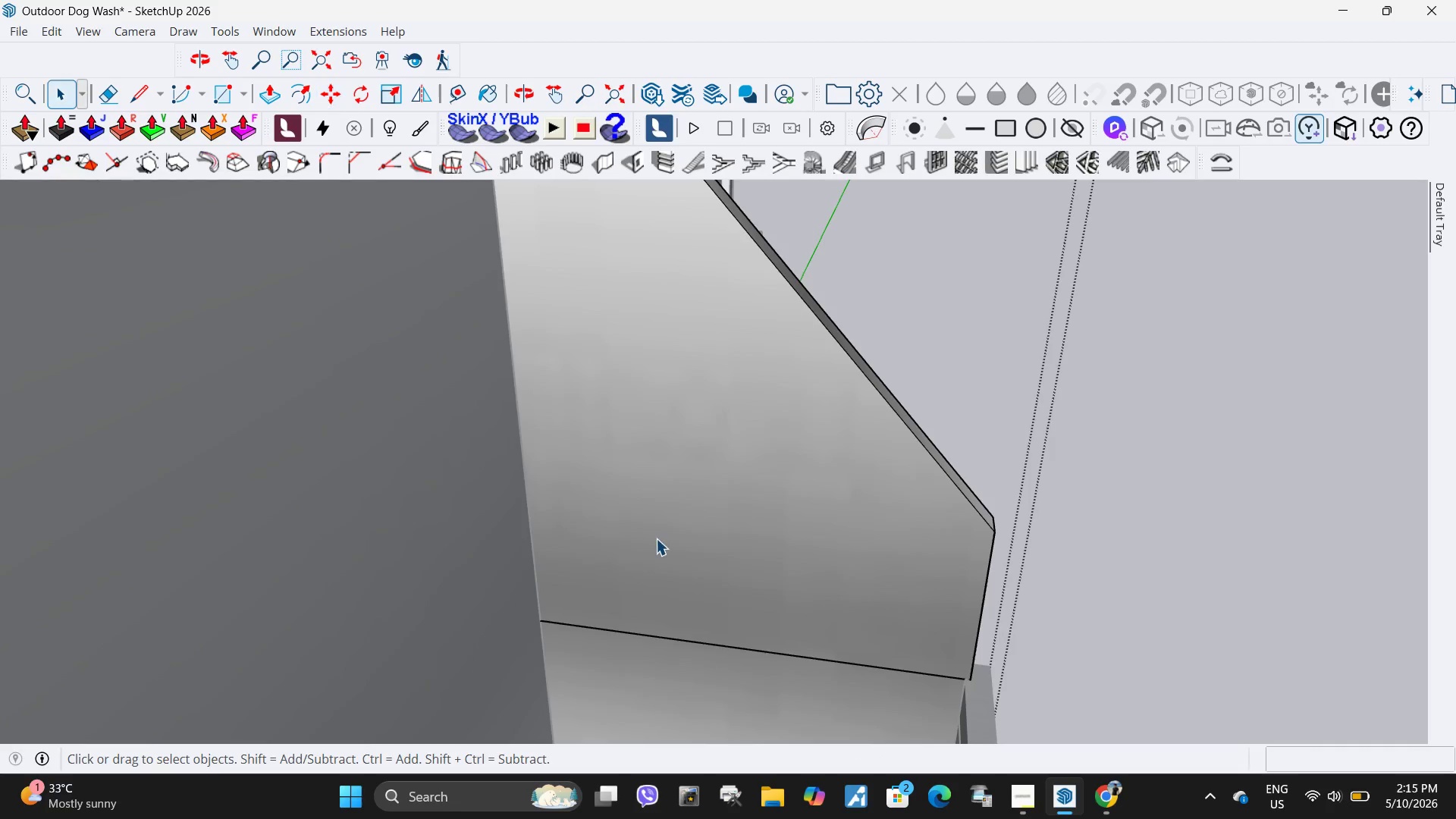 
left_click([656, 538])
 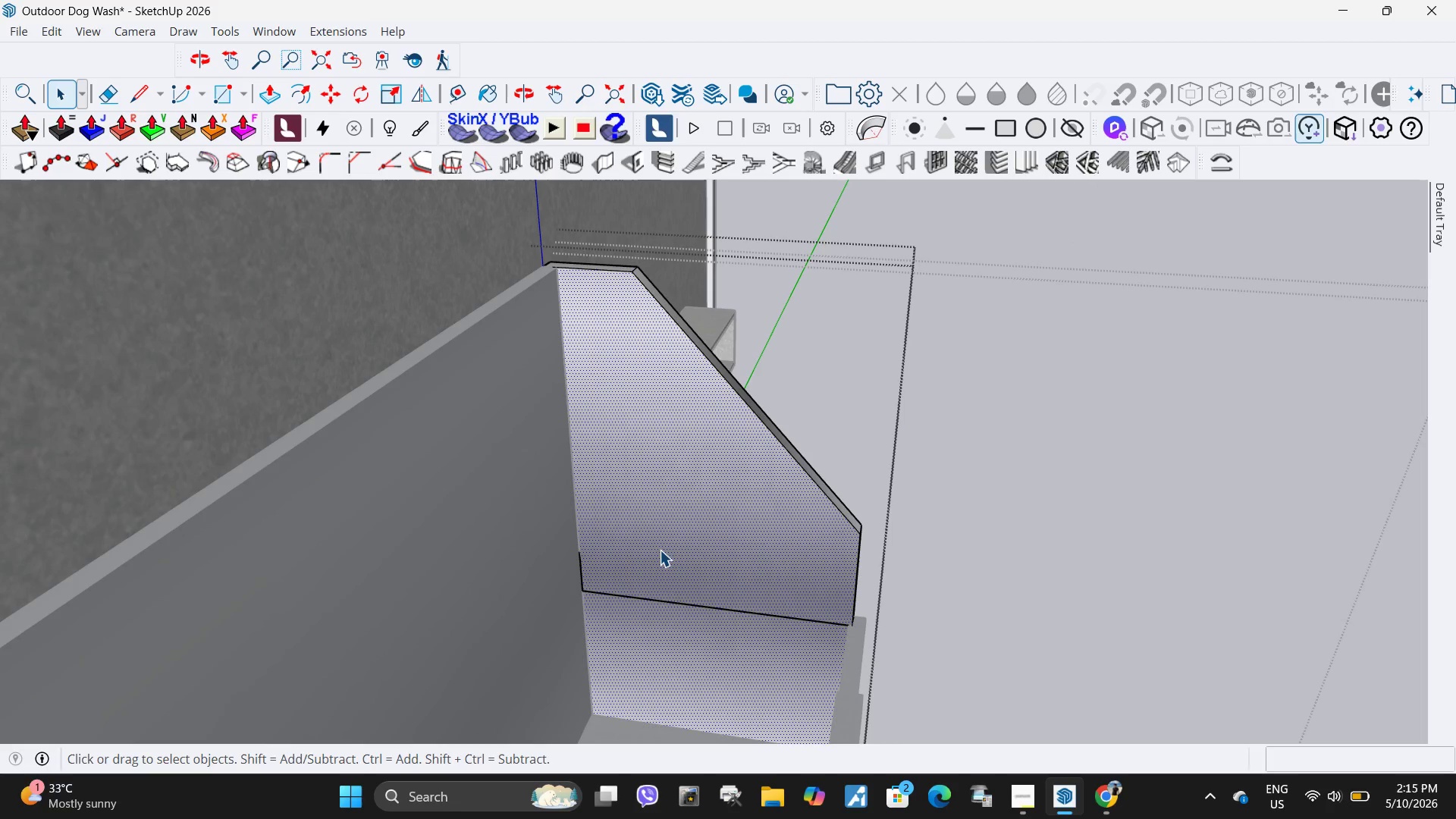 
scroll: coordinate [658, 537], scroll_direction: down, amount: 9.0
 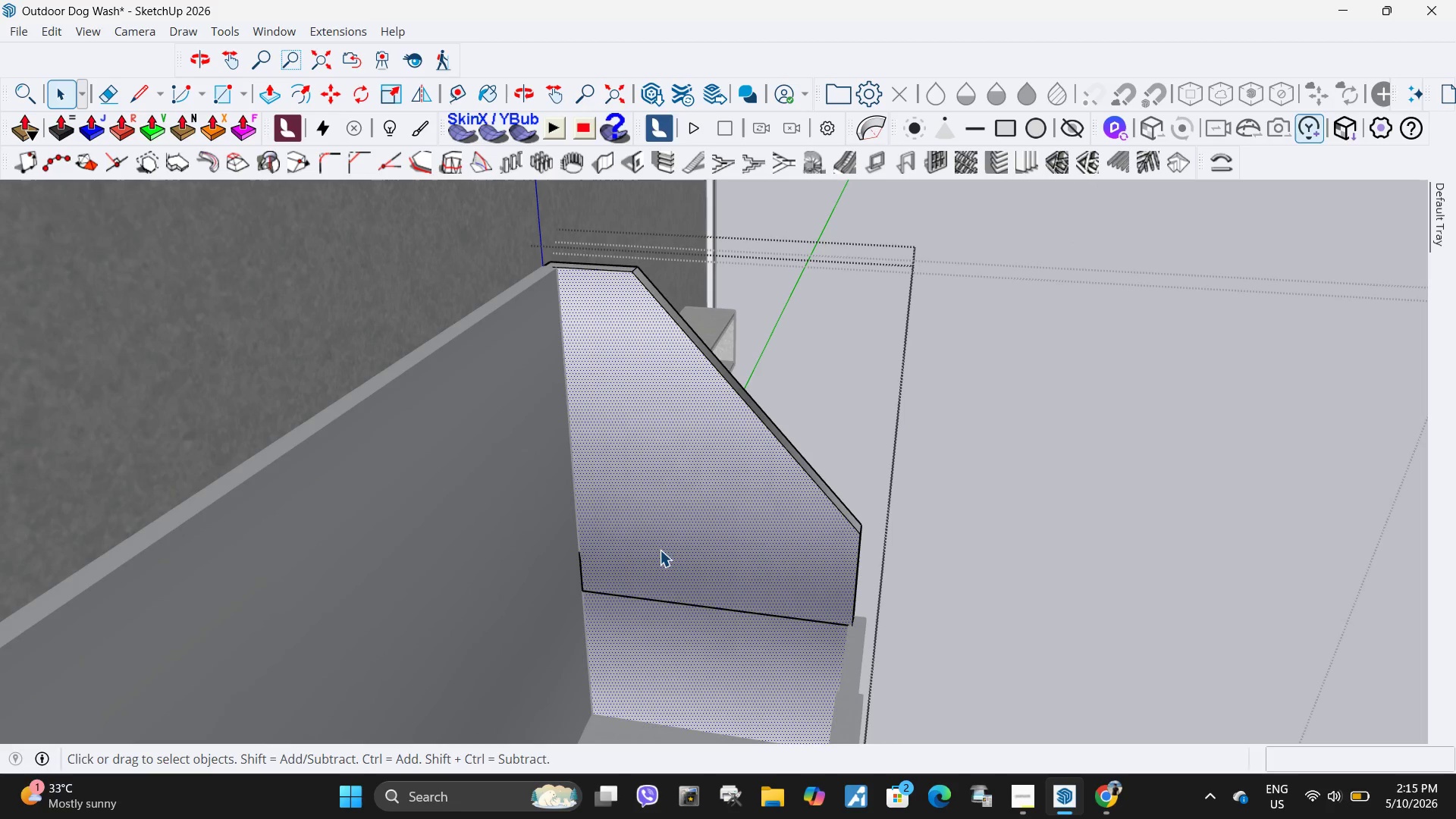 
key(Control+ControlLeft)
 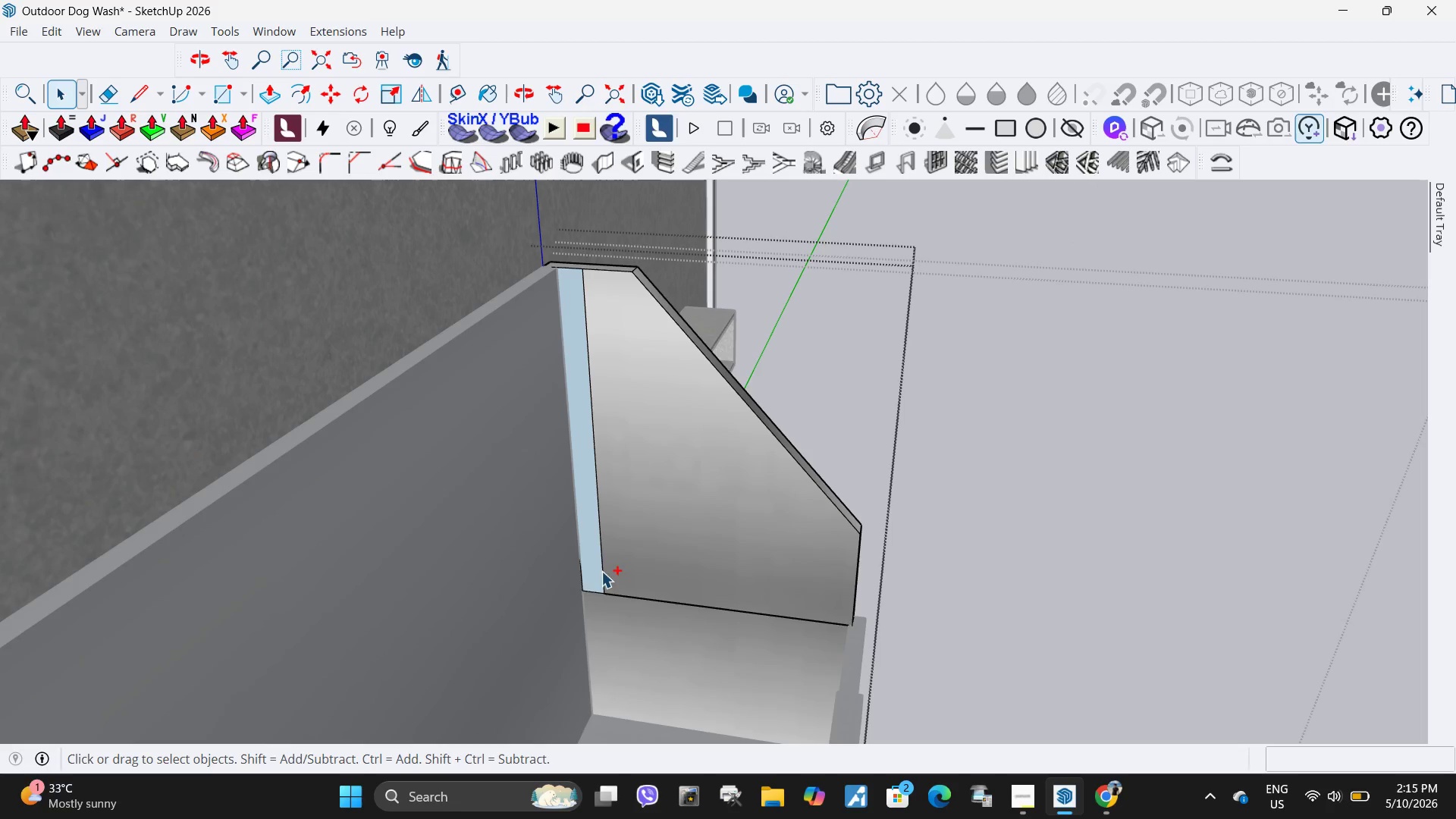 
key(Control+Z)
 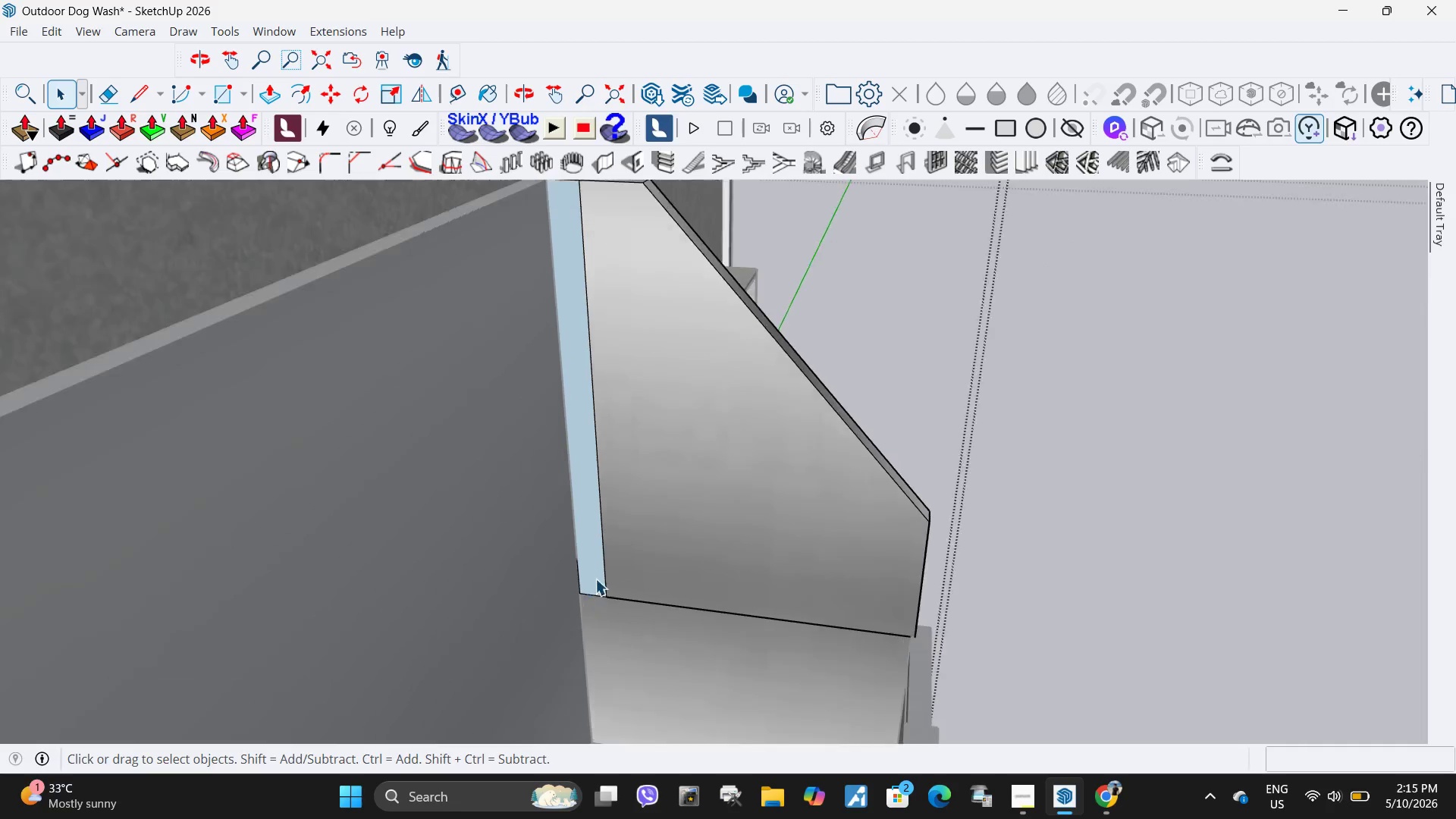 
left_click([609, 573])
 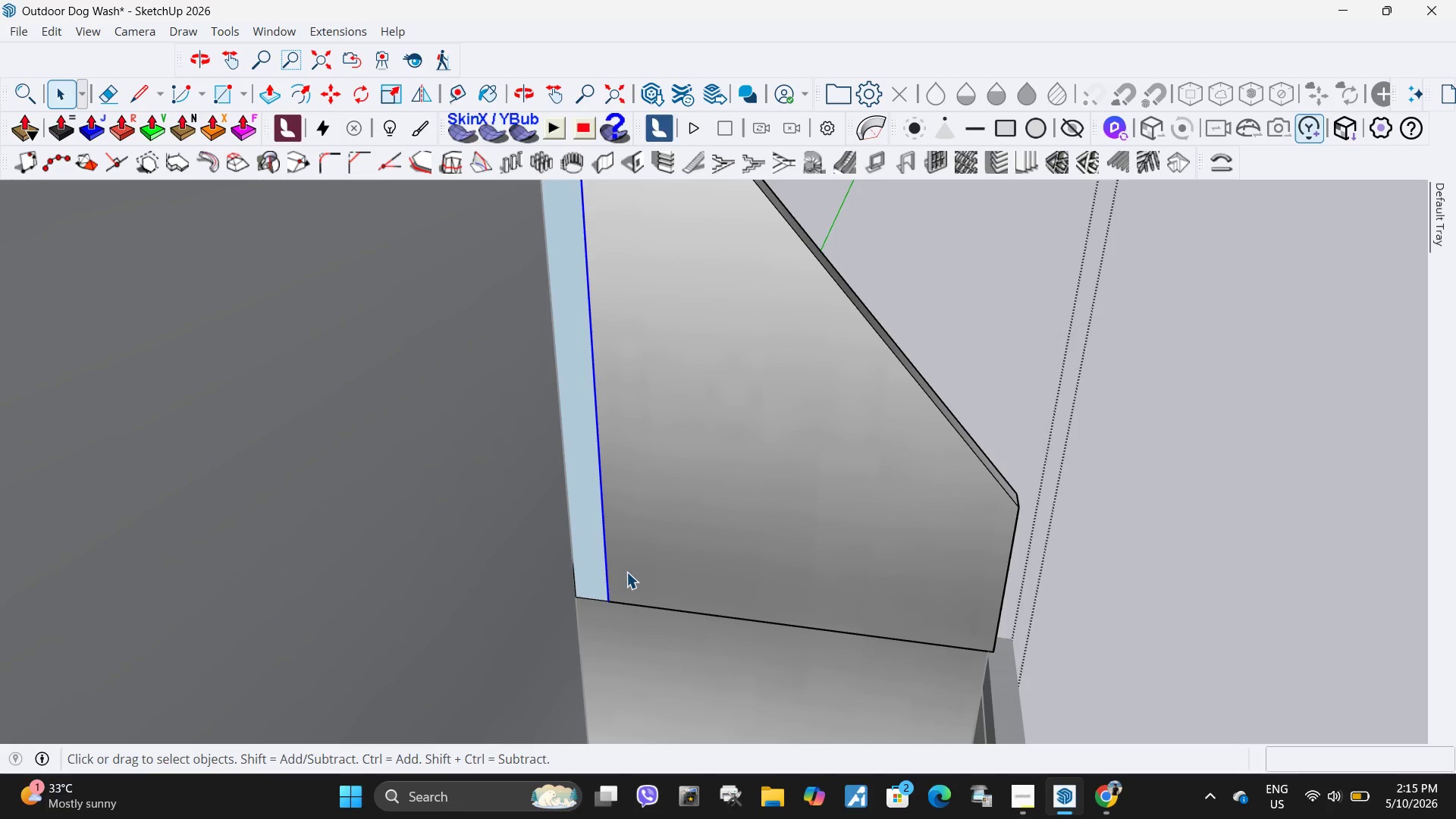 
scroll: coordinate [600, 576], scroll_direction: up, amount: 4.0
 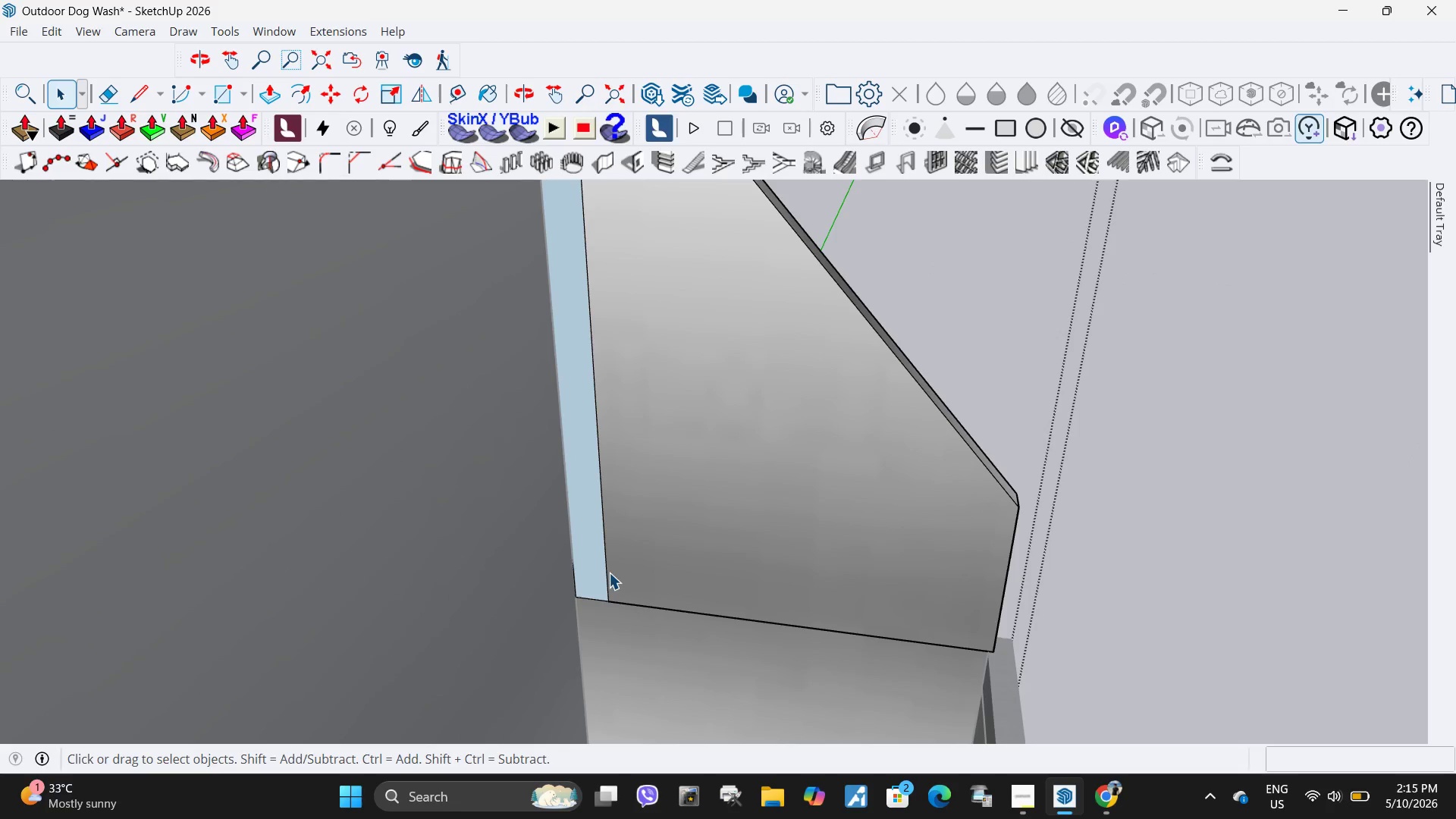 
double_click([626, 572])
 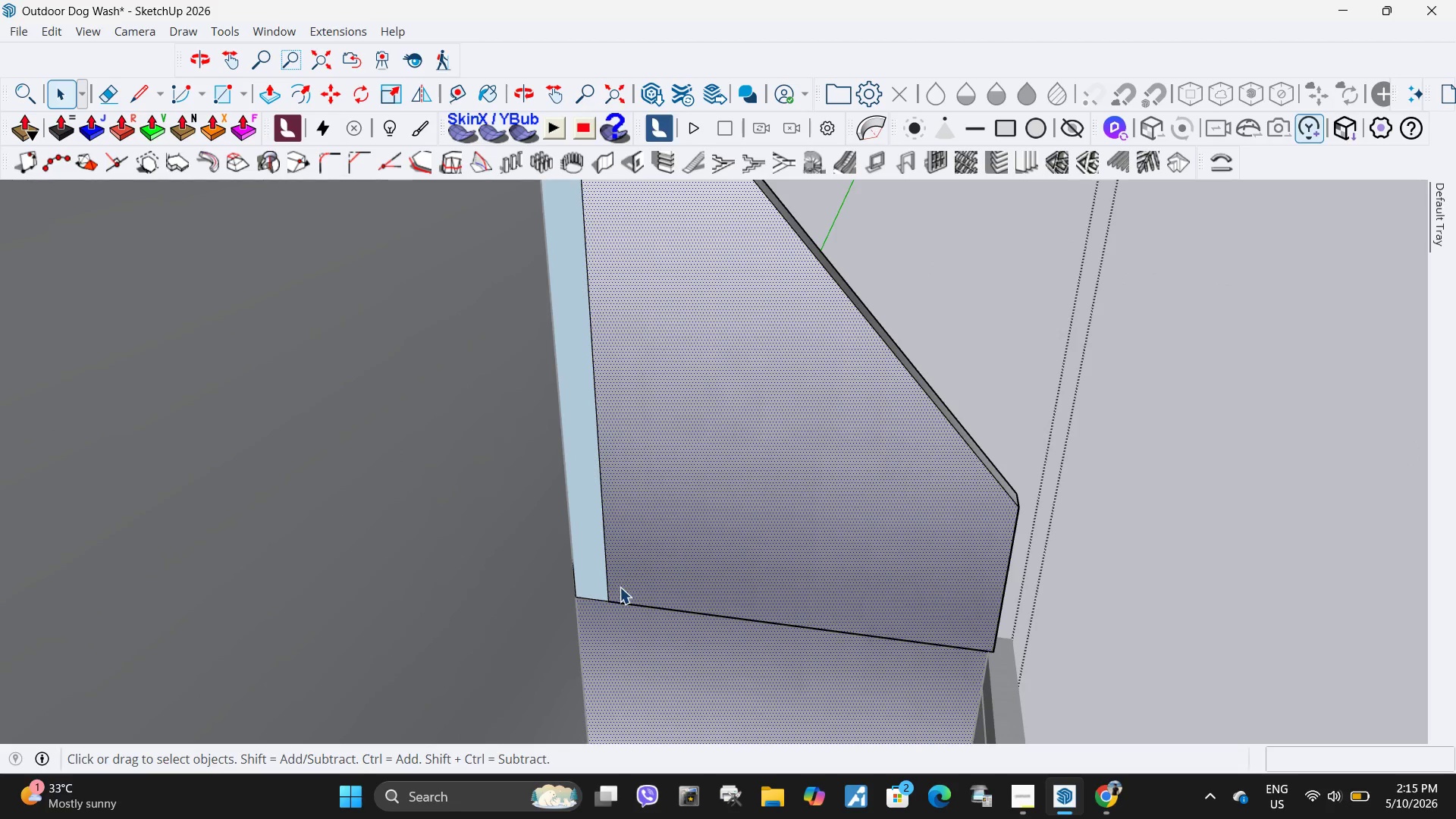 
key(Control+Z)
 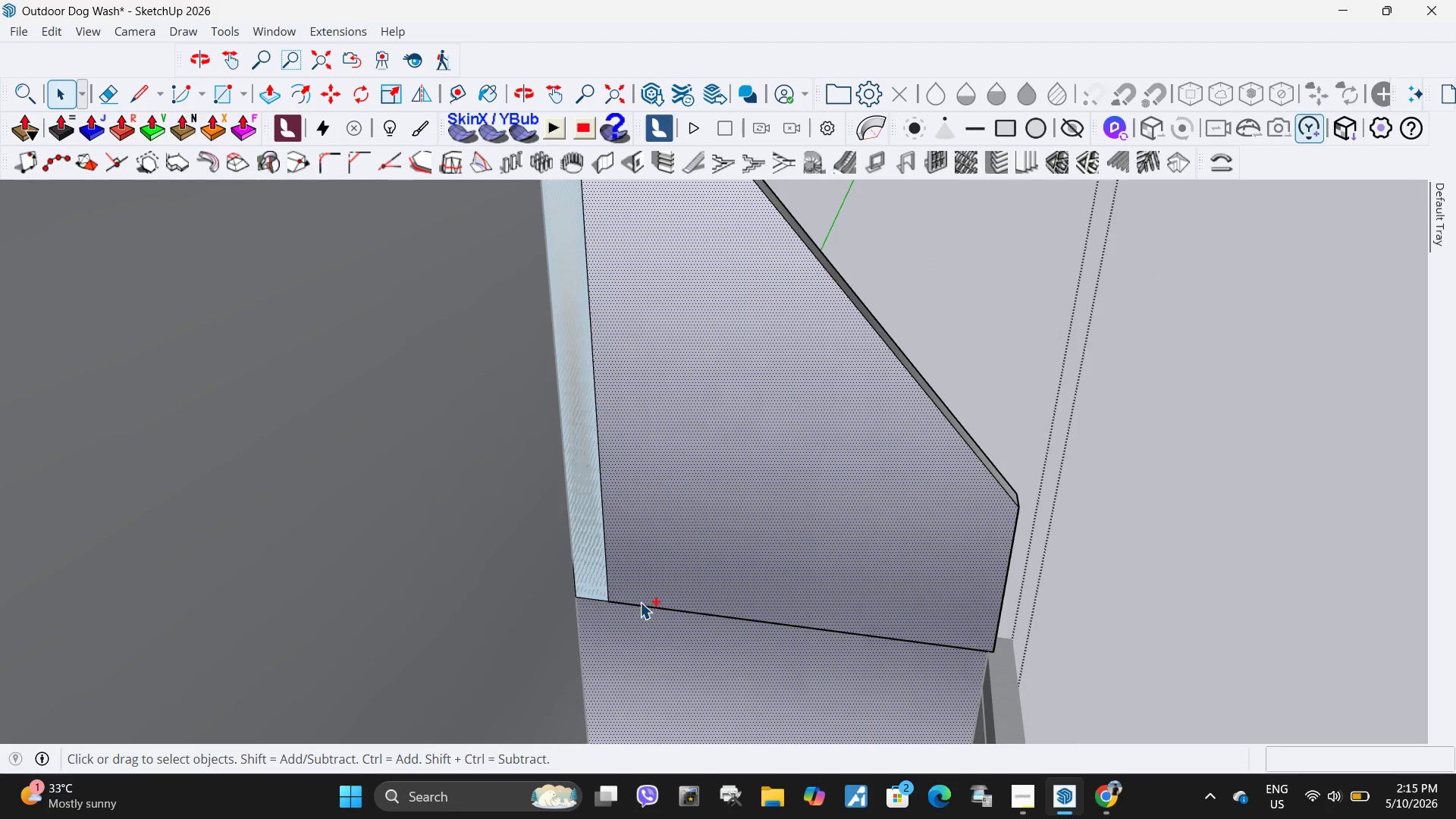 
key(Control+Z)
 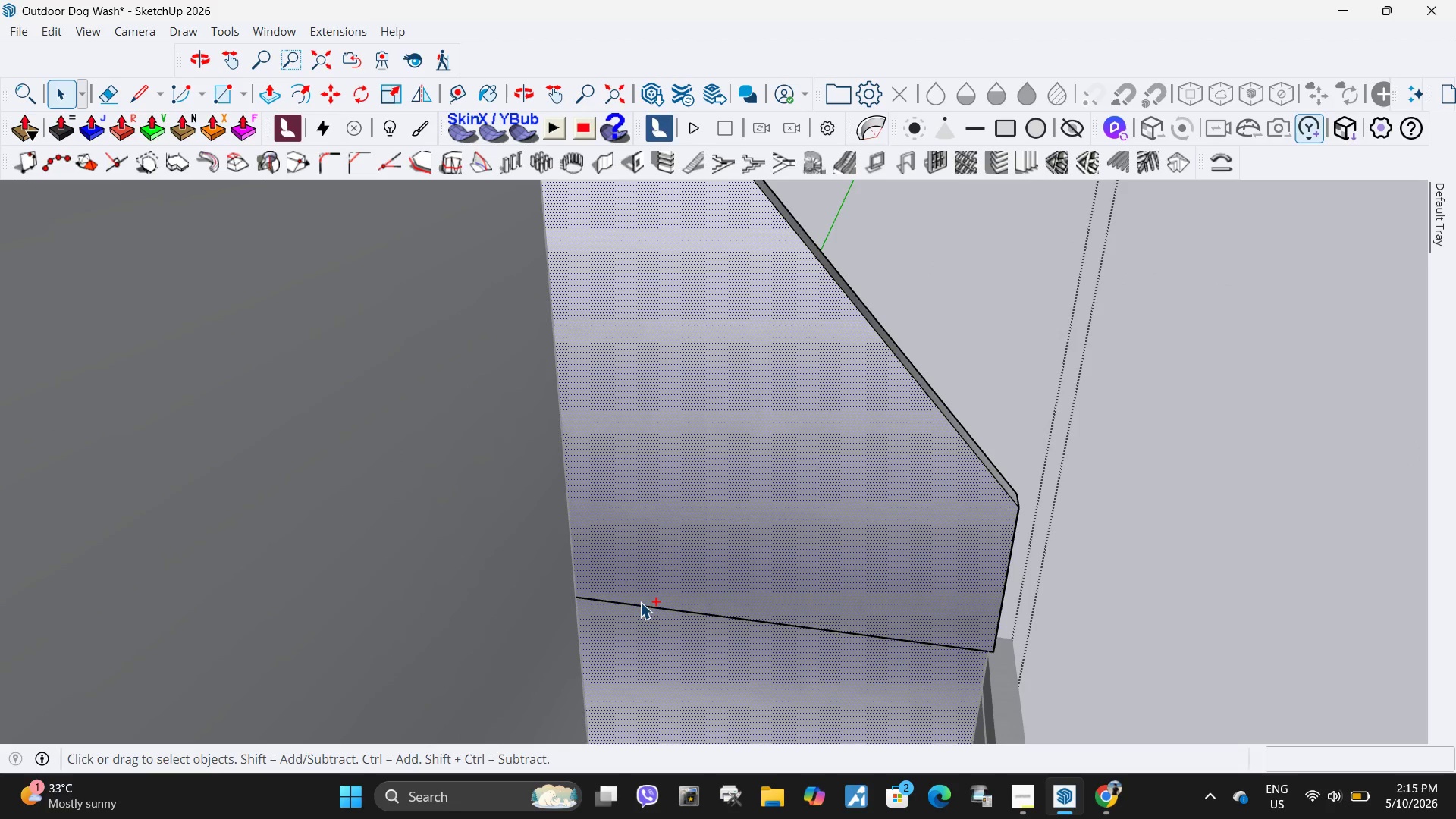 
key(Control+Z)
 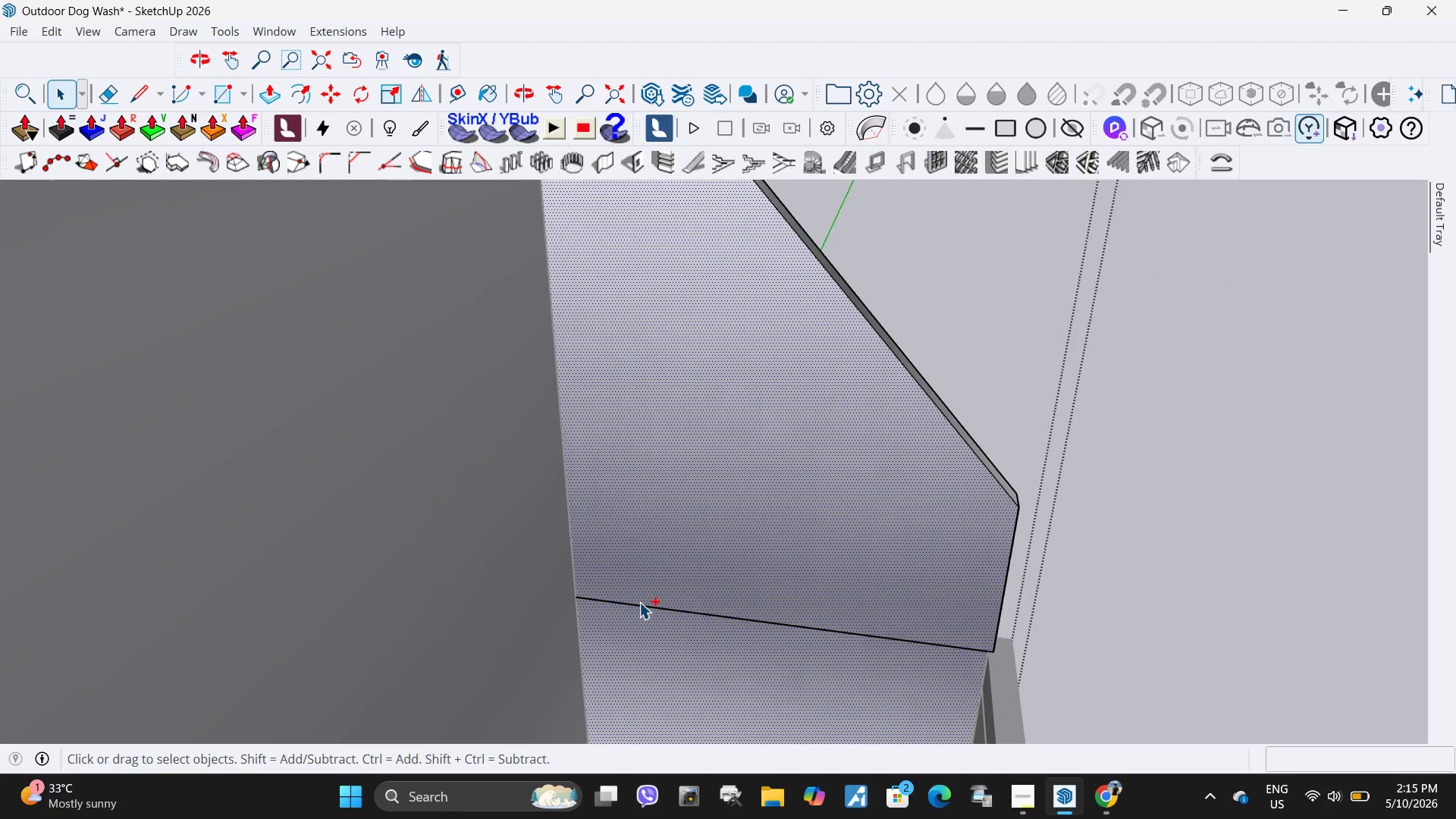 
key(Control+Z)
 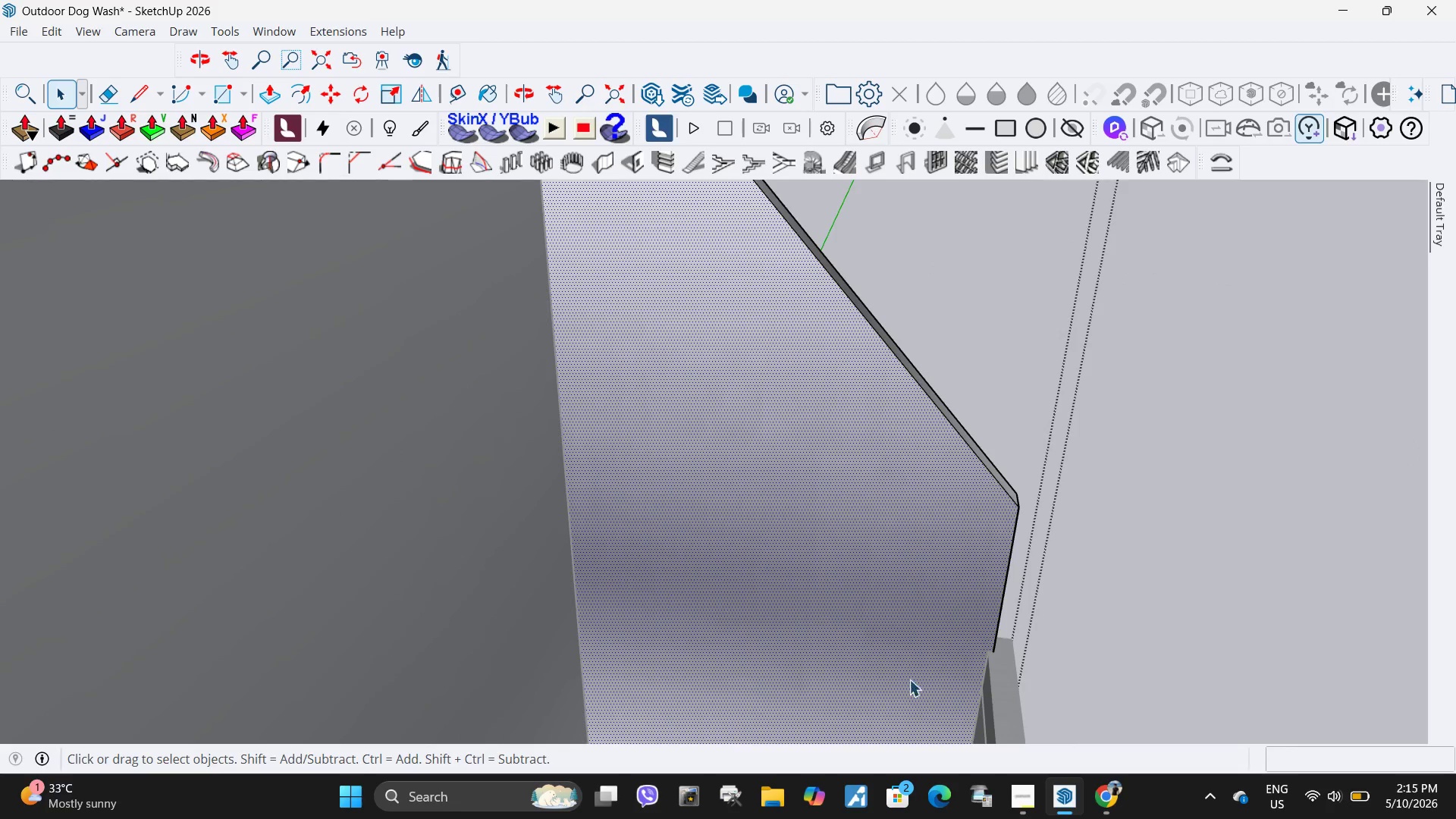 
scroll: coordinate [1034, 632], scroll_direction: up, amount: 34.0
 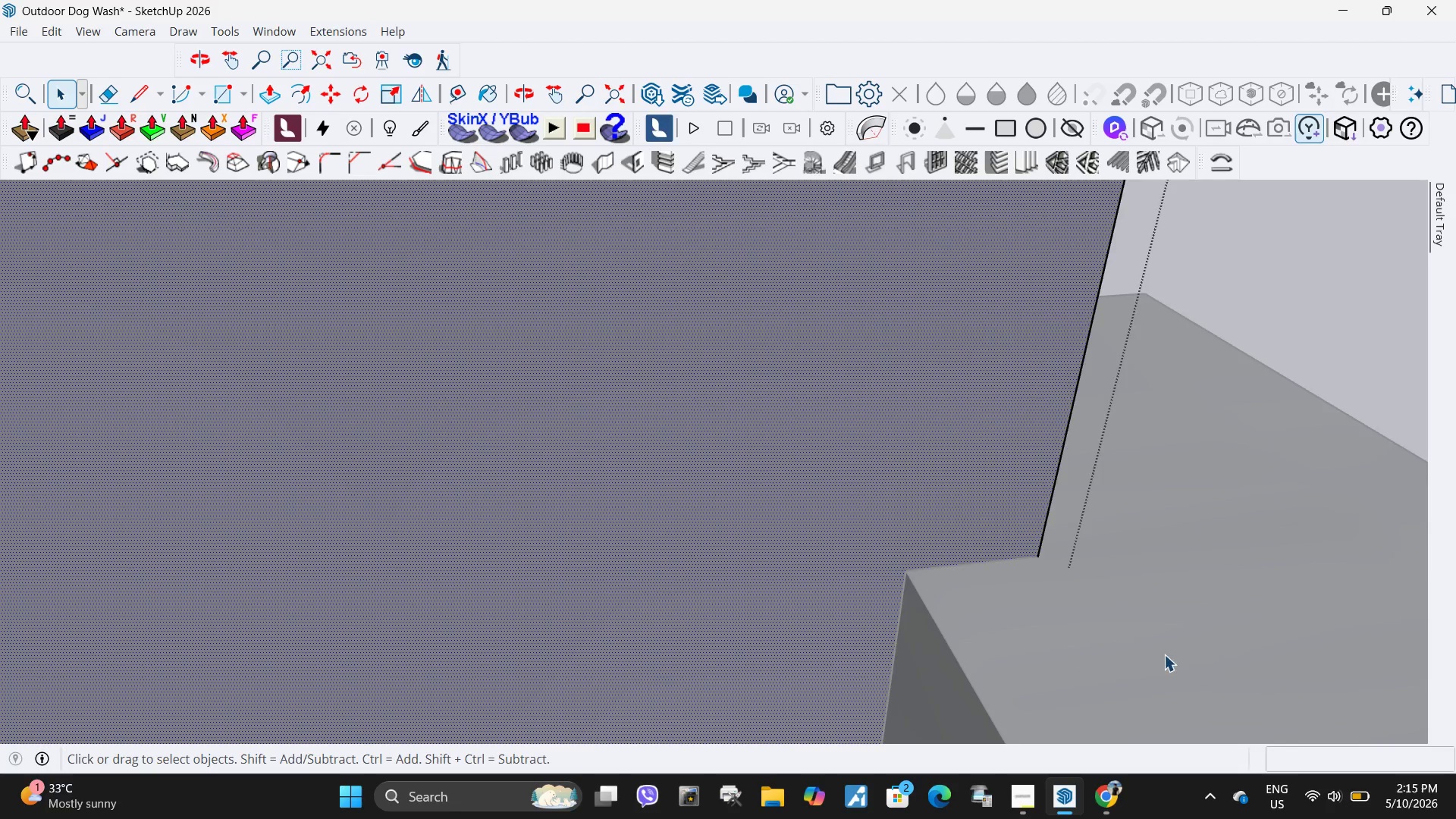 
key(L)
 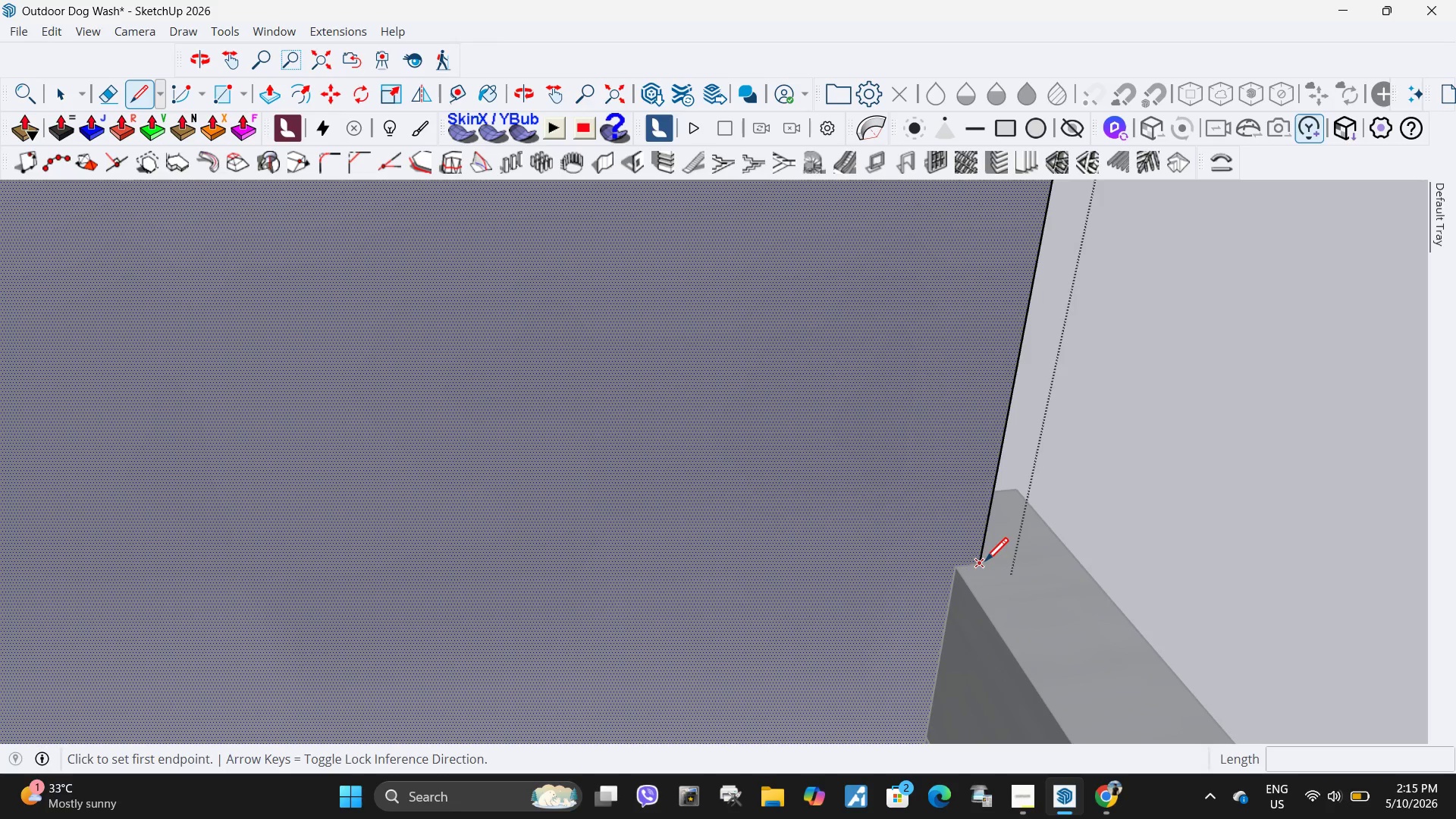 
scroll: coordinate [933, 578], scroll_direction: down, amount: 22.0
 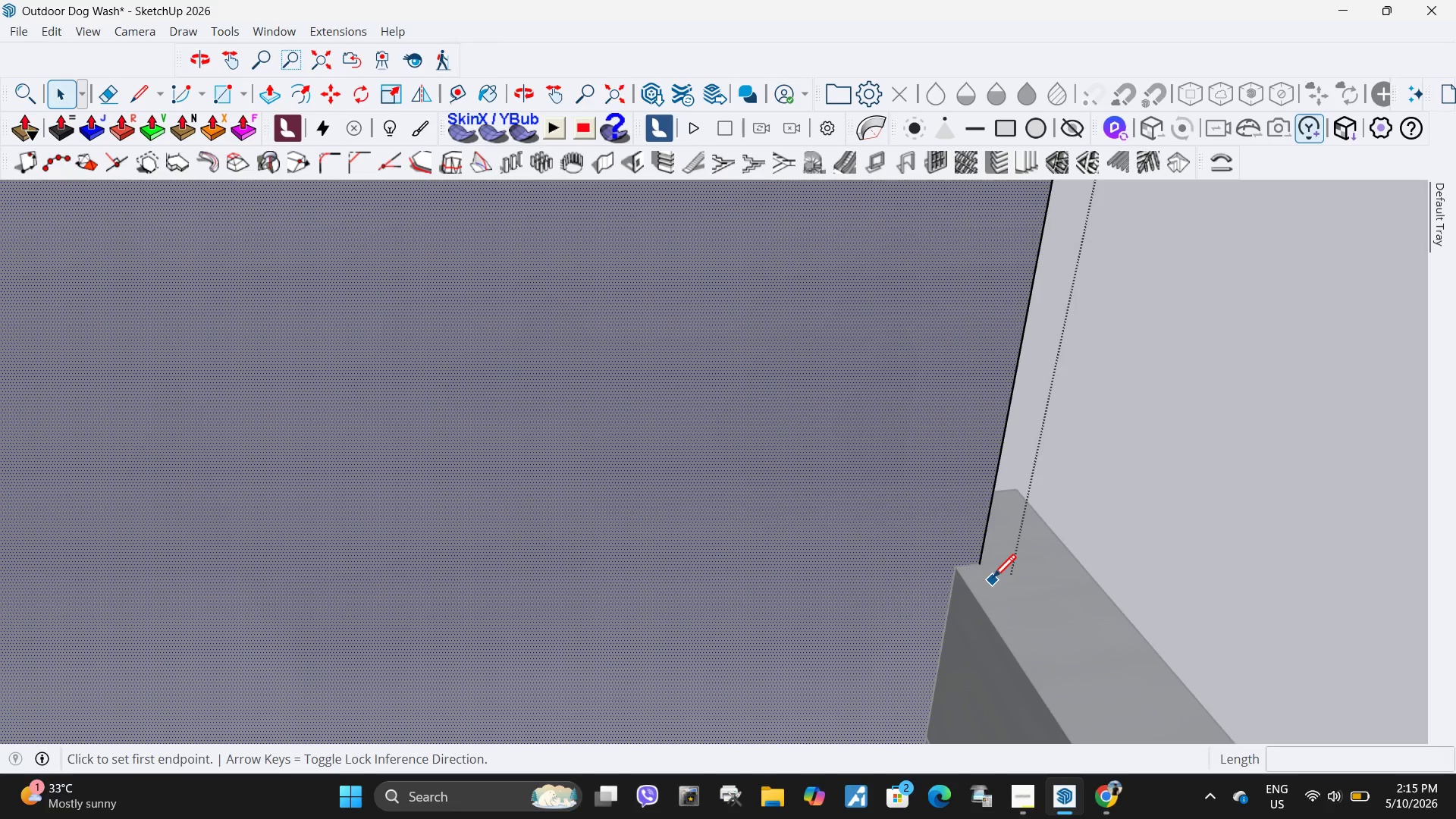 
left_click([985, 563])
 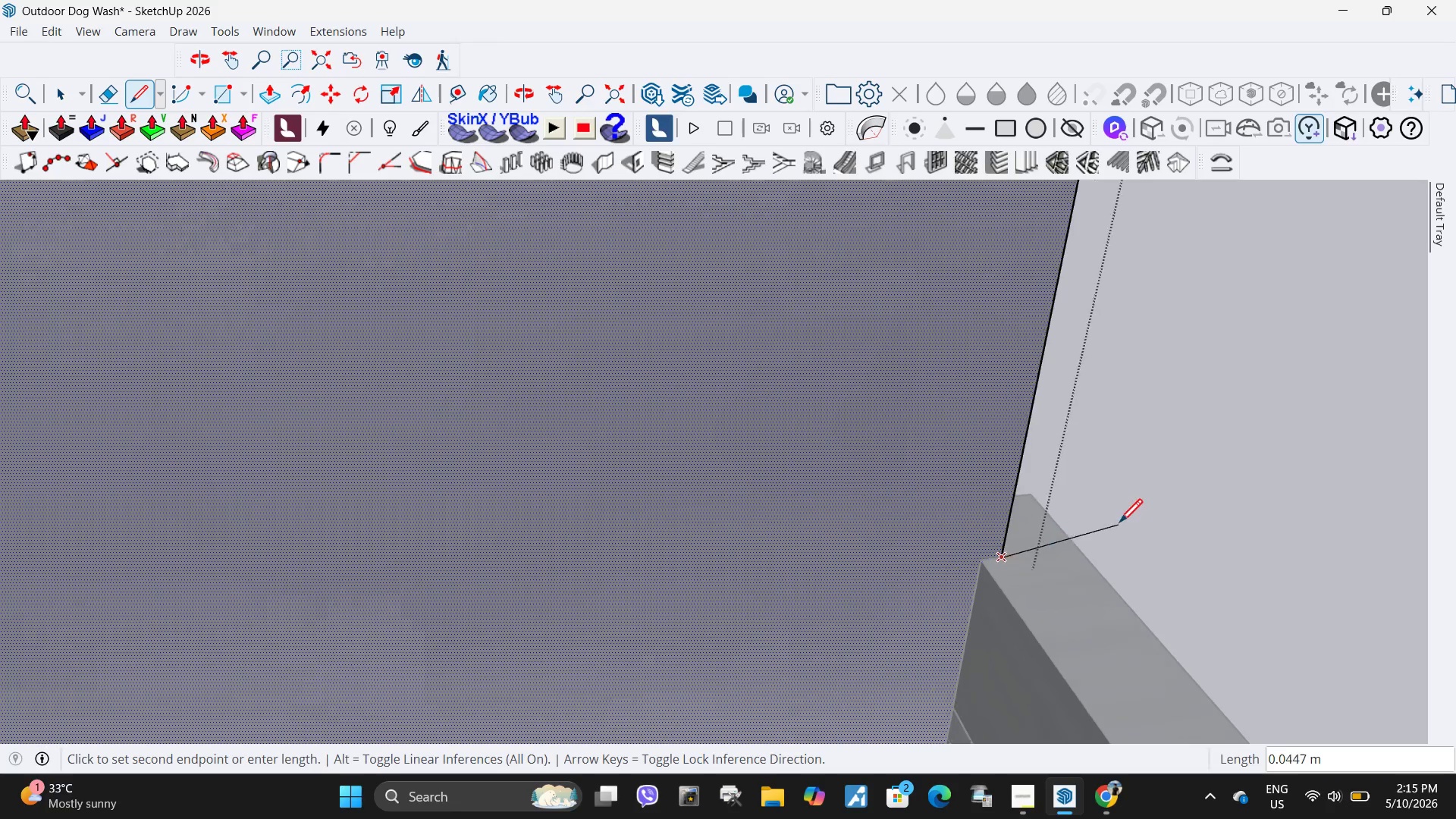 
scroll: coordinate [1093, 539], scroll_direction: down, amount: 13.0
 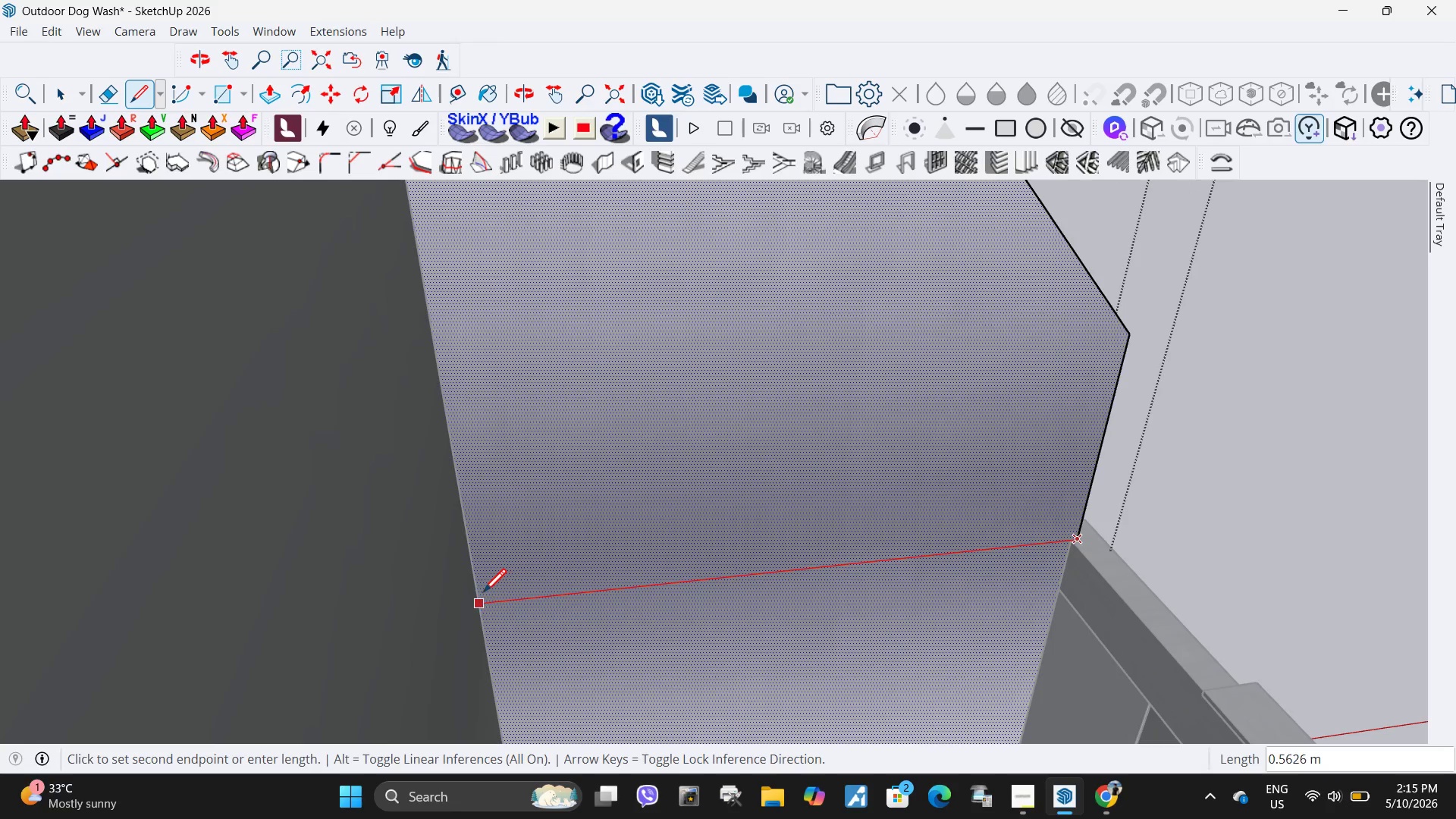 
left_click([483, 595])
 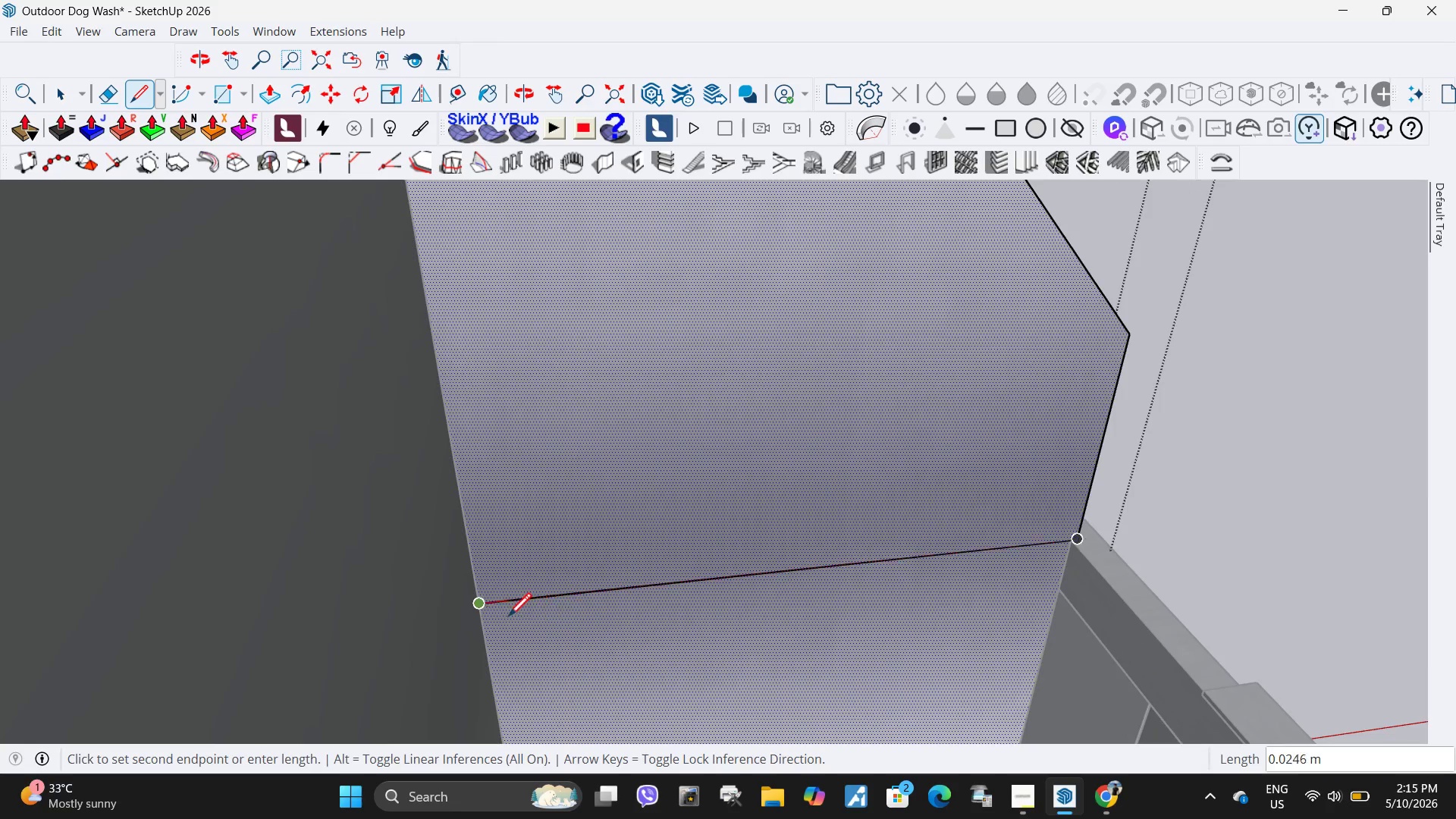 
scroll: coordinate [503, 626], scroll_direction: down, amount: 9.0
 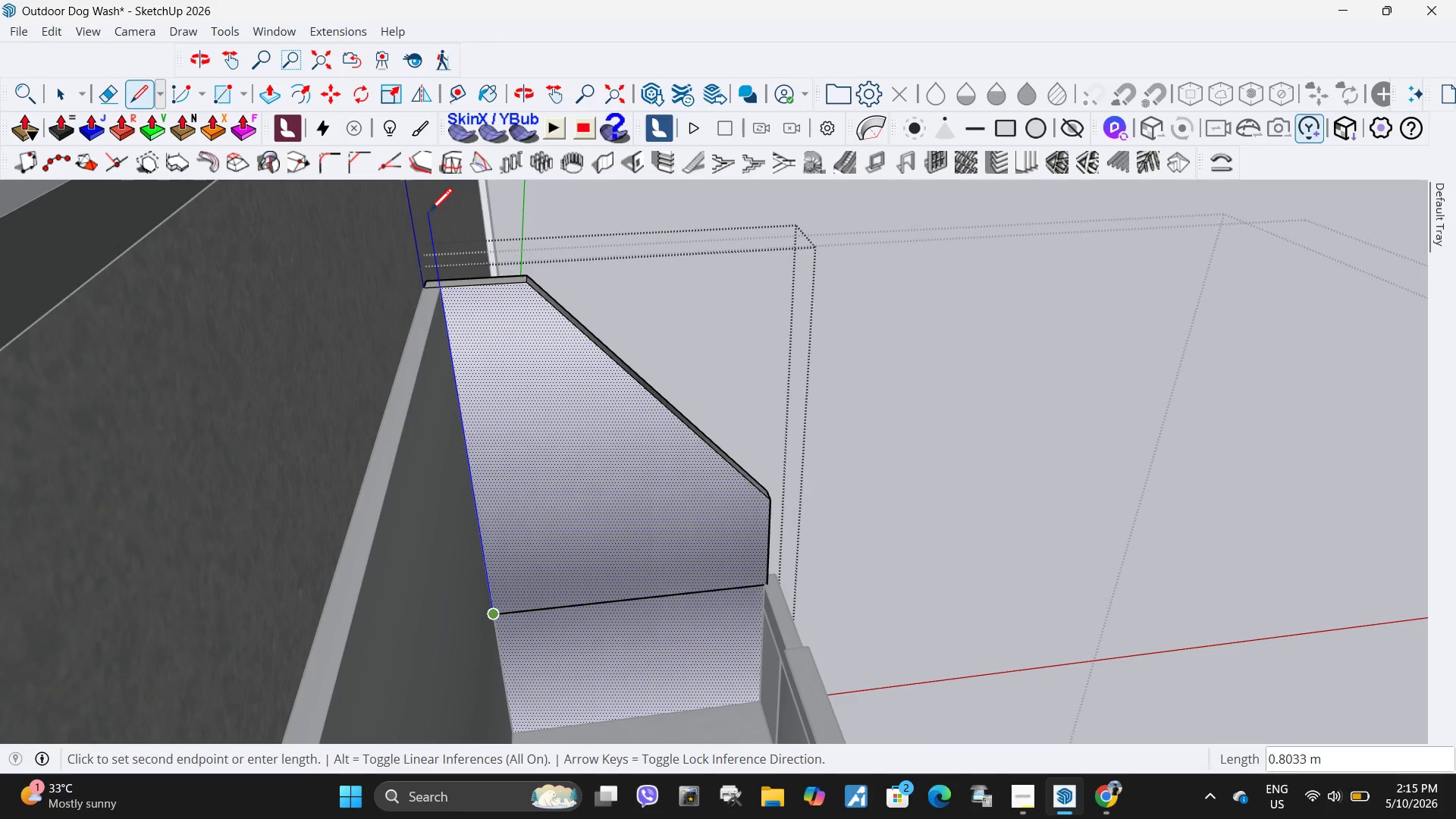 
left_click([429, 218])
 